 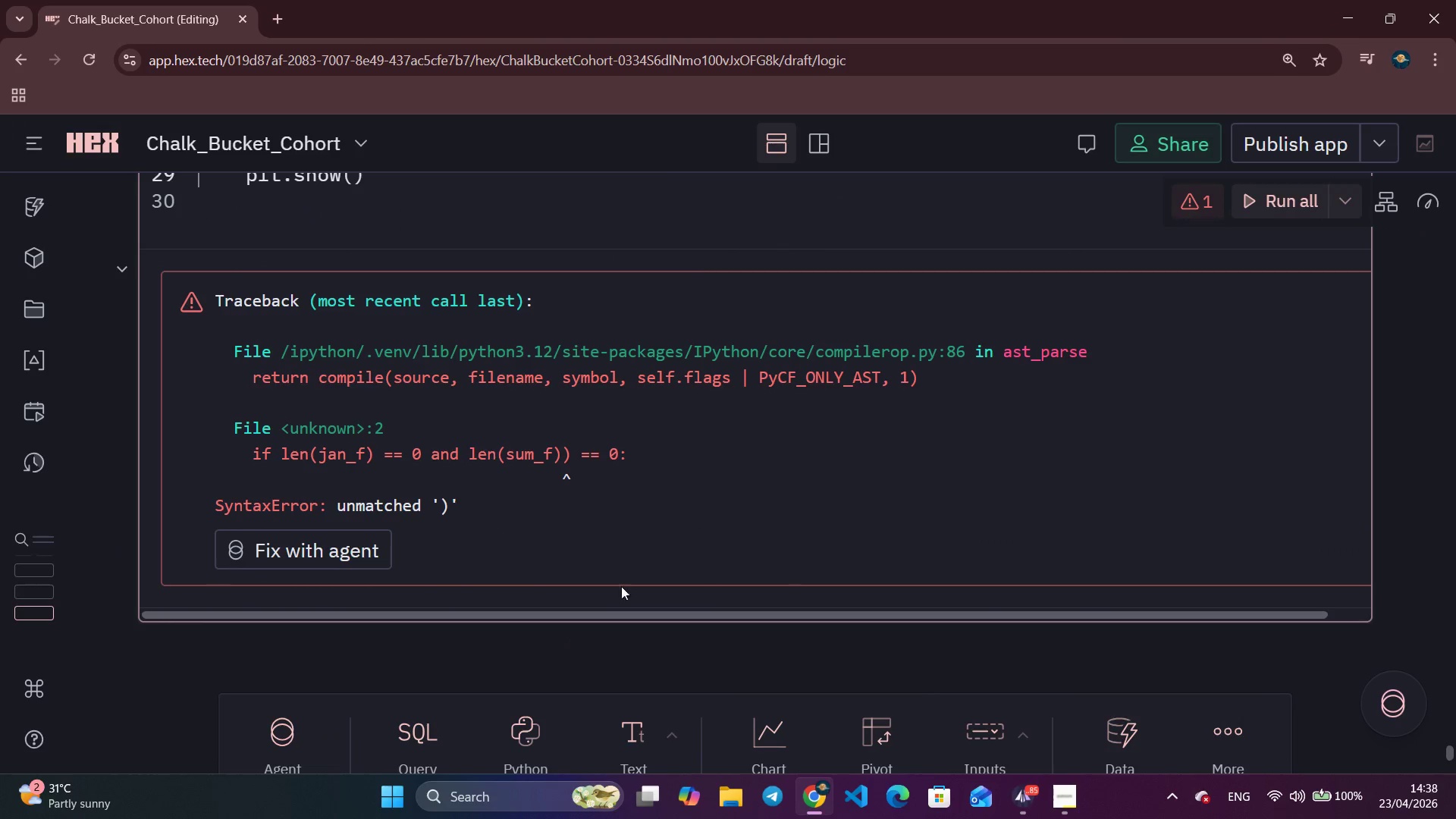 
scroll: coordinate [593, 594], scroll_direction: up, amount: 10.0
 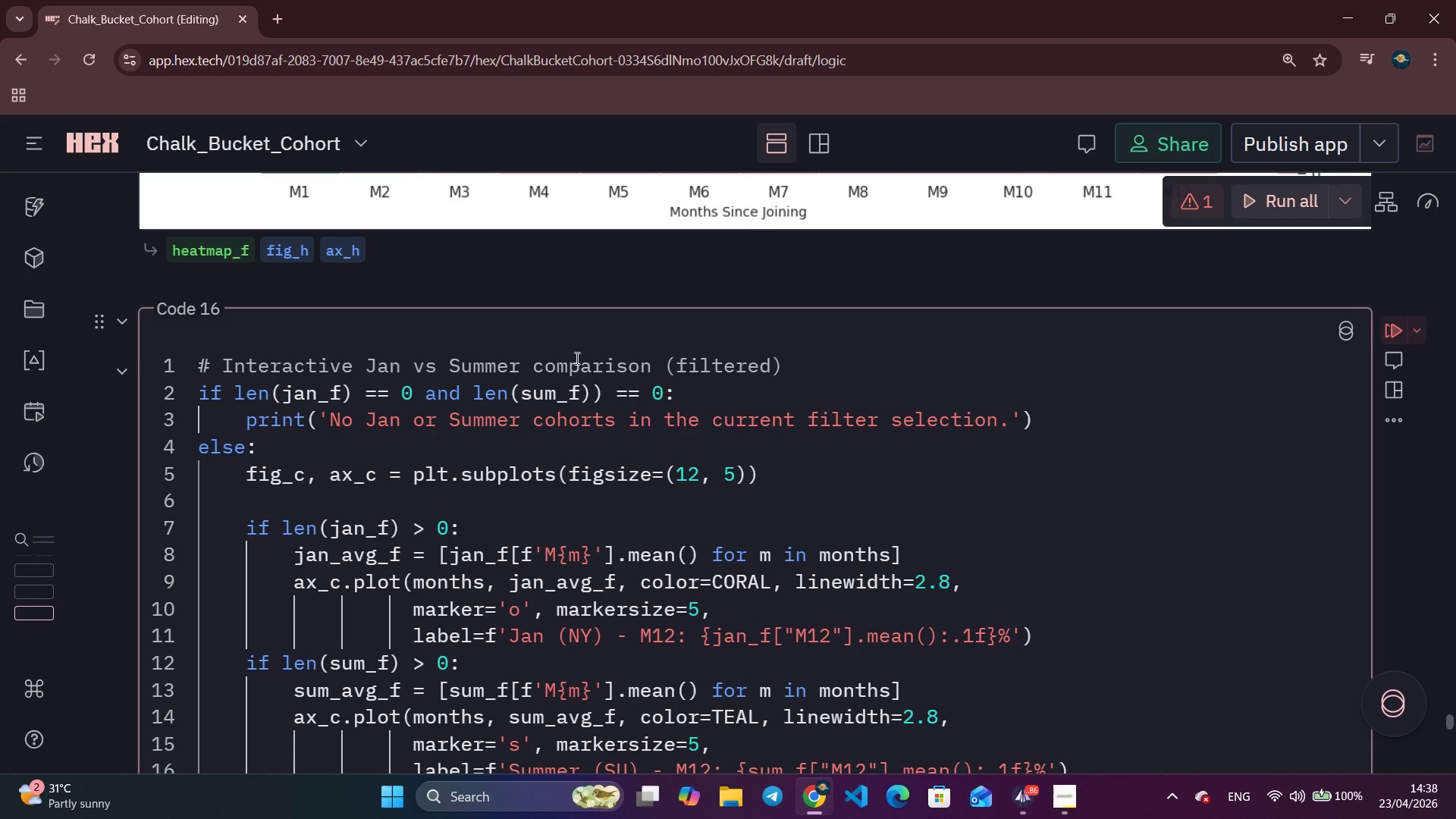 
left_click([604, 400])
 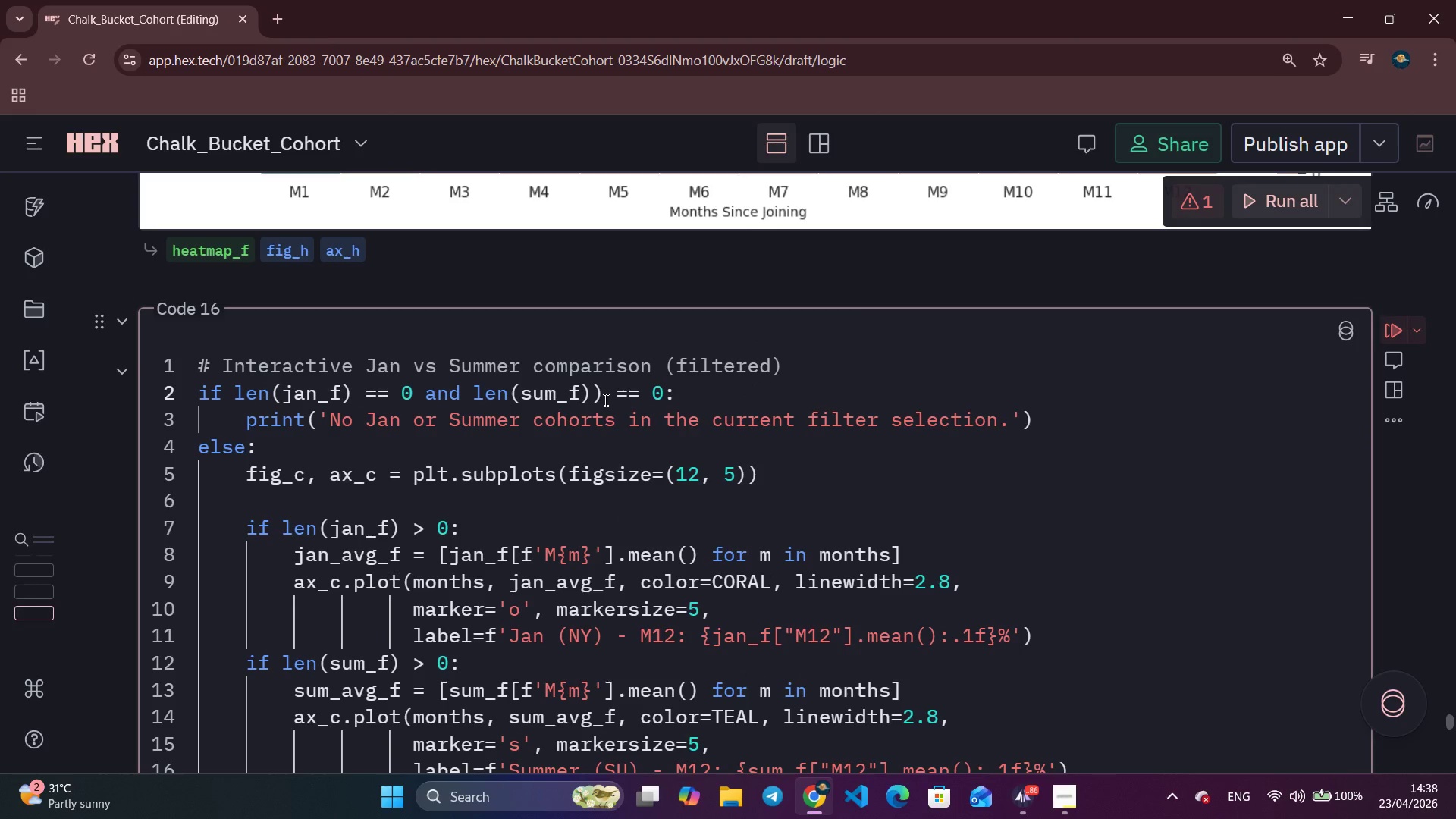 
key(Backspace)
 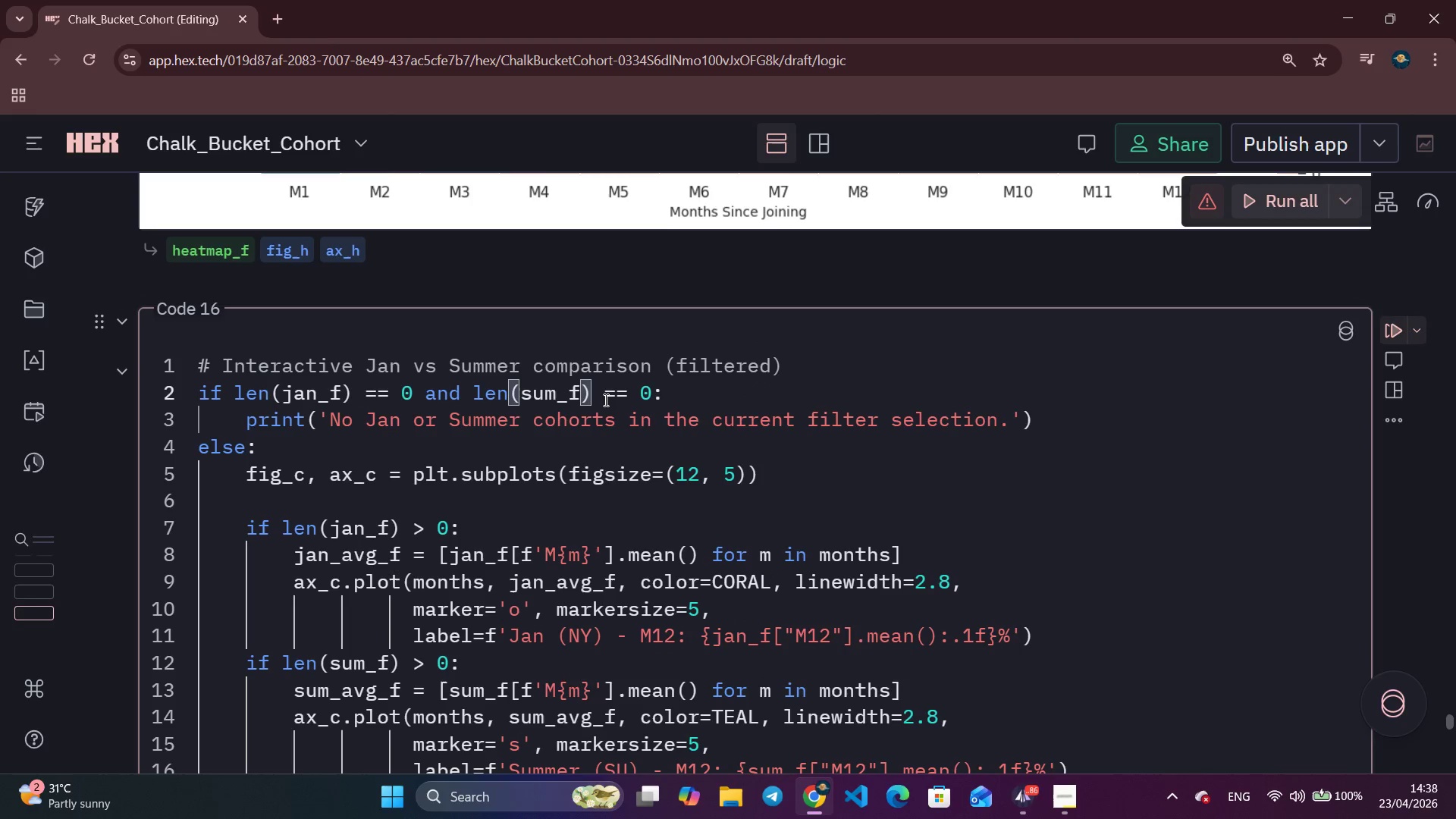 
scroll: coordinate [618, 400], scroll_direction: down, amount: 4.0
 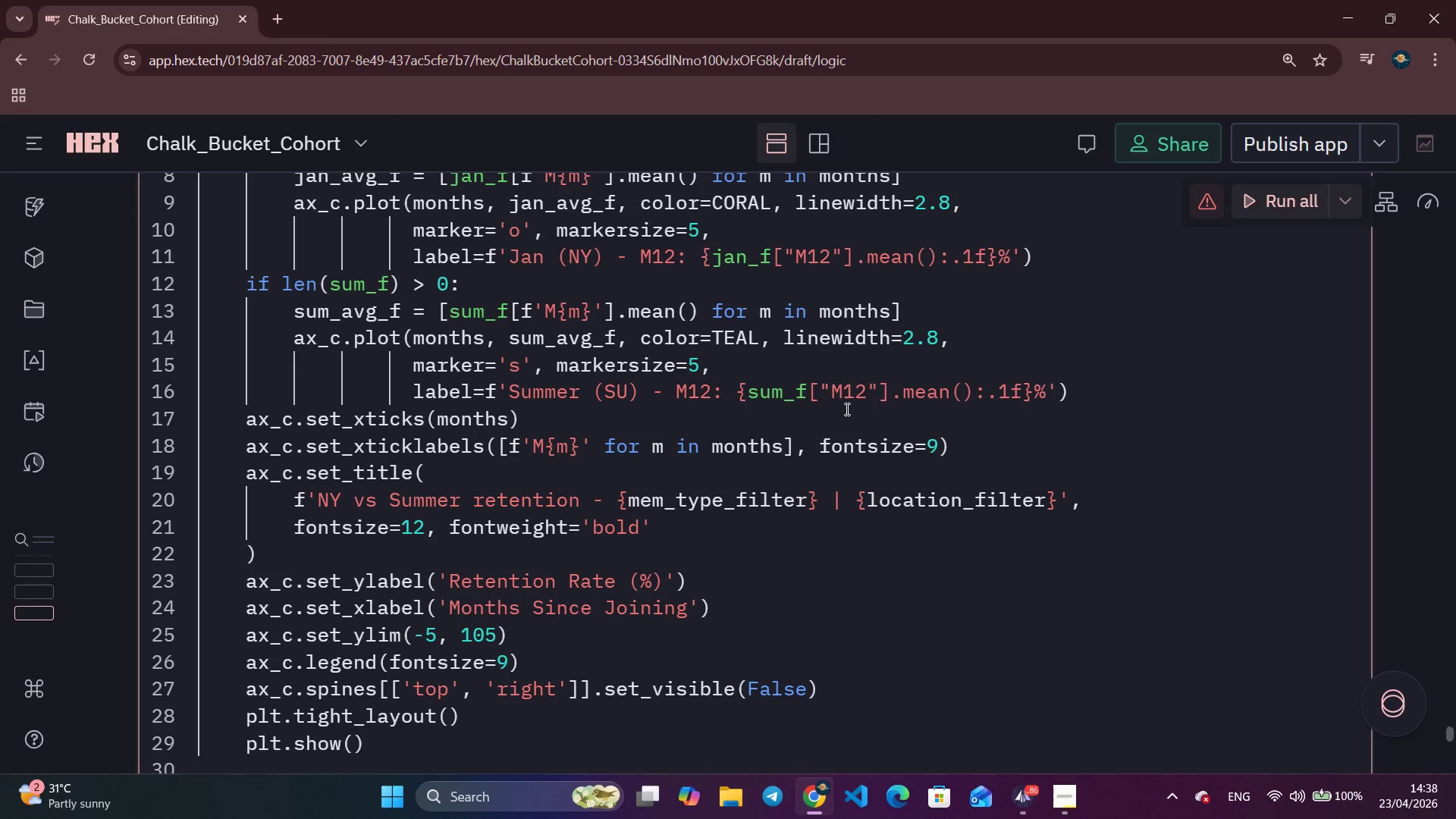 
scroll: coordinate [1270, 374], scroll_direction: up, amount: 6.0
 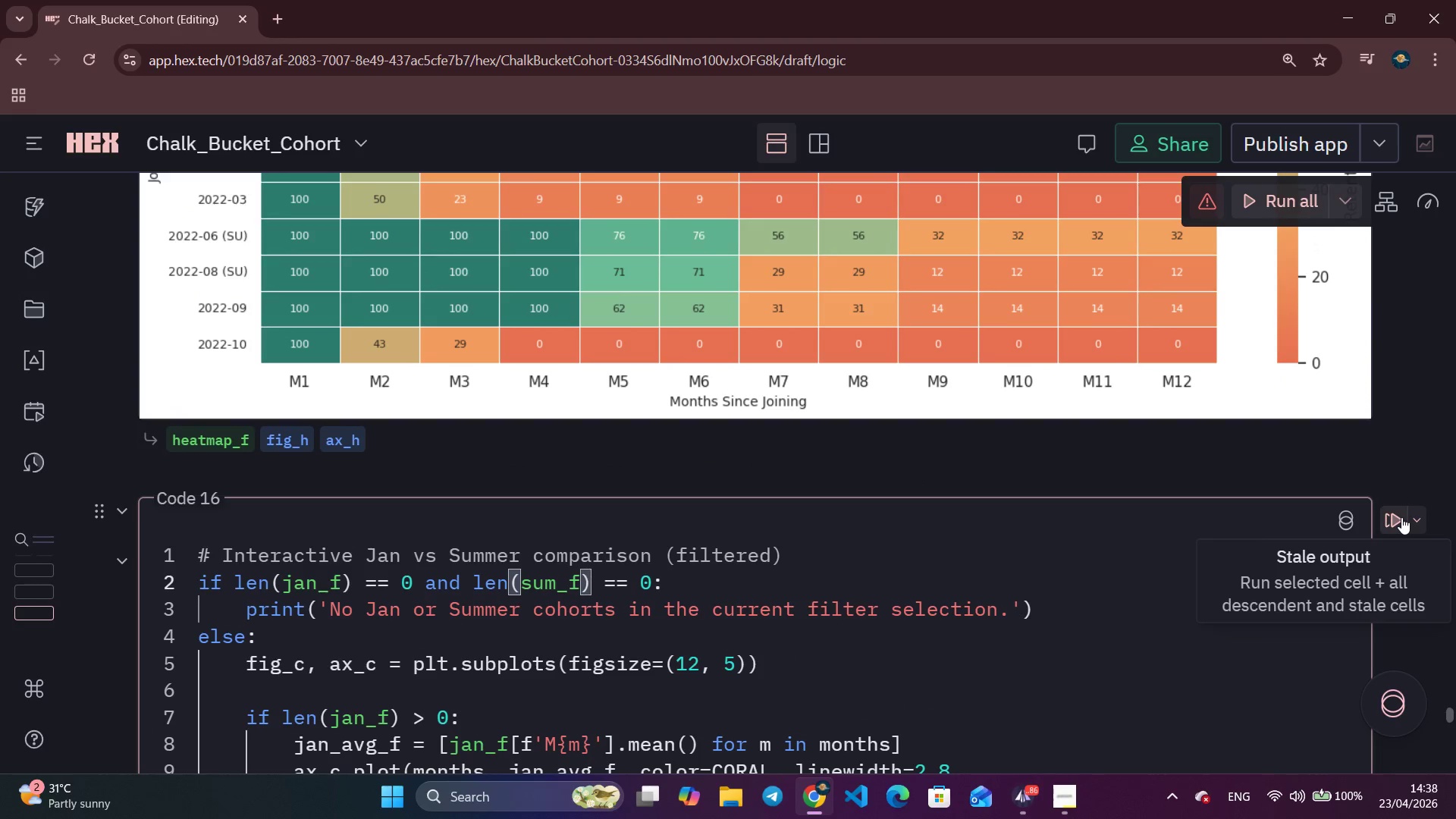 
left_click([1401, 517])
 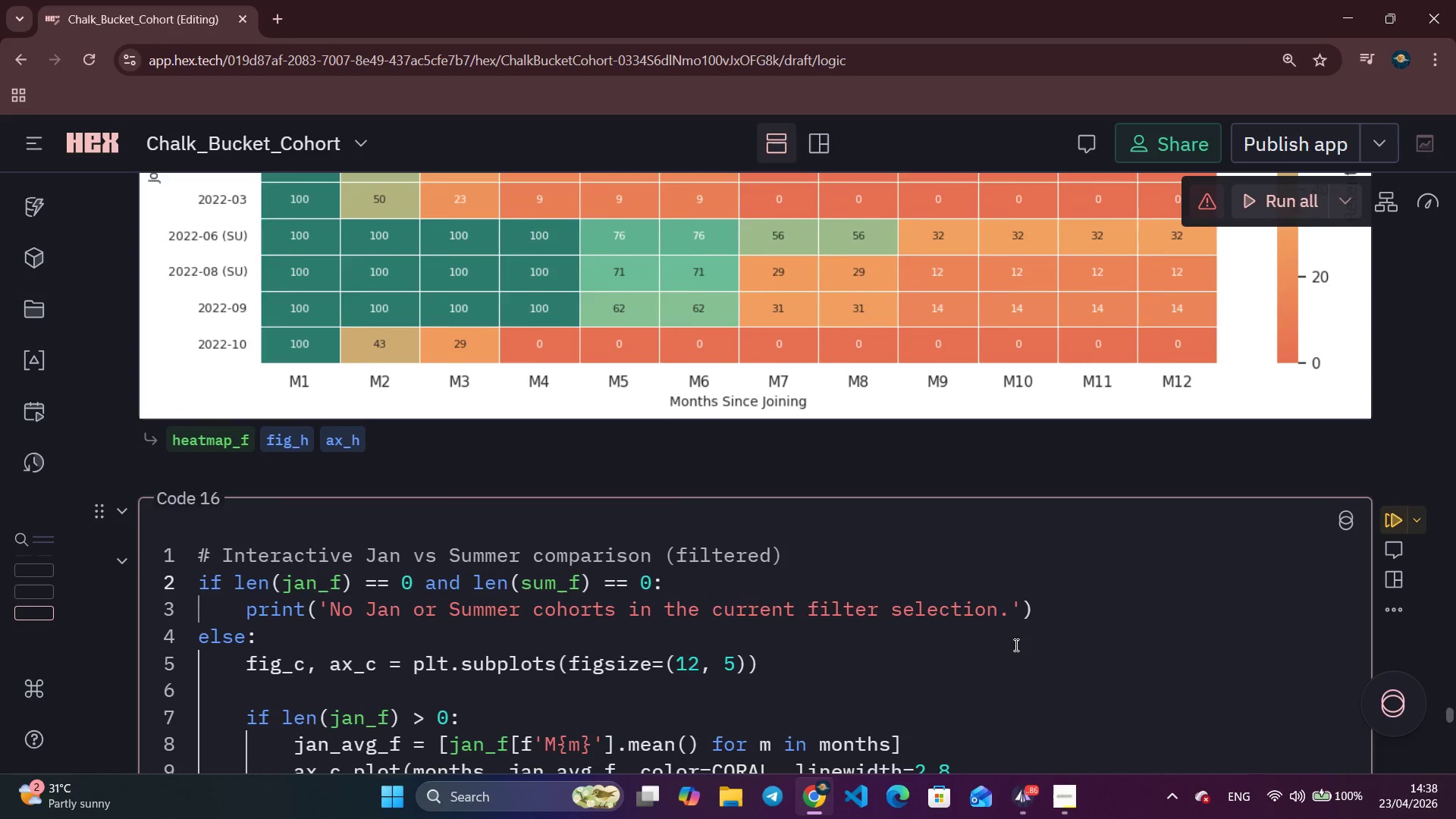 
scroll: coordinate [927, 633], scroll_direction: down, amount: 14.0
 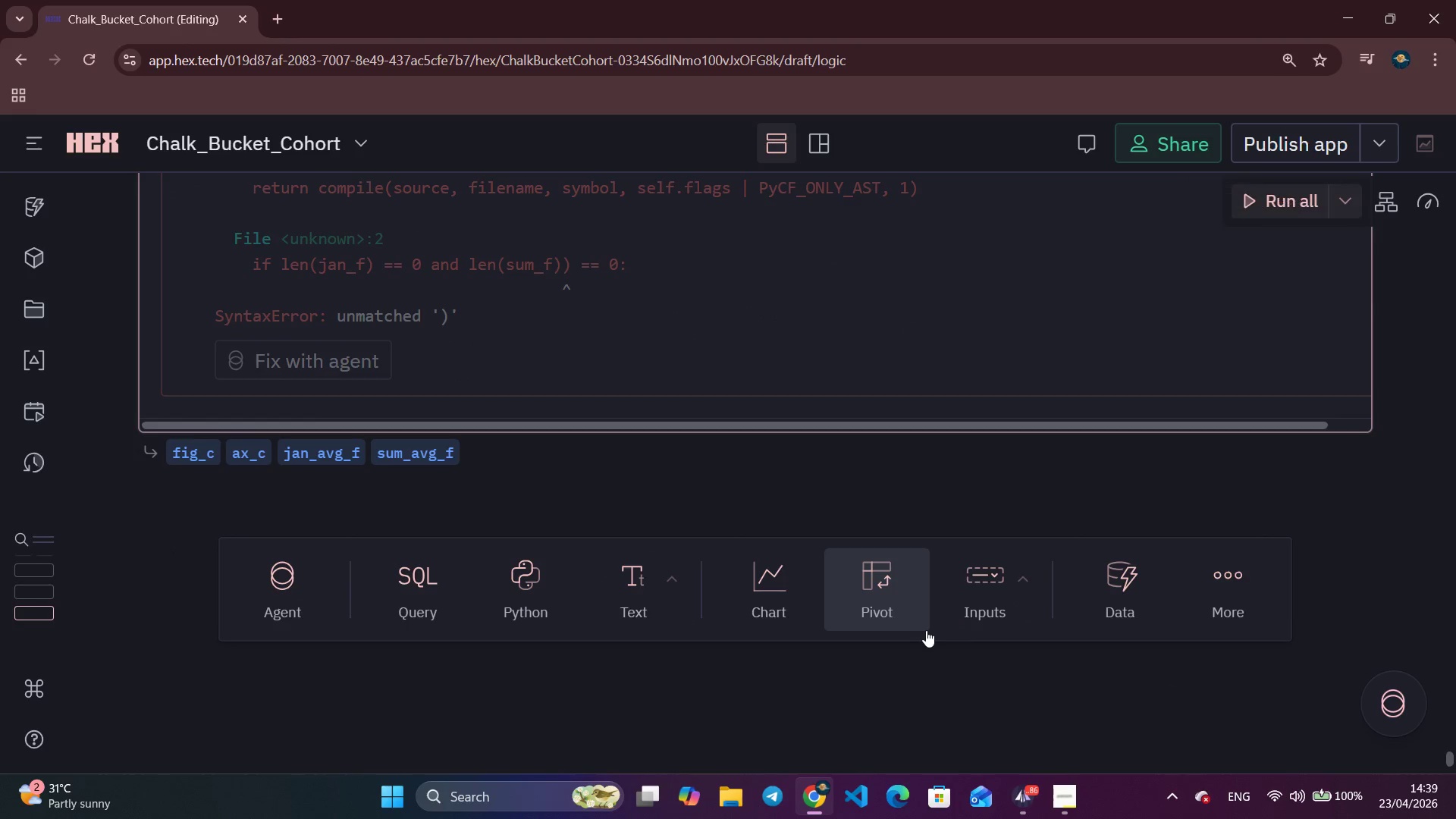 
wait(6.05)
 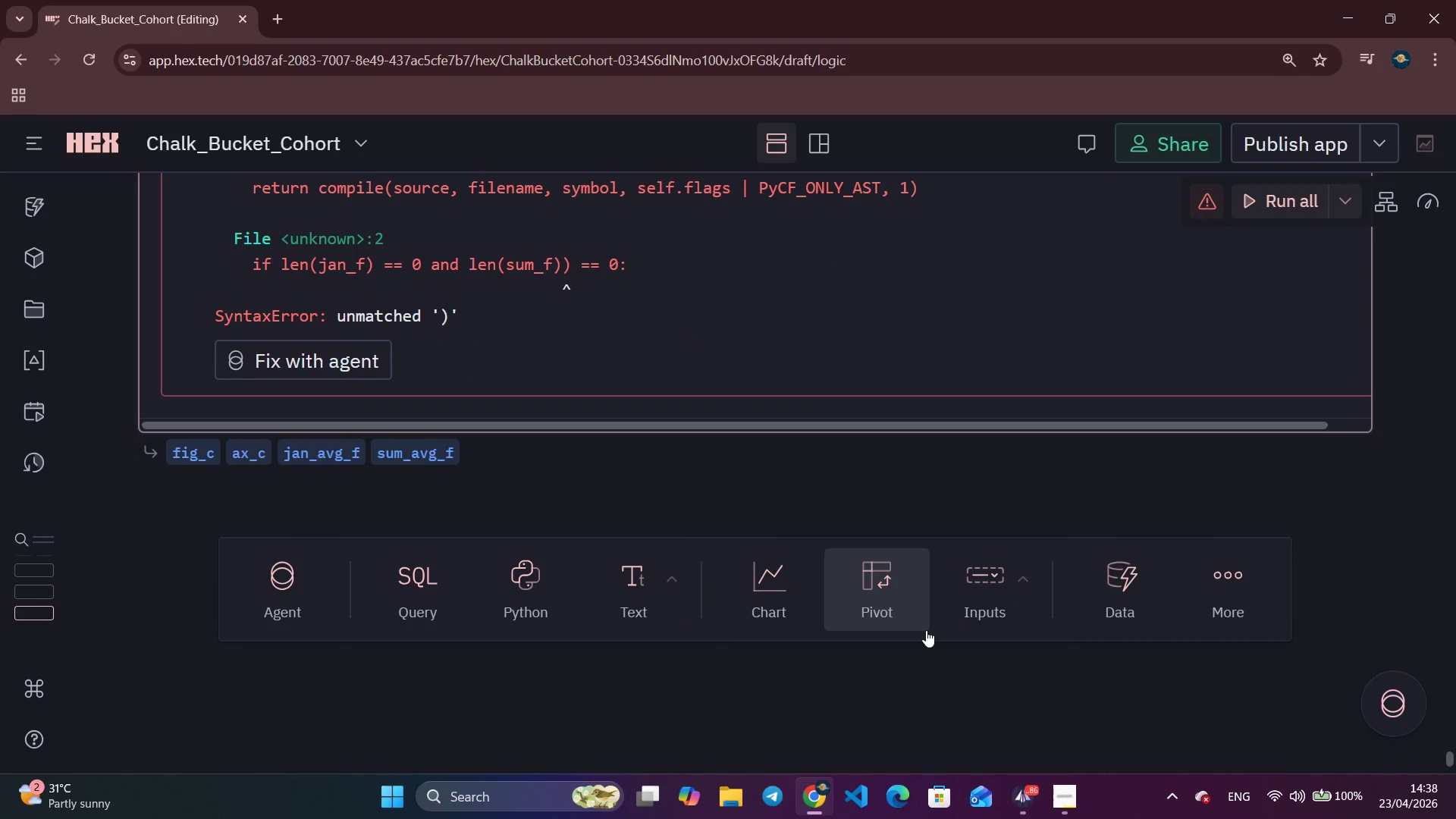 
scroll: coordinate [864, 529], scroll_direction: up, amount: 42.0
 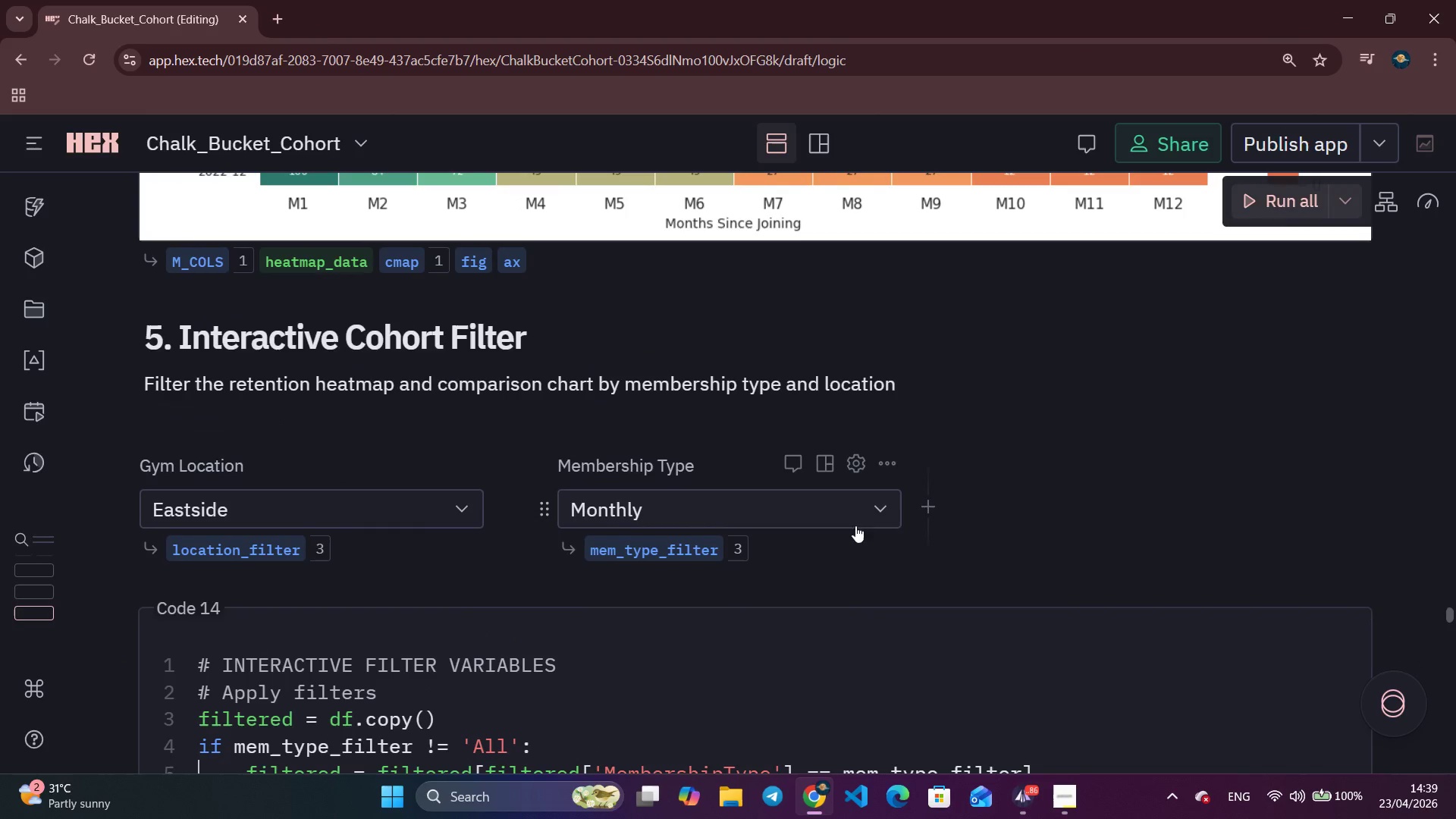 
left_click([852, 516])
 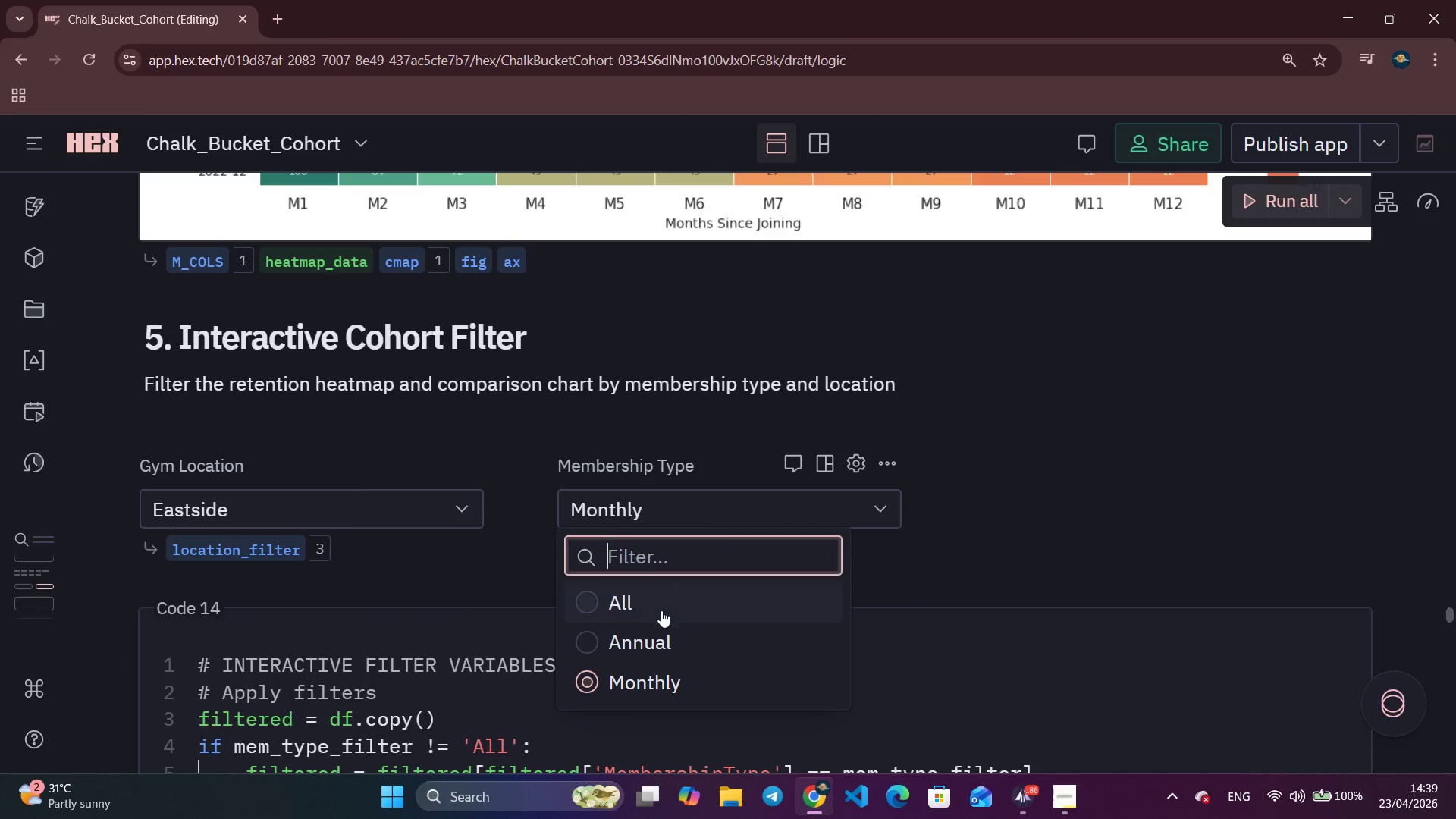 
left_click([656, 603])
 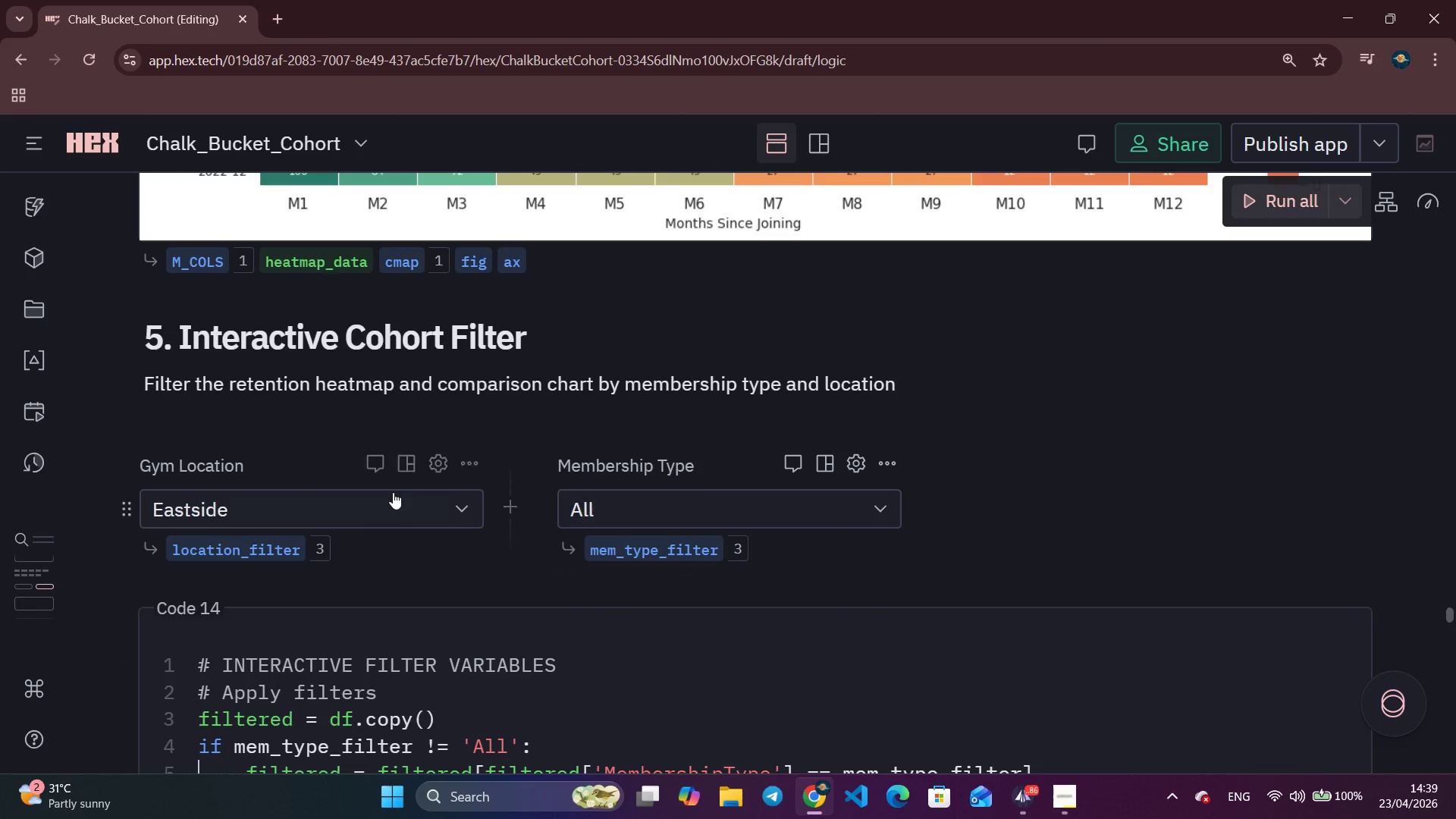 
left_click([391, 492])
 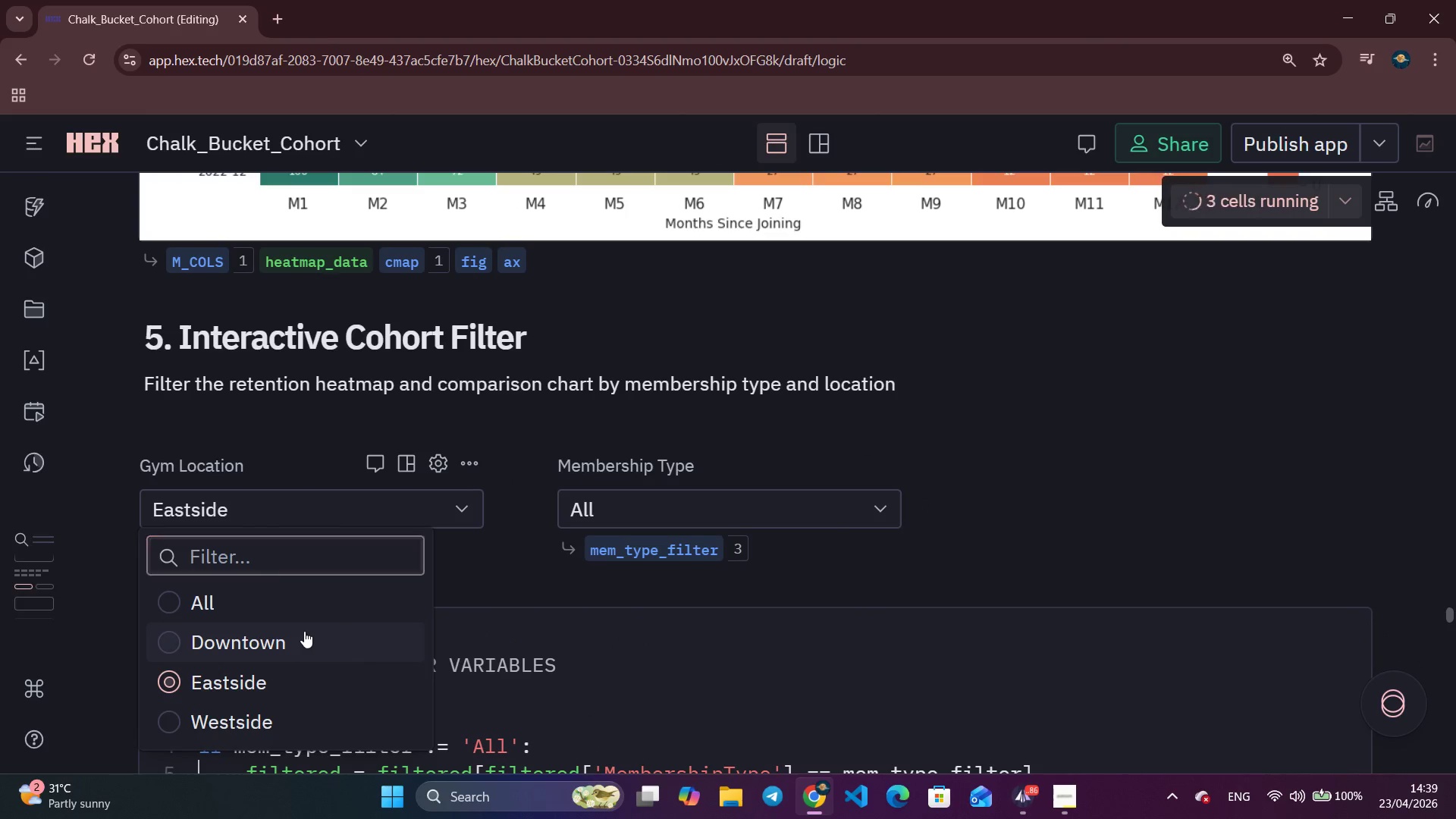 
scroll: coordinate [927, 596], scroll_direction: down, amount: 42.0
 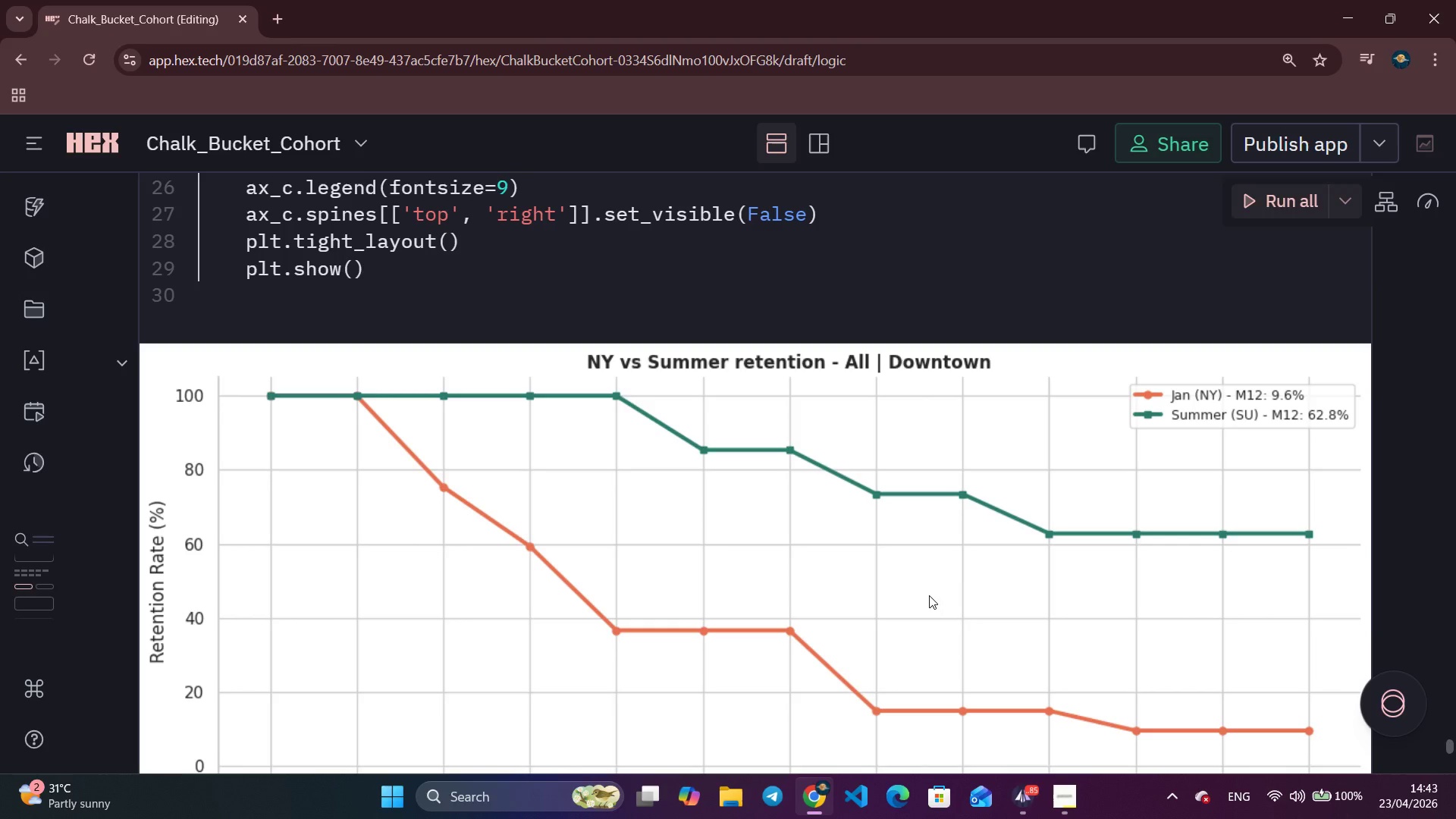 
wait(231.07)
 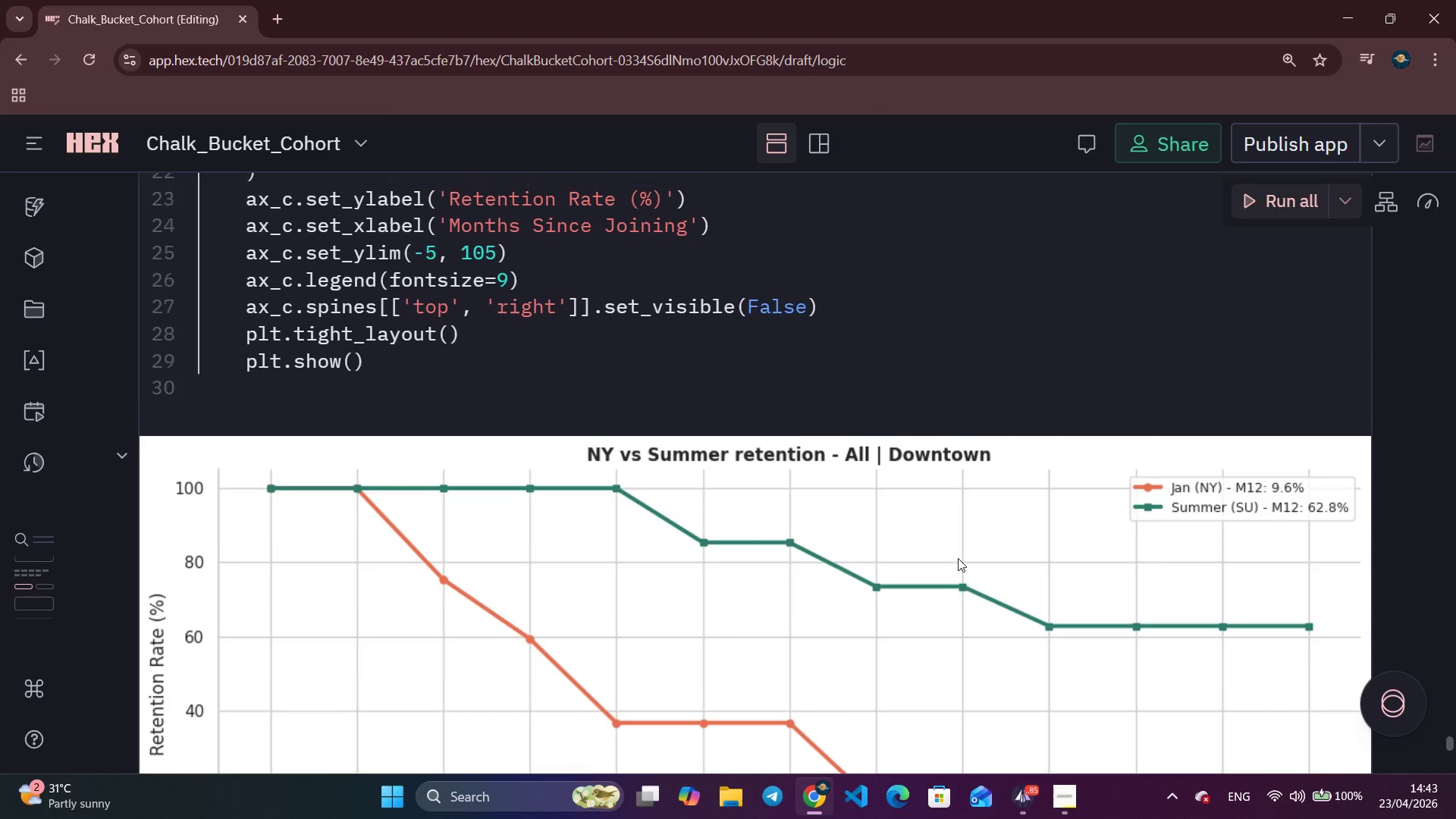 
left_click([958, 558])
 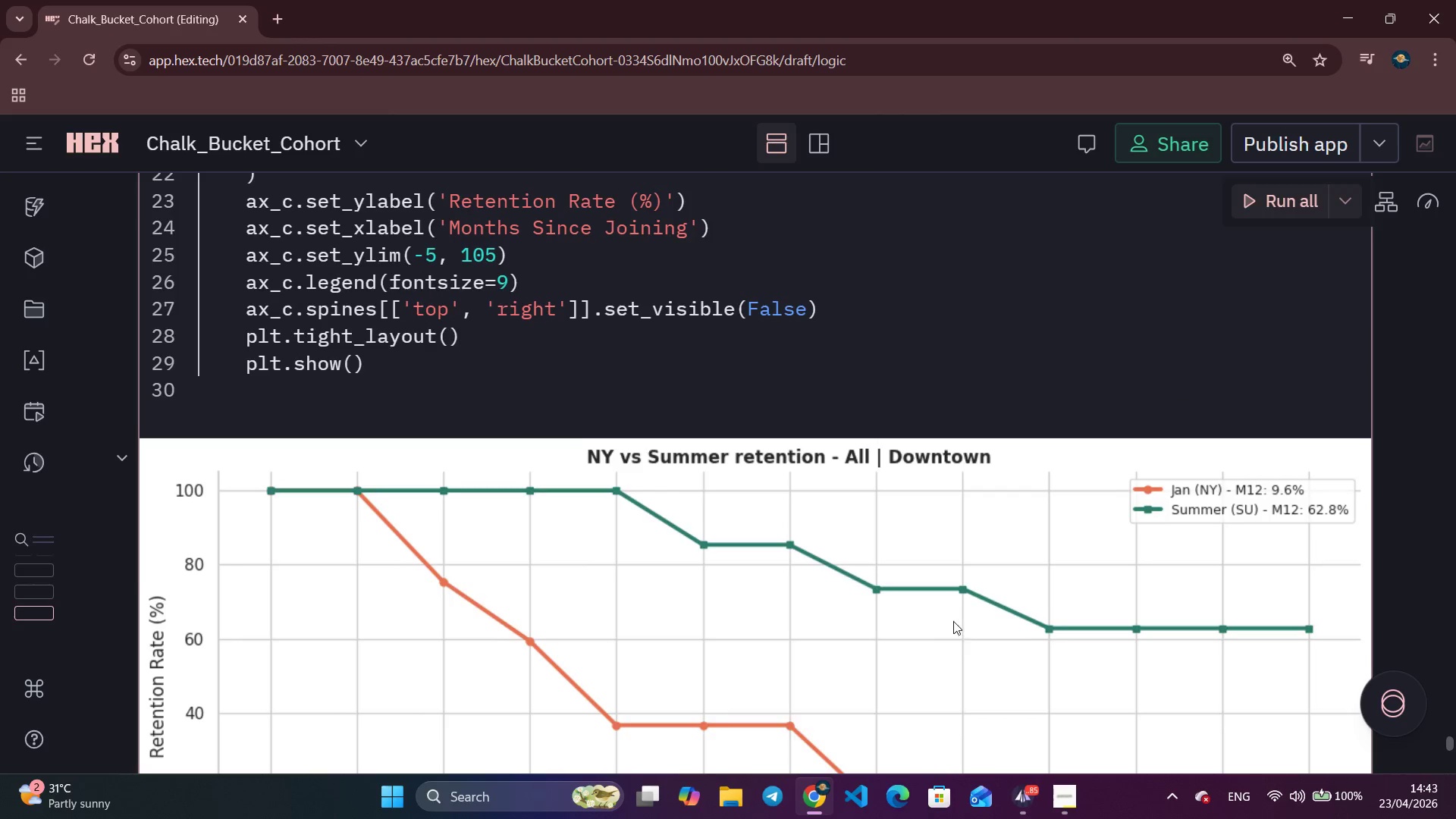 
scroll: coordinate [965, 552], scroll_direction: up, amount: 1.0
 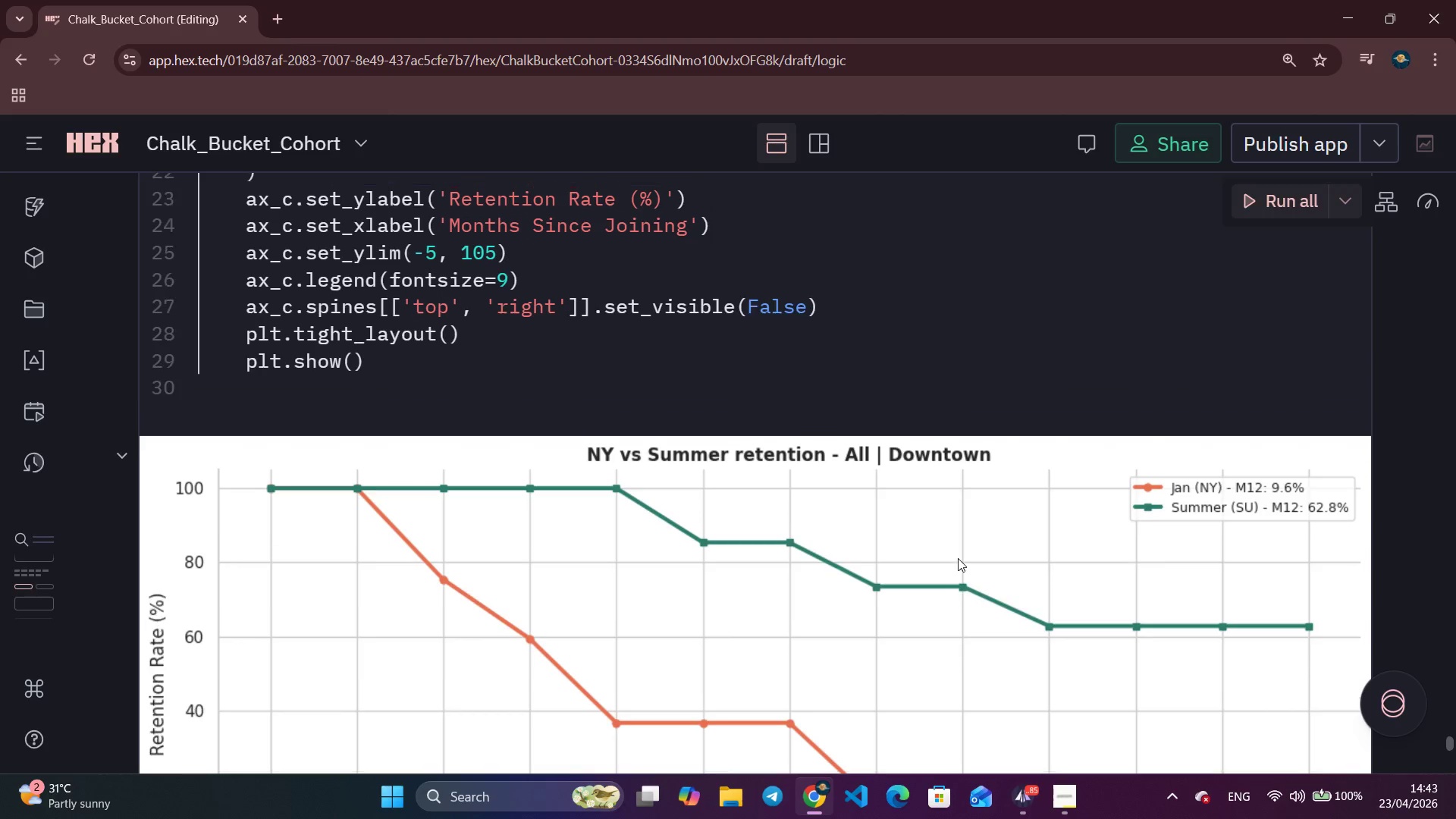 
left_click([791, 560])
 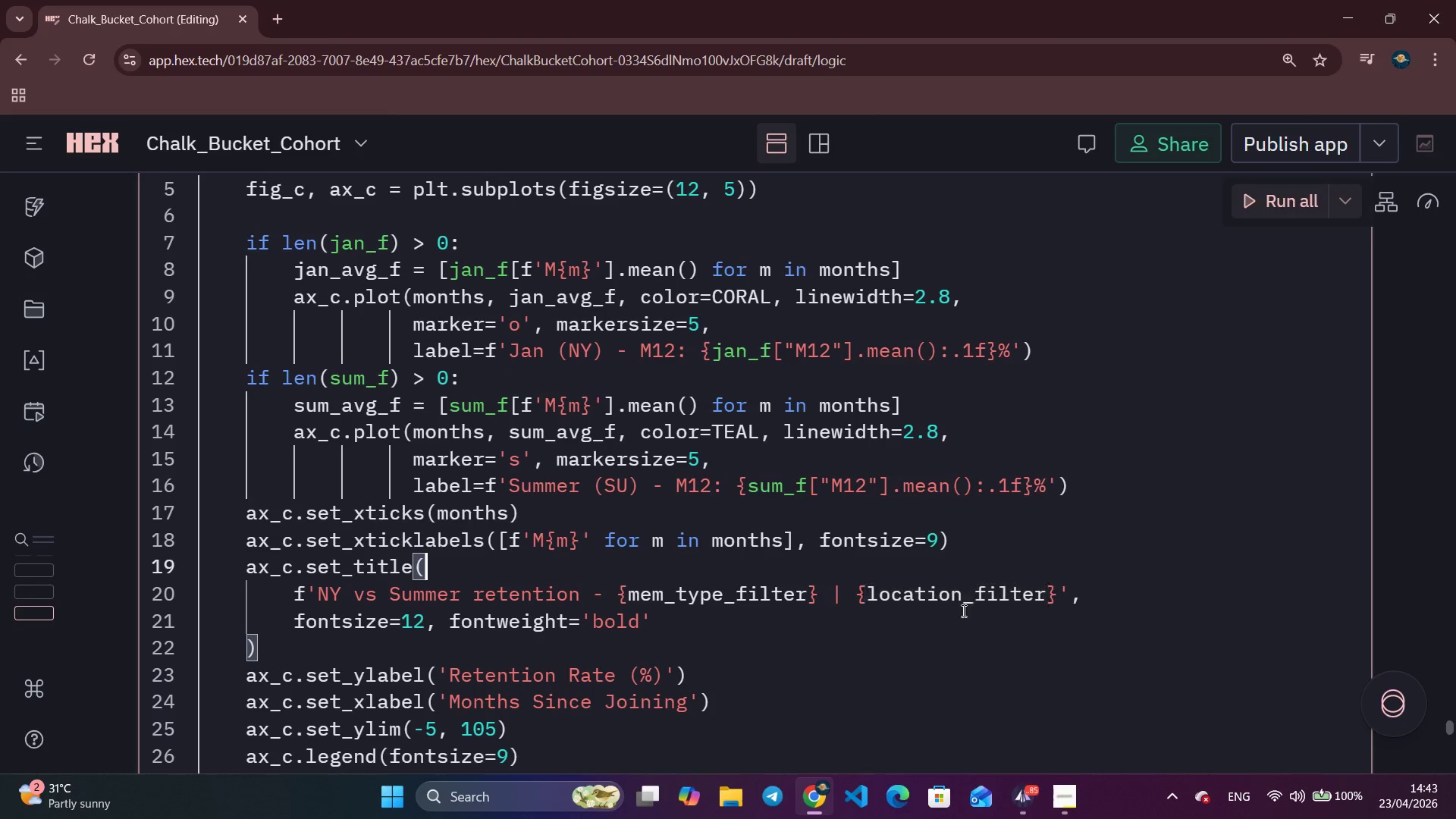 
scroll: coordinate [955, 623], scroll_direction: up, amount: 5.0
 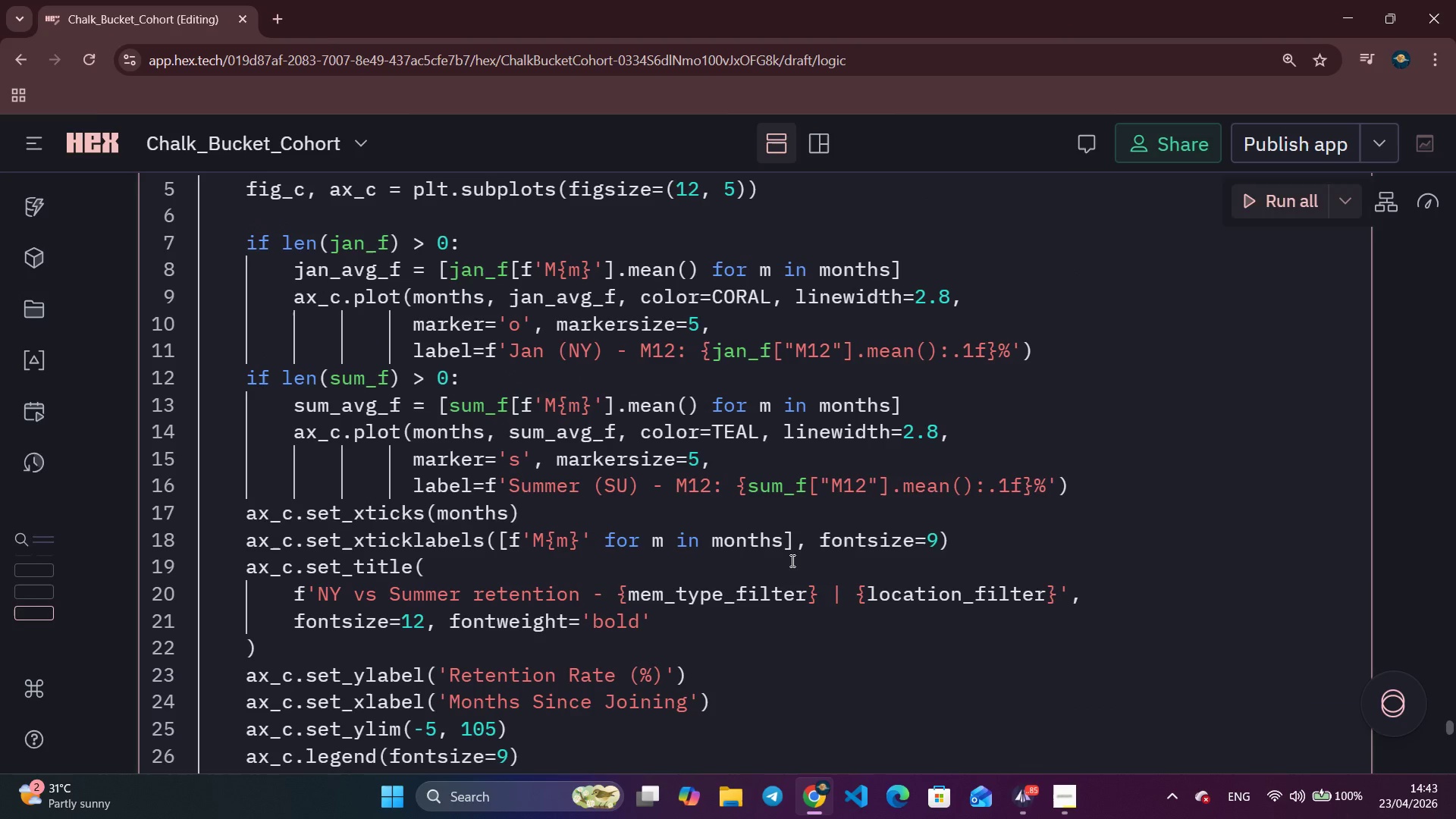 
scroll: coordinate [977, 601], scroll_direction: down, amount: 8.0
 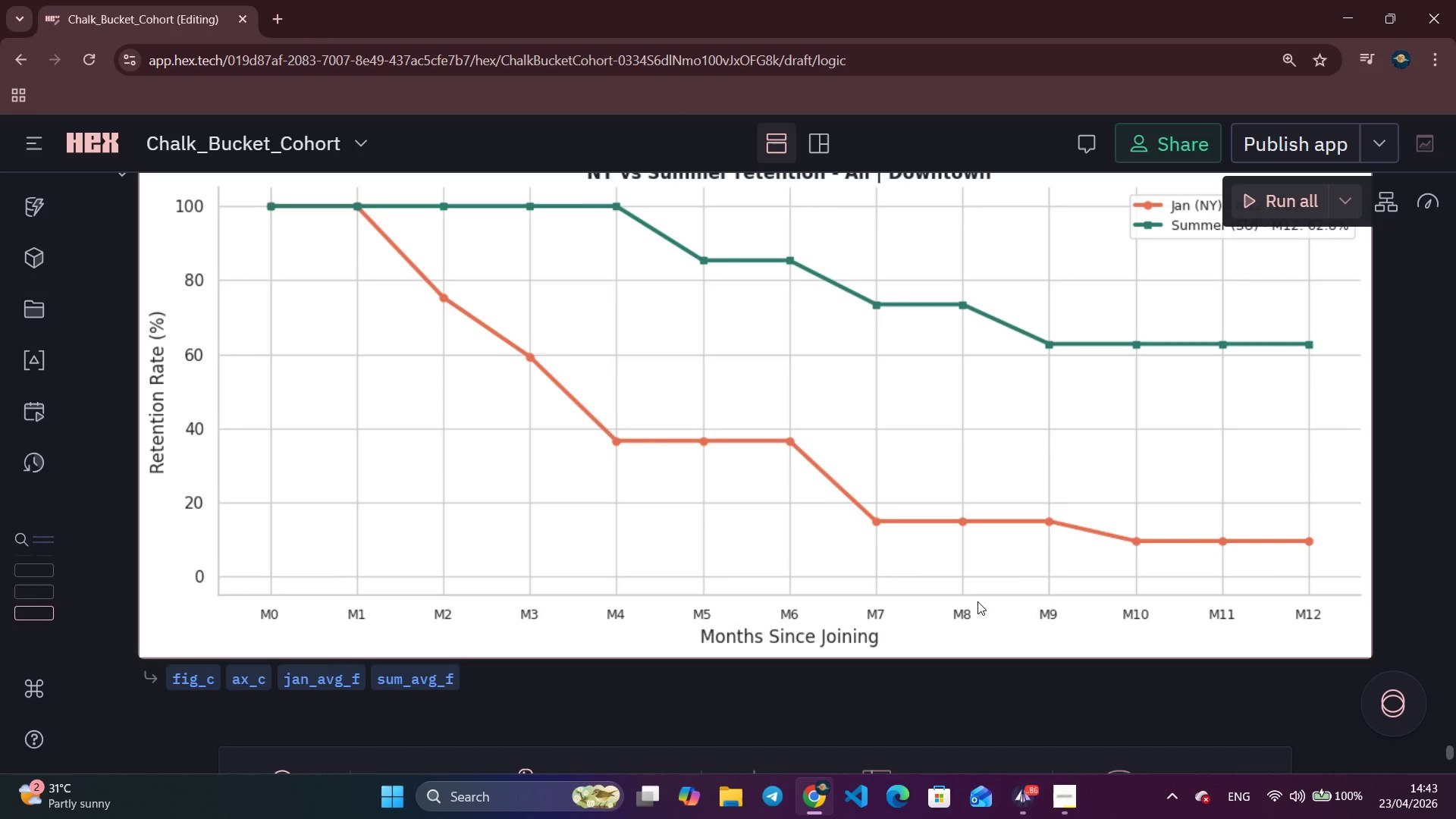 
scroll: coordinate [977, 601], scroll_direction: up, amount: 5.0
 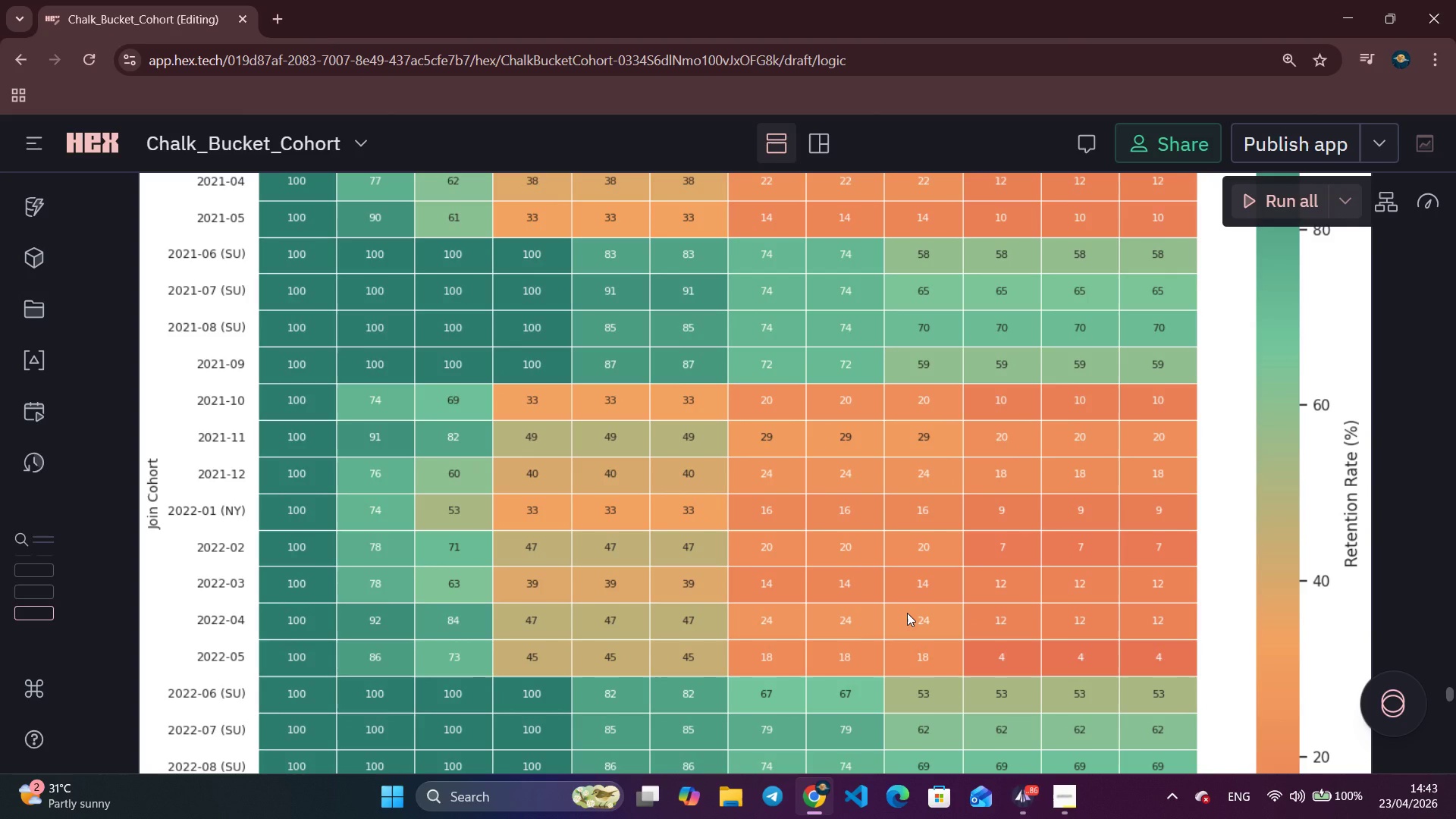 
scroll: coordinate [907, 613], scroll_direction: down, amount: 7.0
 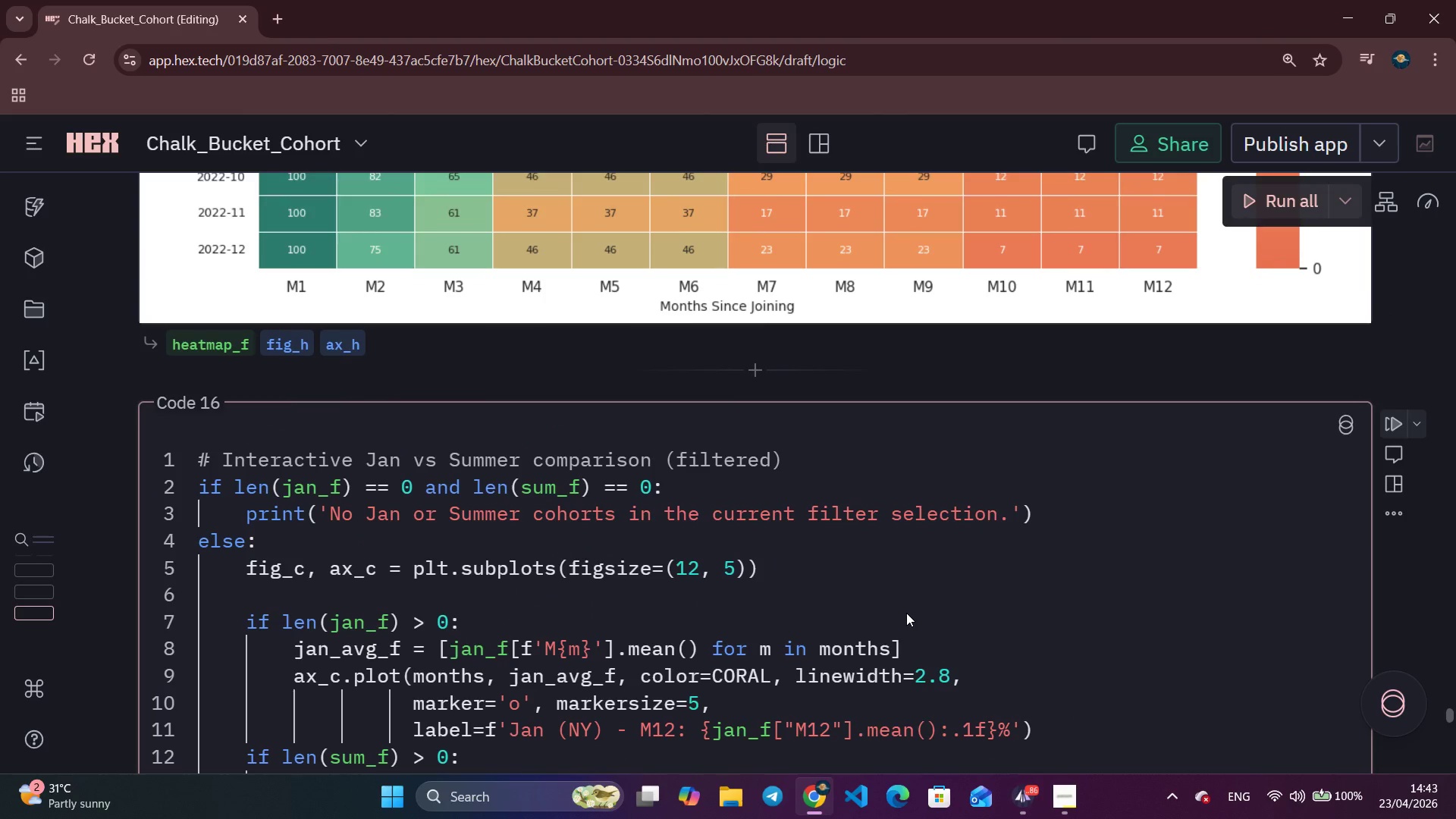 
scroll: coordinate [591, 592], scroll_direction: up, amount: 36.0
 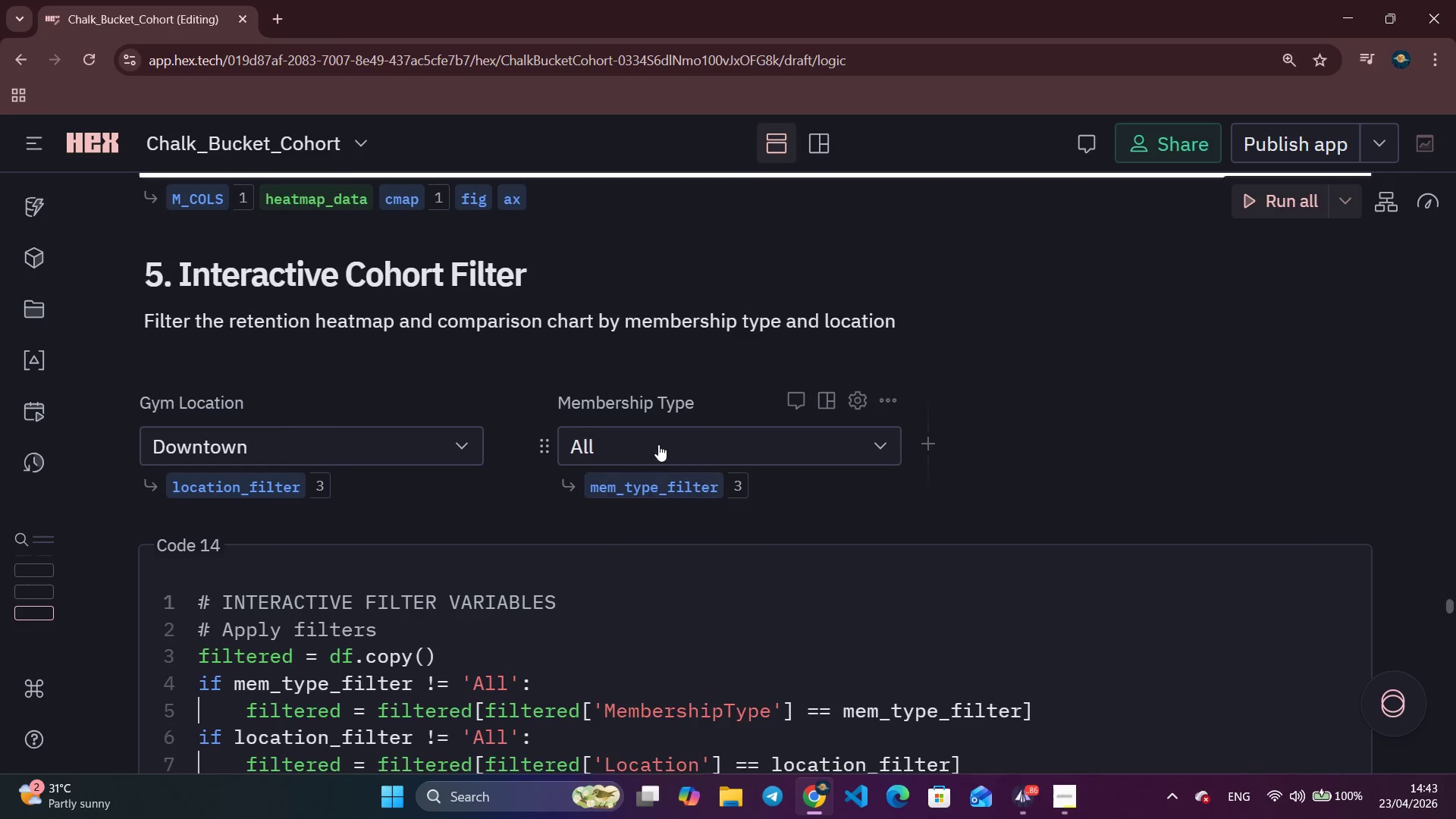 
left_click([658, 443])
 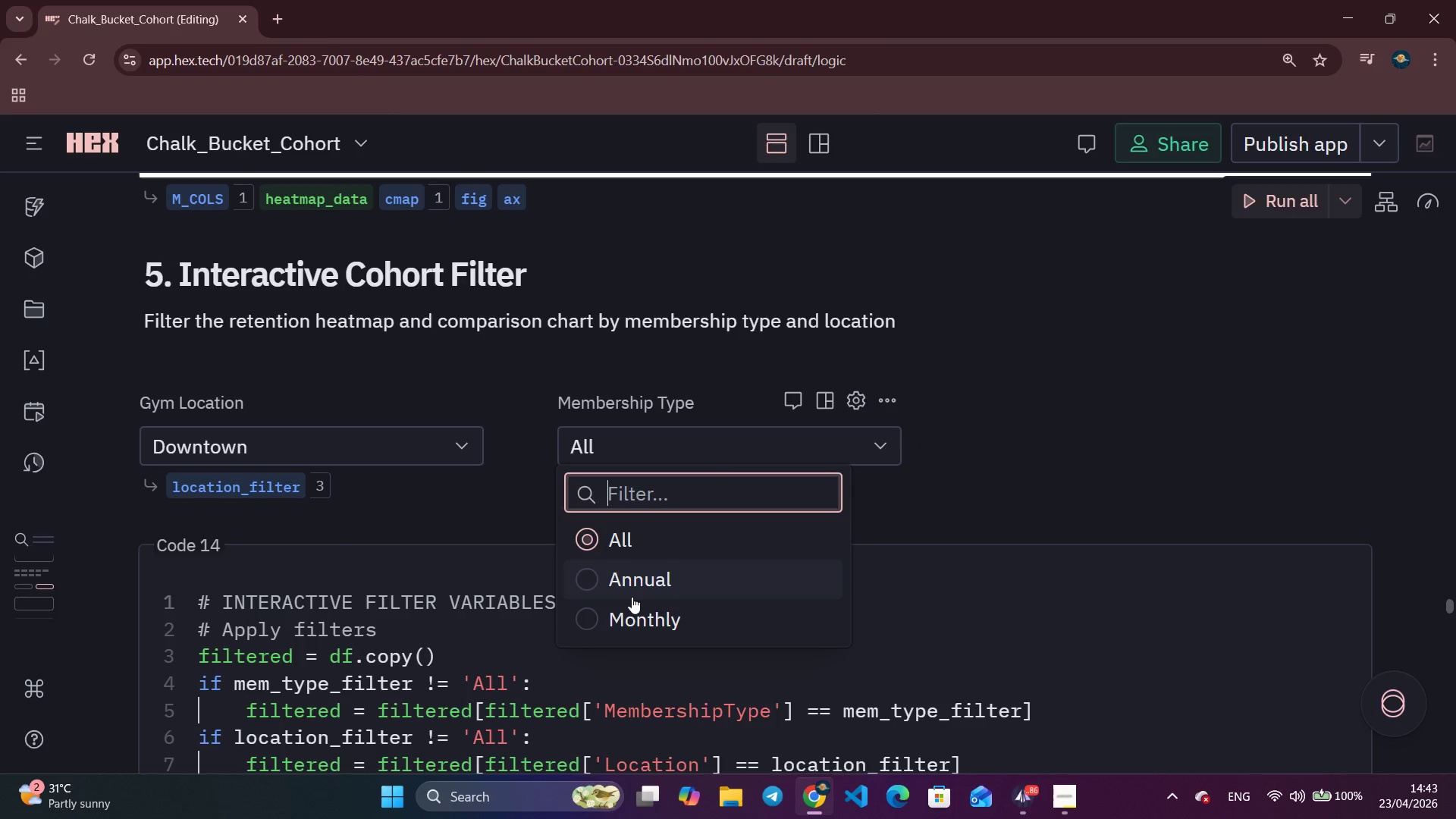 
left_click_drag(start_coordinate=[630, 588], to_coordinate=[627, 585])
 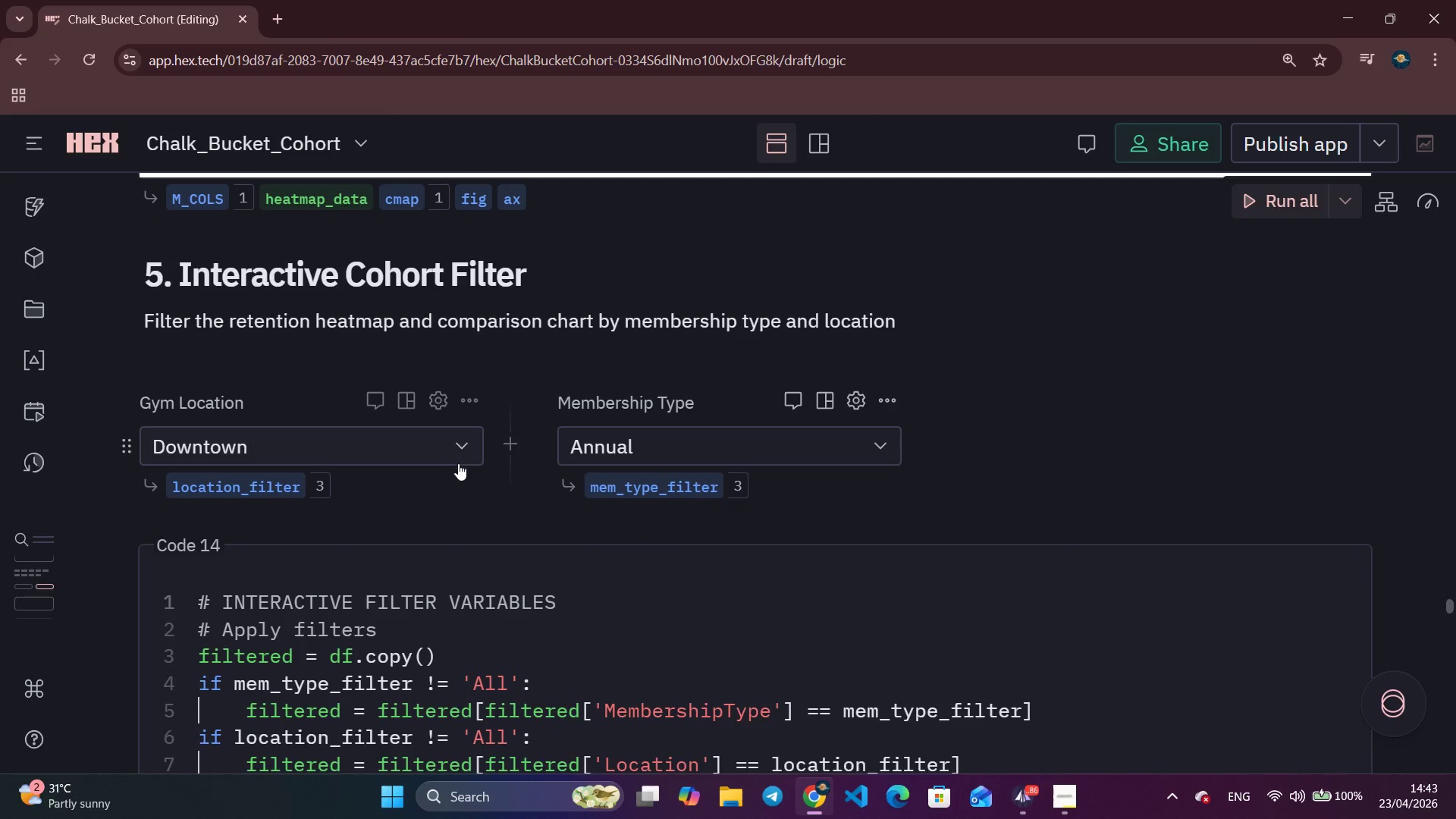 
left_click([453, 457])
 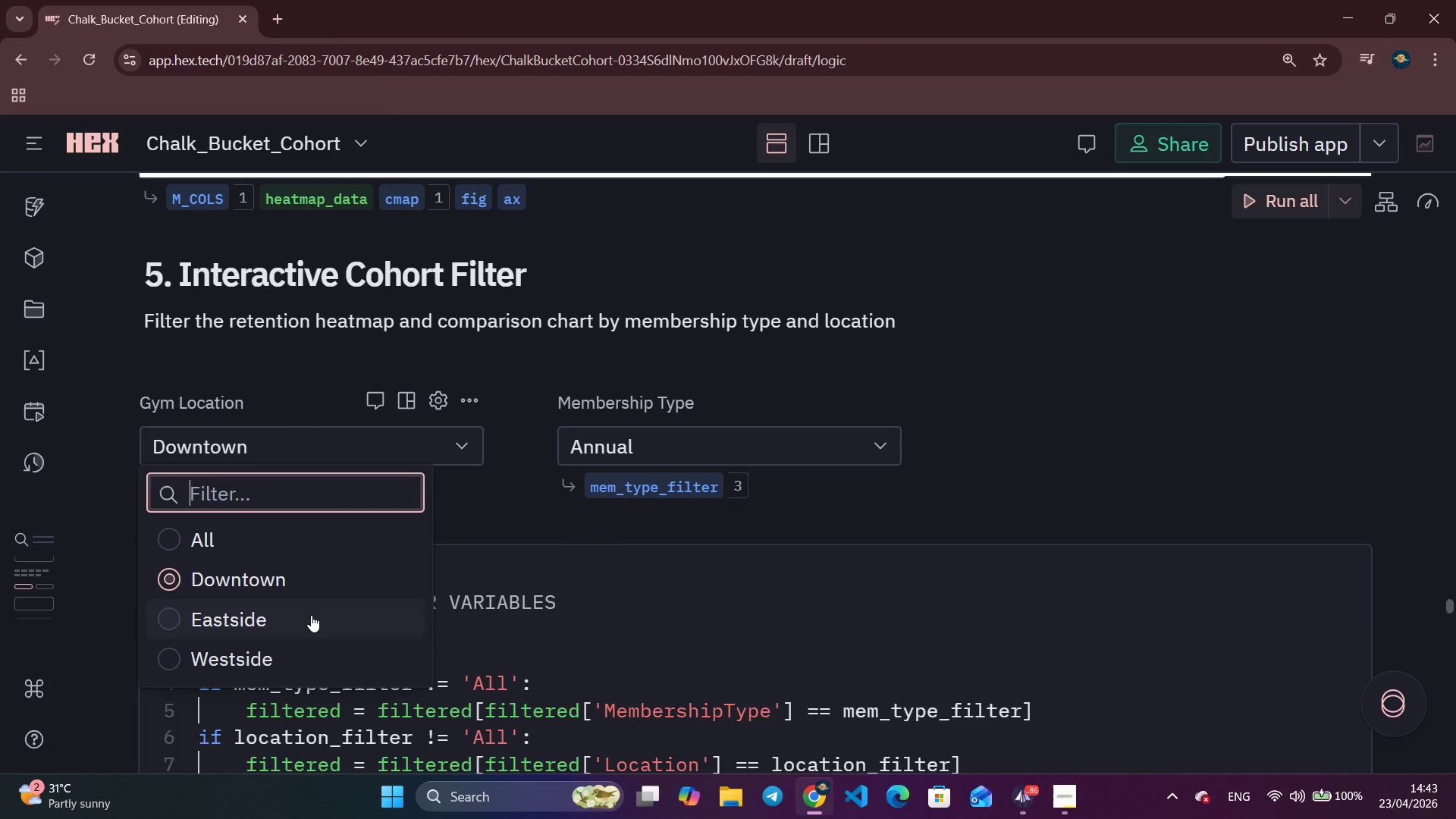 
left_click([306, 619])
 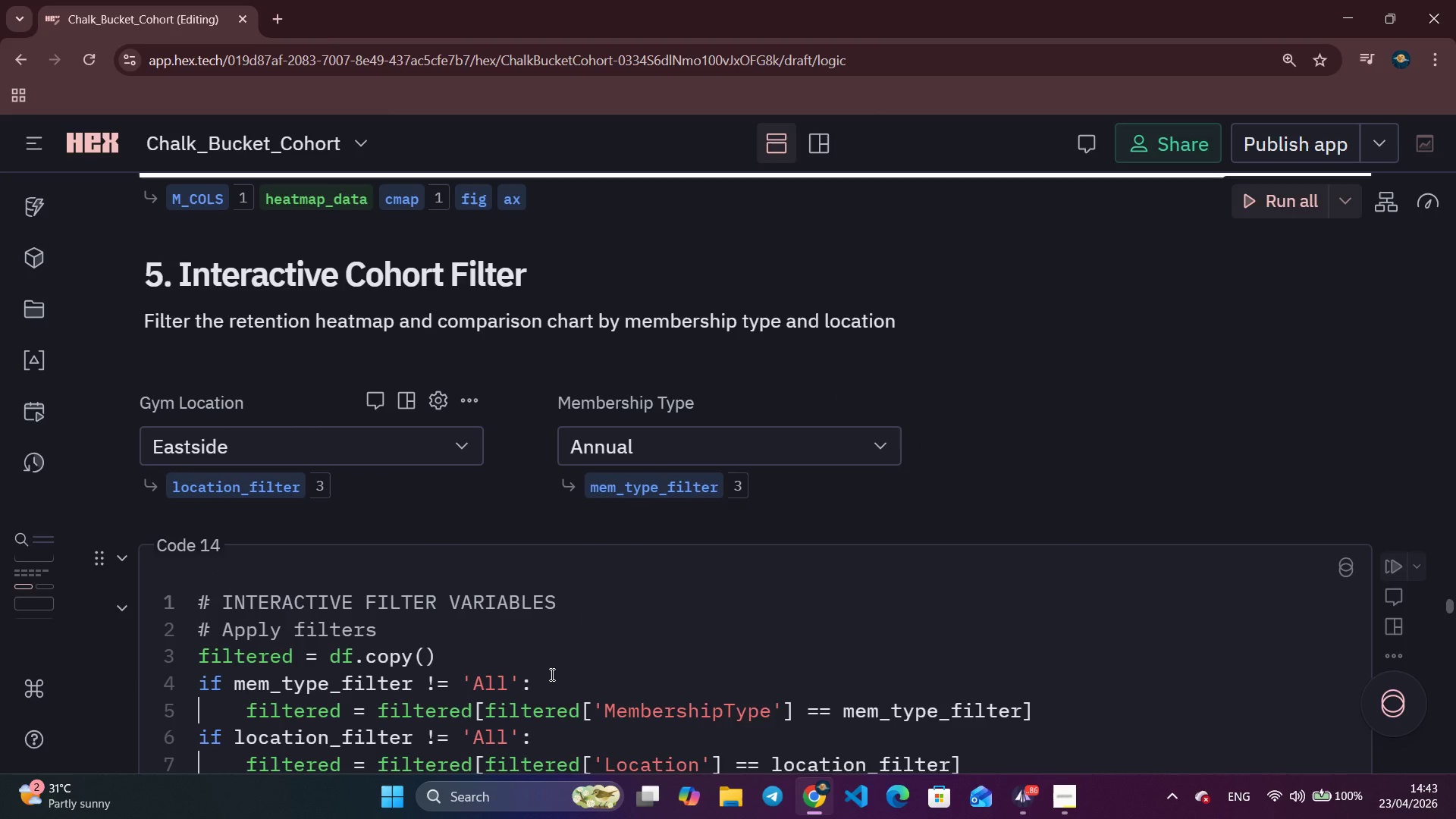 
scroll: coordinate [472, 713], scroll_direction: down, amount: 11.0
 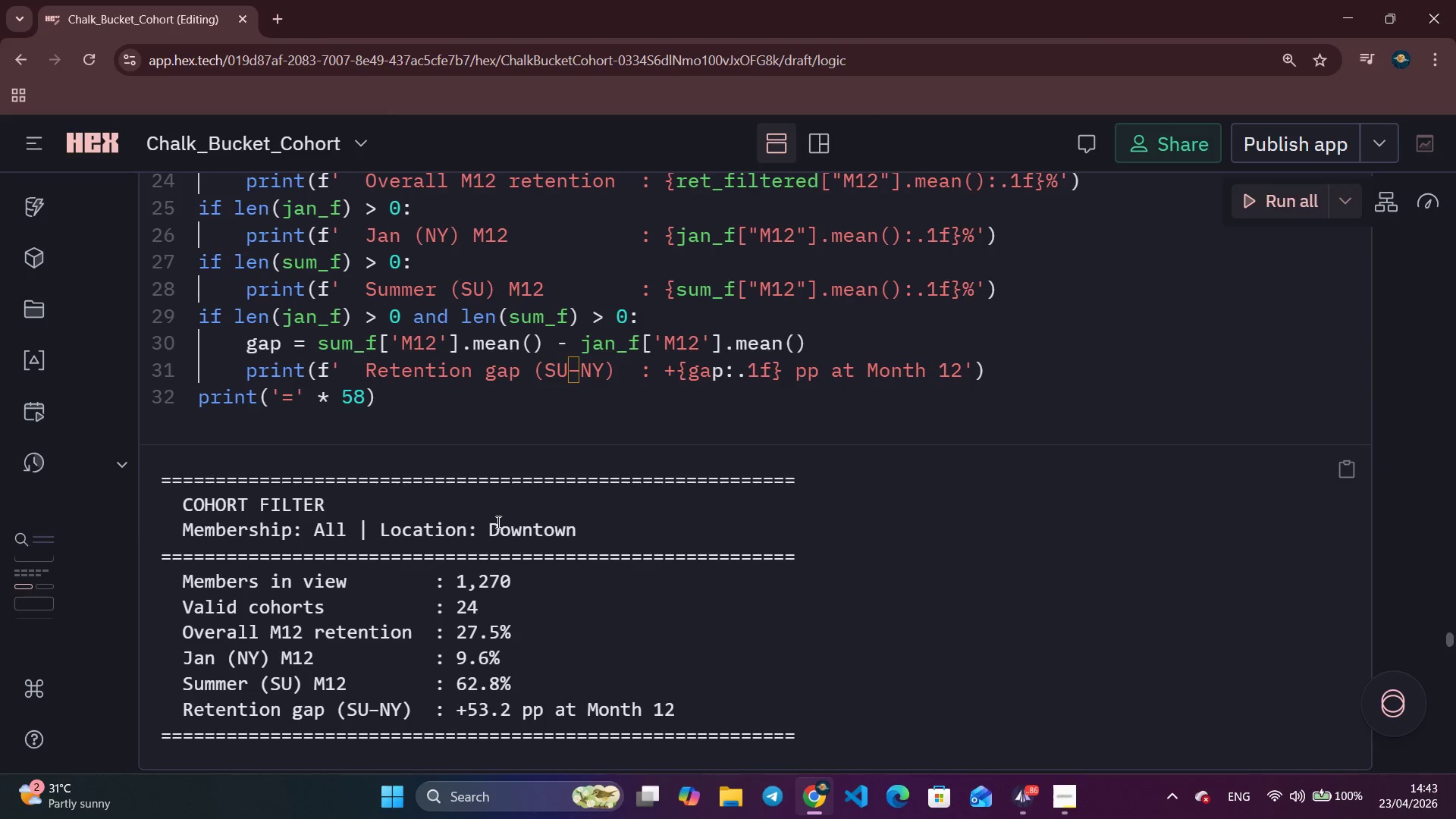 
left_click_drag(start_coordinate=[634, 522], to_coordinate=[261, 532])
 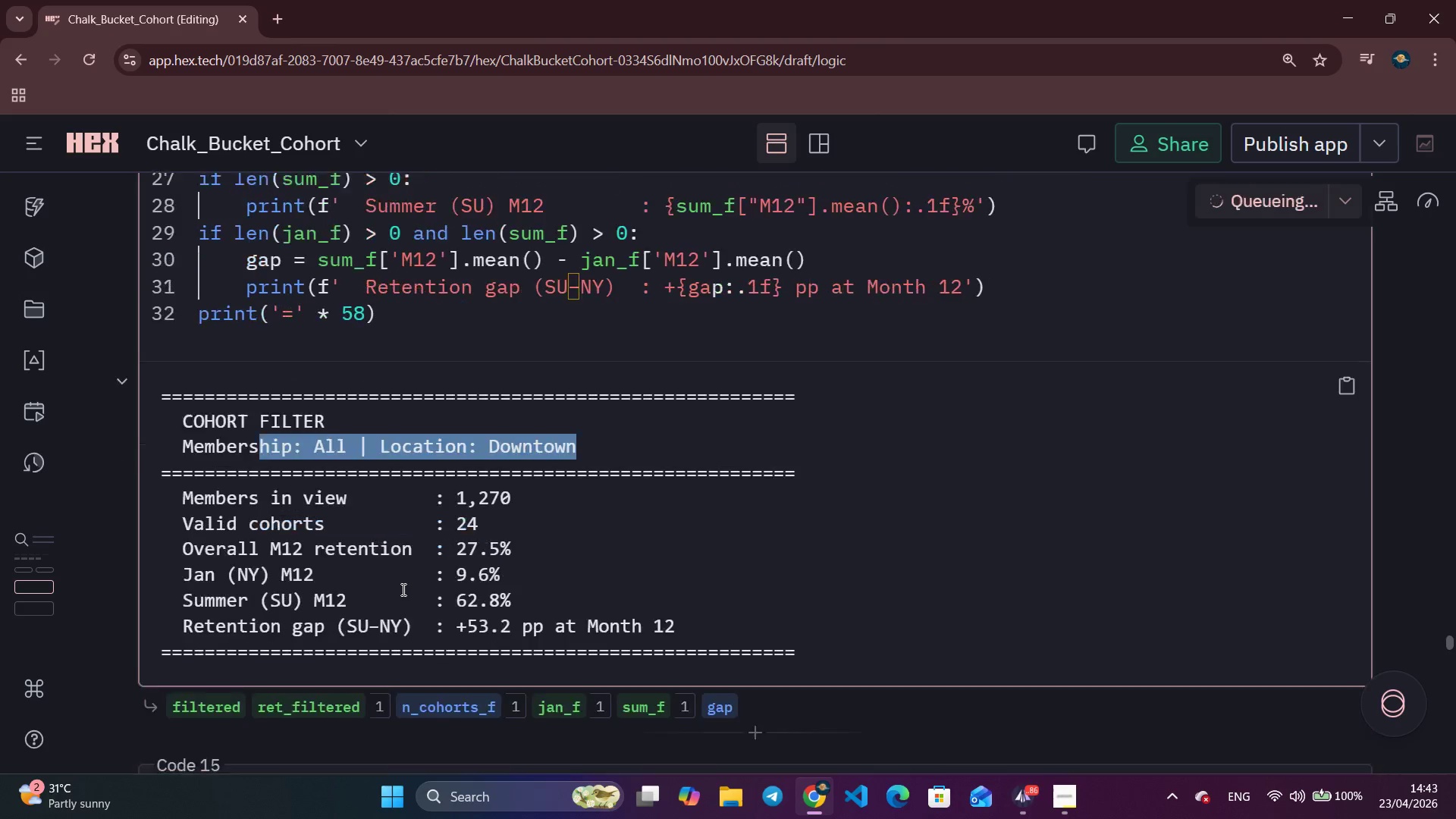 
scroll: coordinate [403, 592], scroll_direction: up, amount: 17.0
 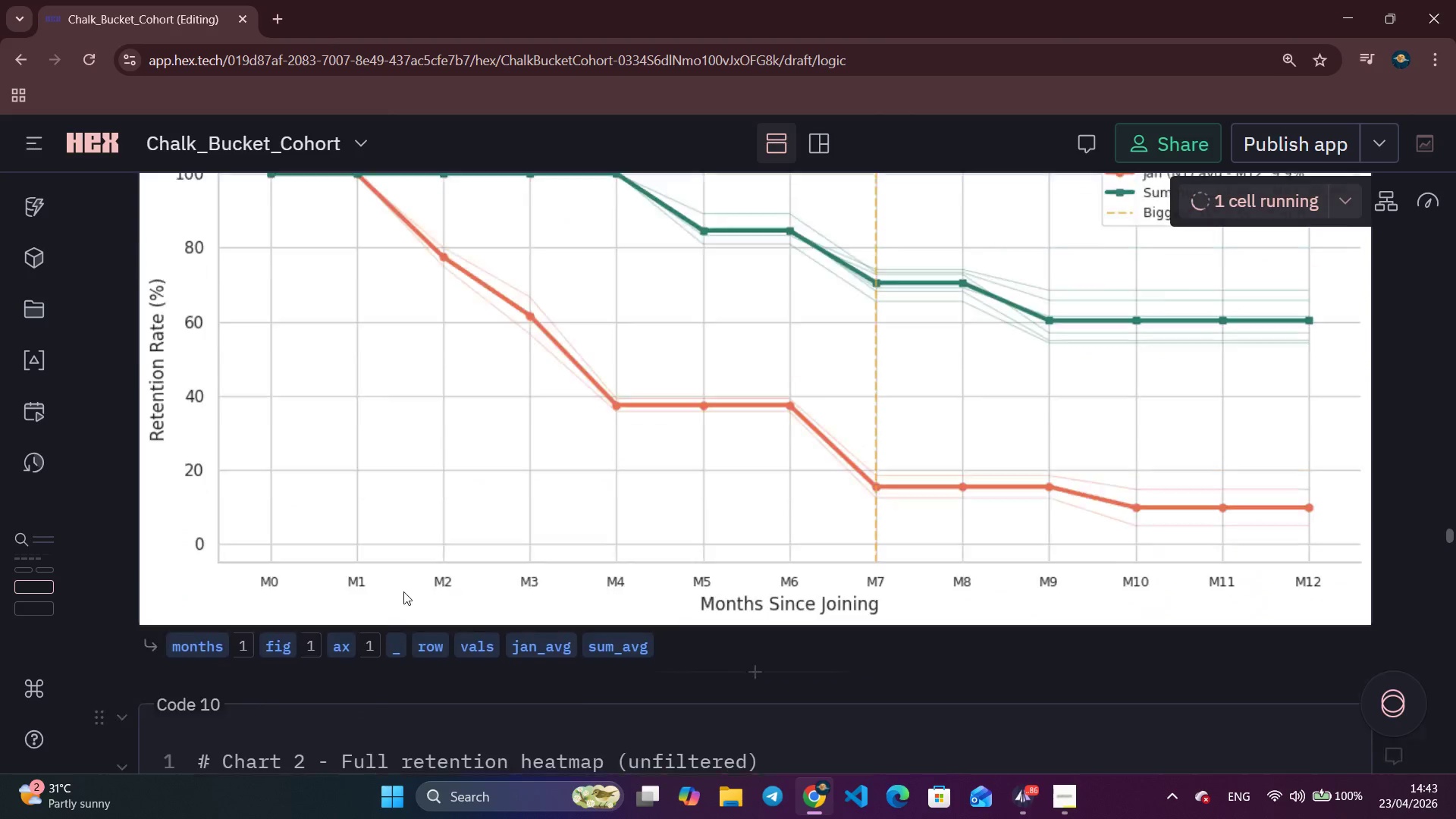 
scroll: coordinate [403, 592], scroll_direction: down, amount: 7.0
 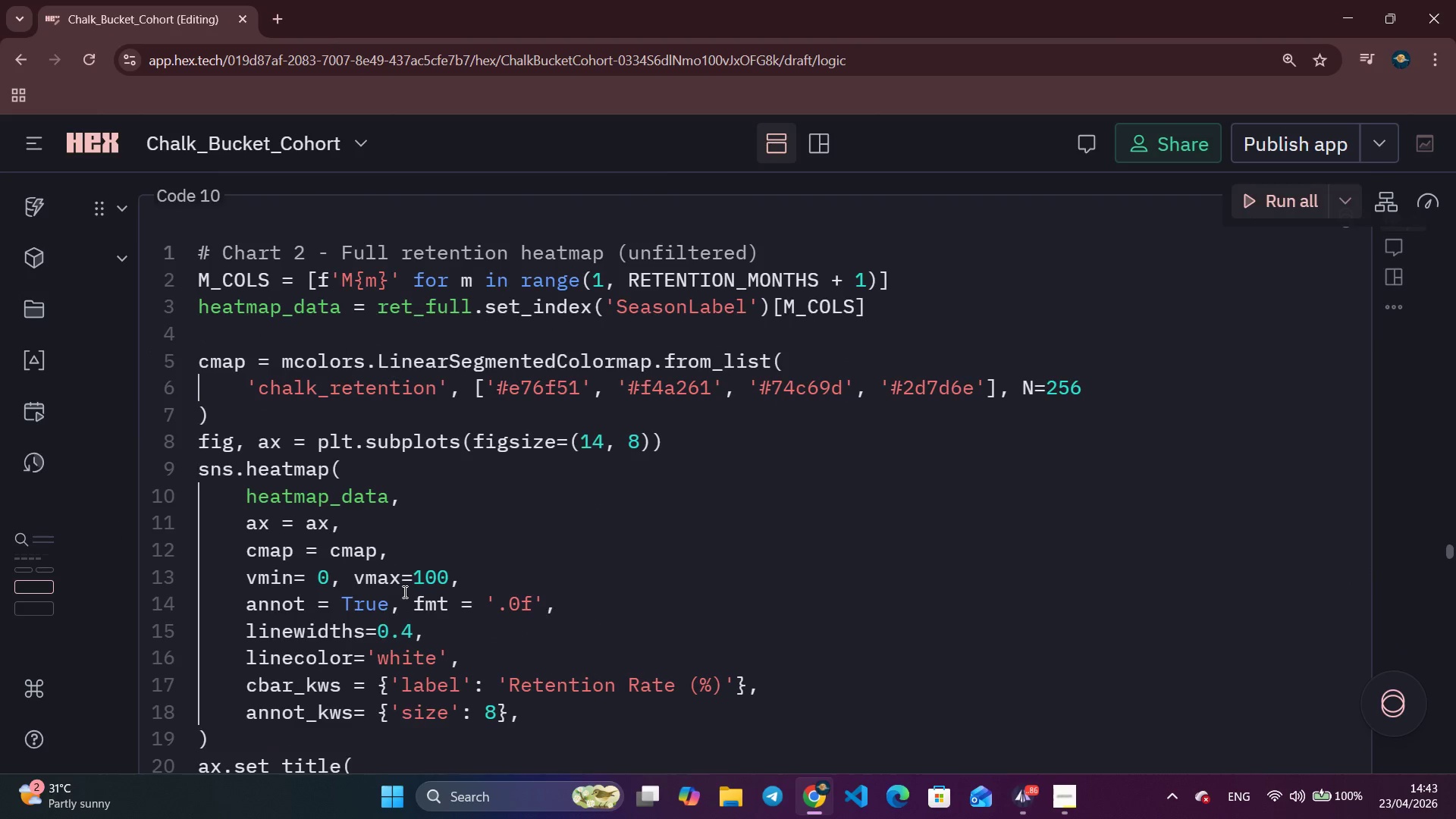 
scroll: coordinate [403, 592], scroll_direction: up, amount: 26.0
 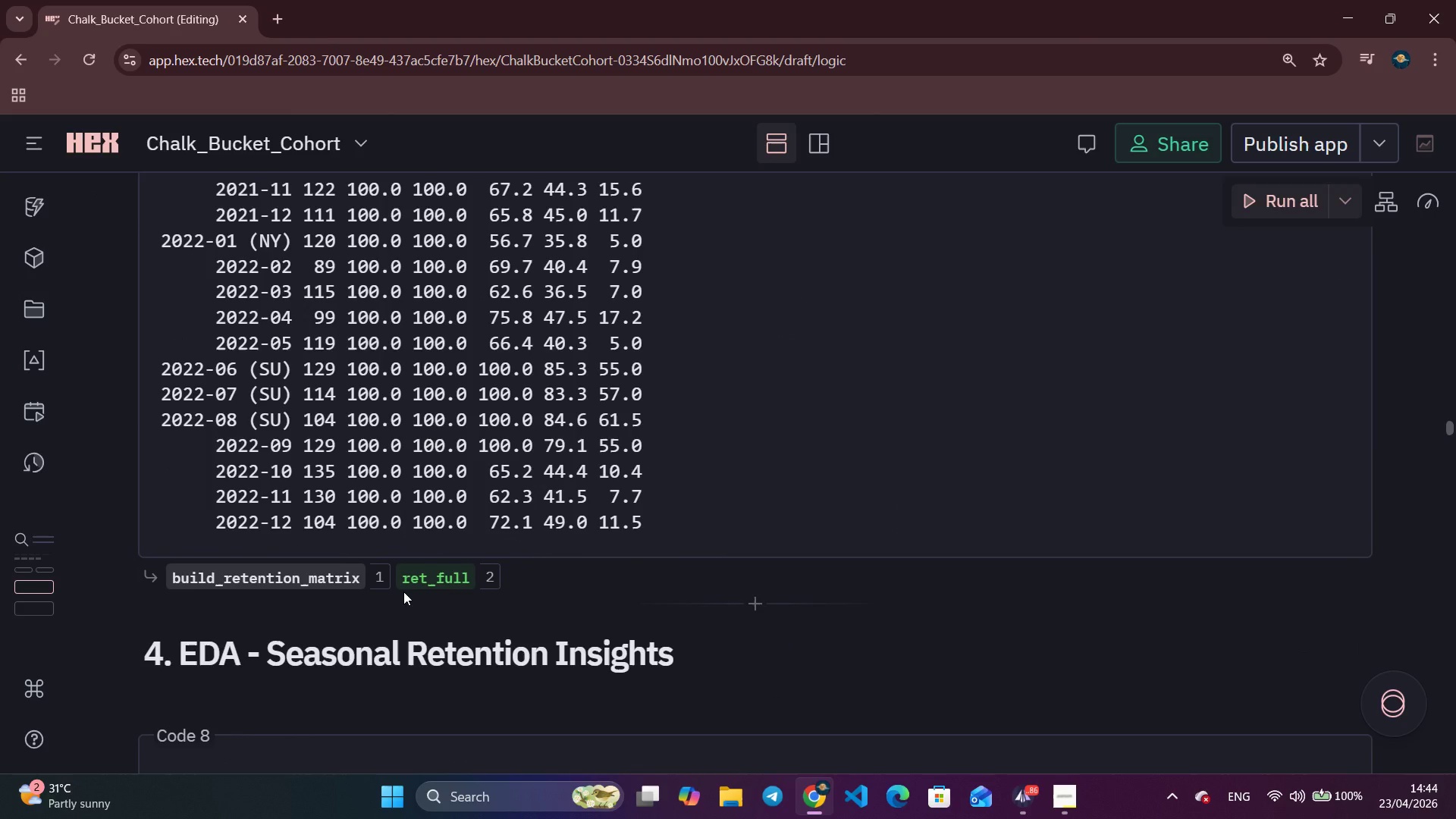 
scroll: coordinate [403, 592], scroll_direction: down, amount: 77.0
 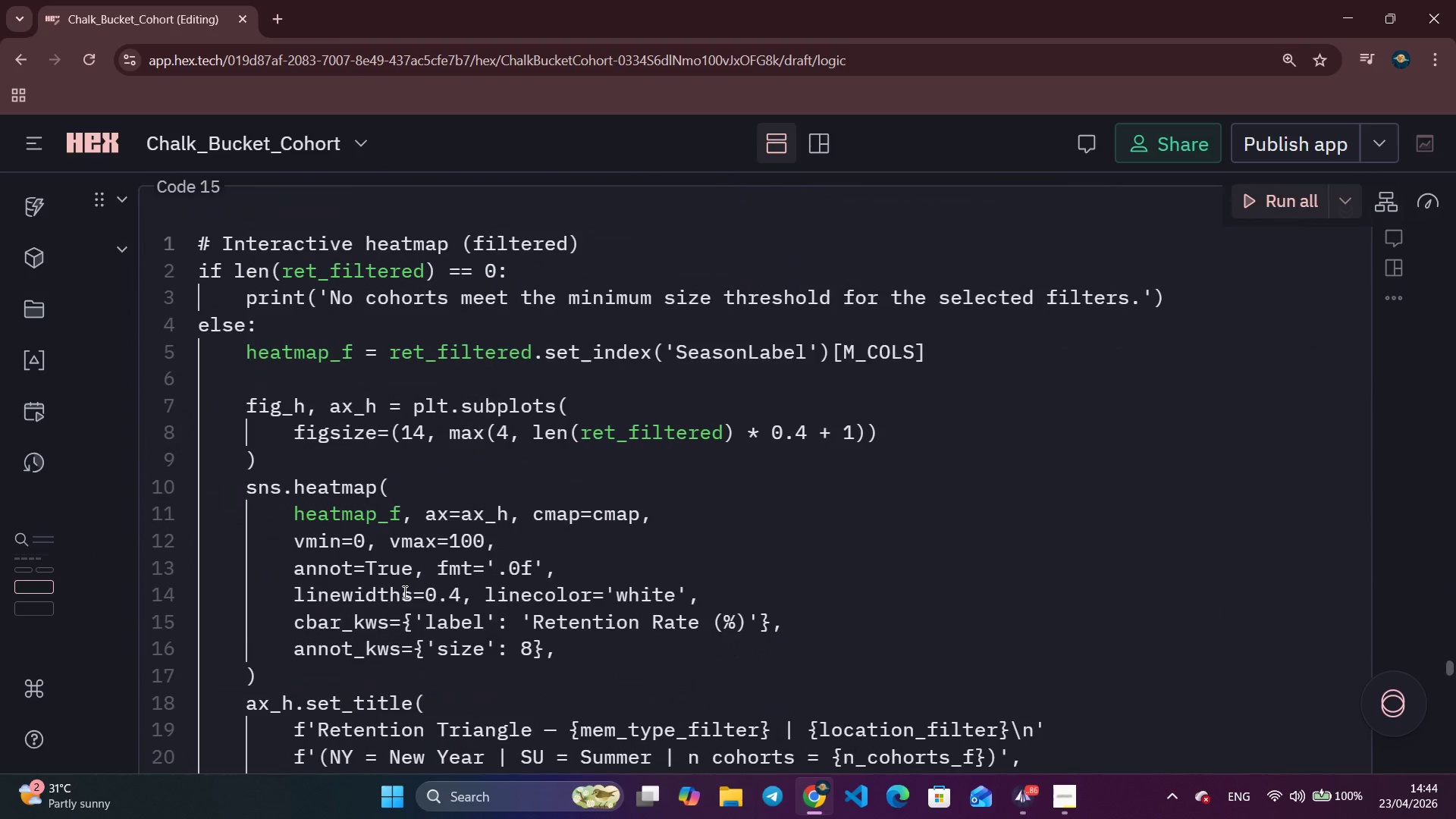 
scroll: coordinate [403, 592], scroll_direction: up, amount: 4.0
 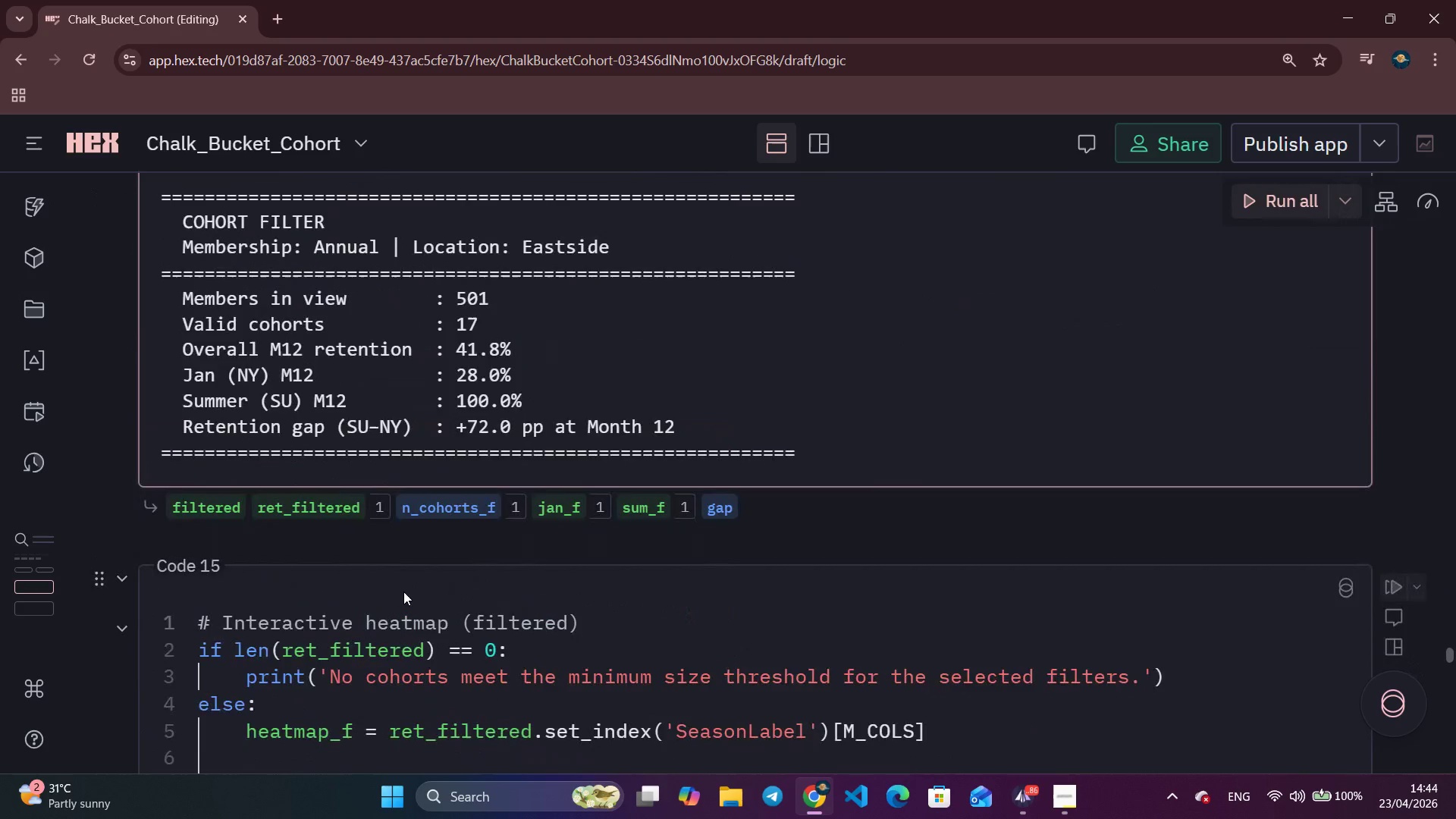 
scroll: coordinate [403, 592], scroll_direction: down, amount: 14.0
 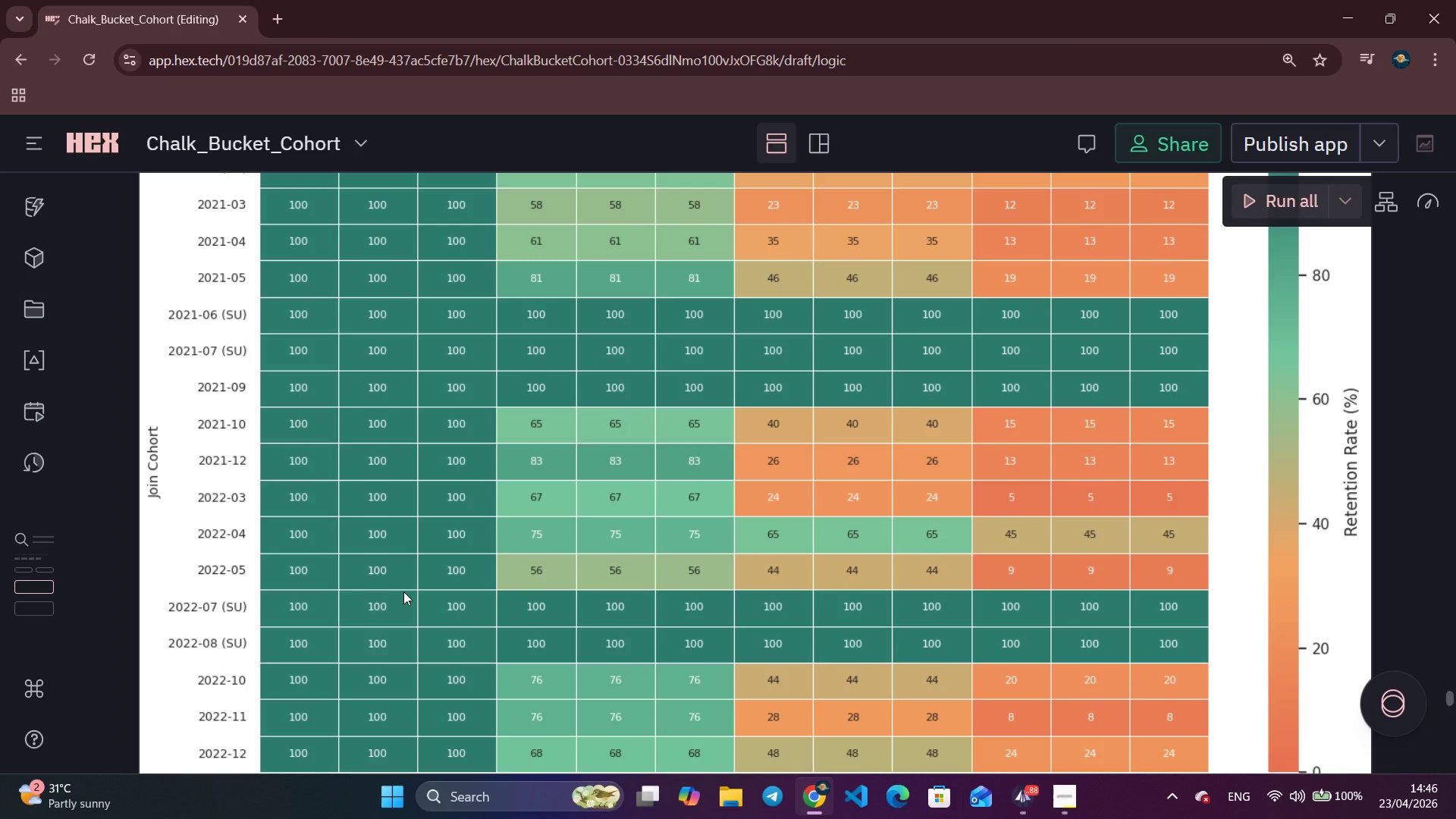 
wait(154.98)
 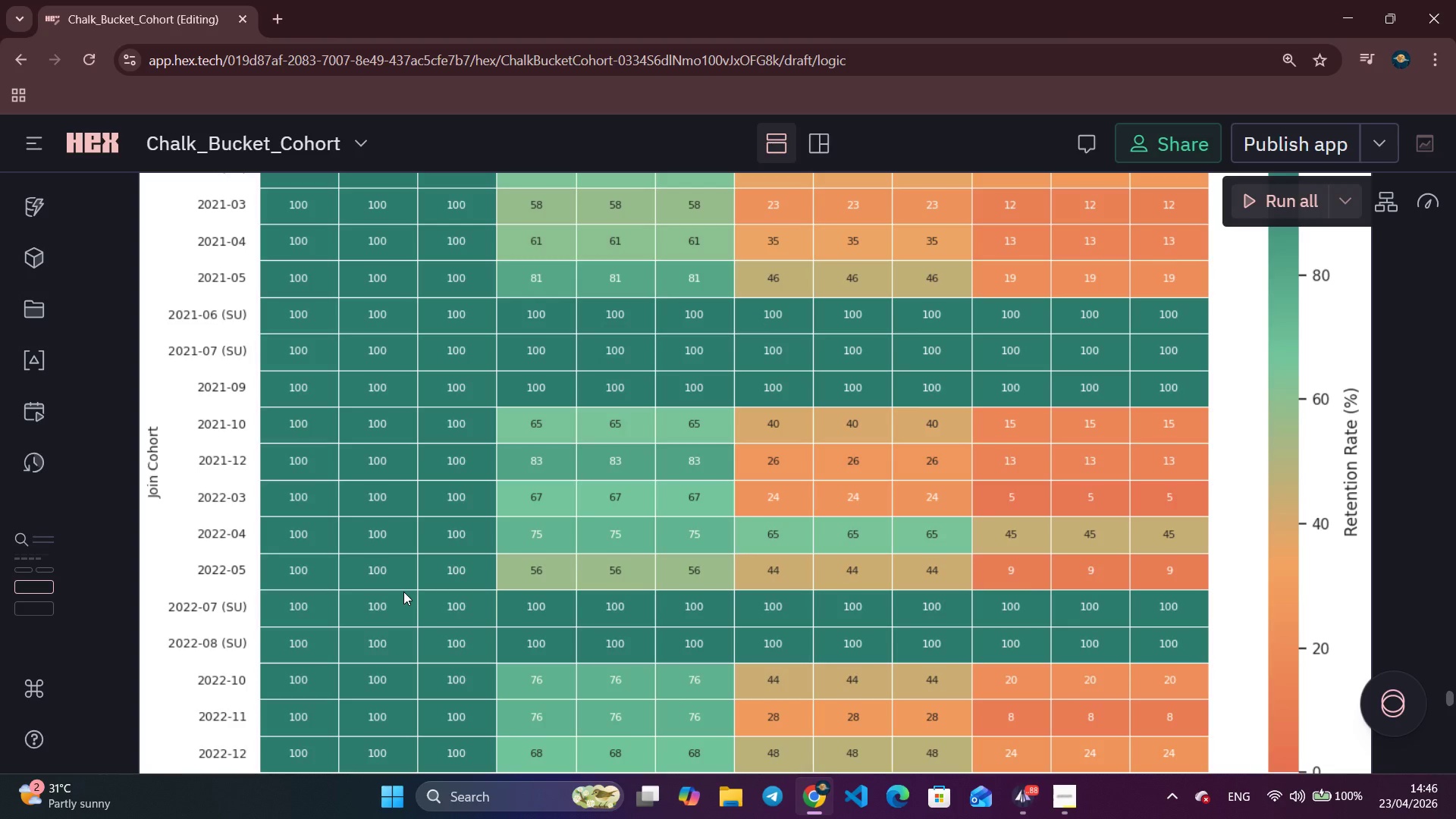 
left_click_drag(start_coordinate=[693, 444], to_coordinate=[712, 438])
 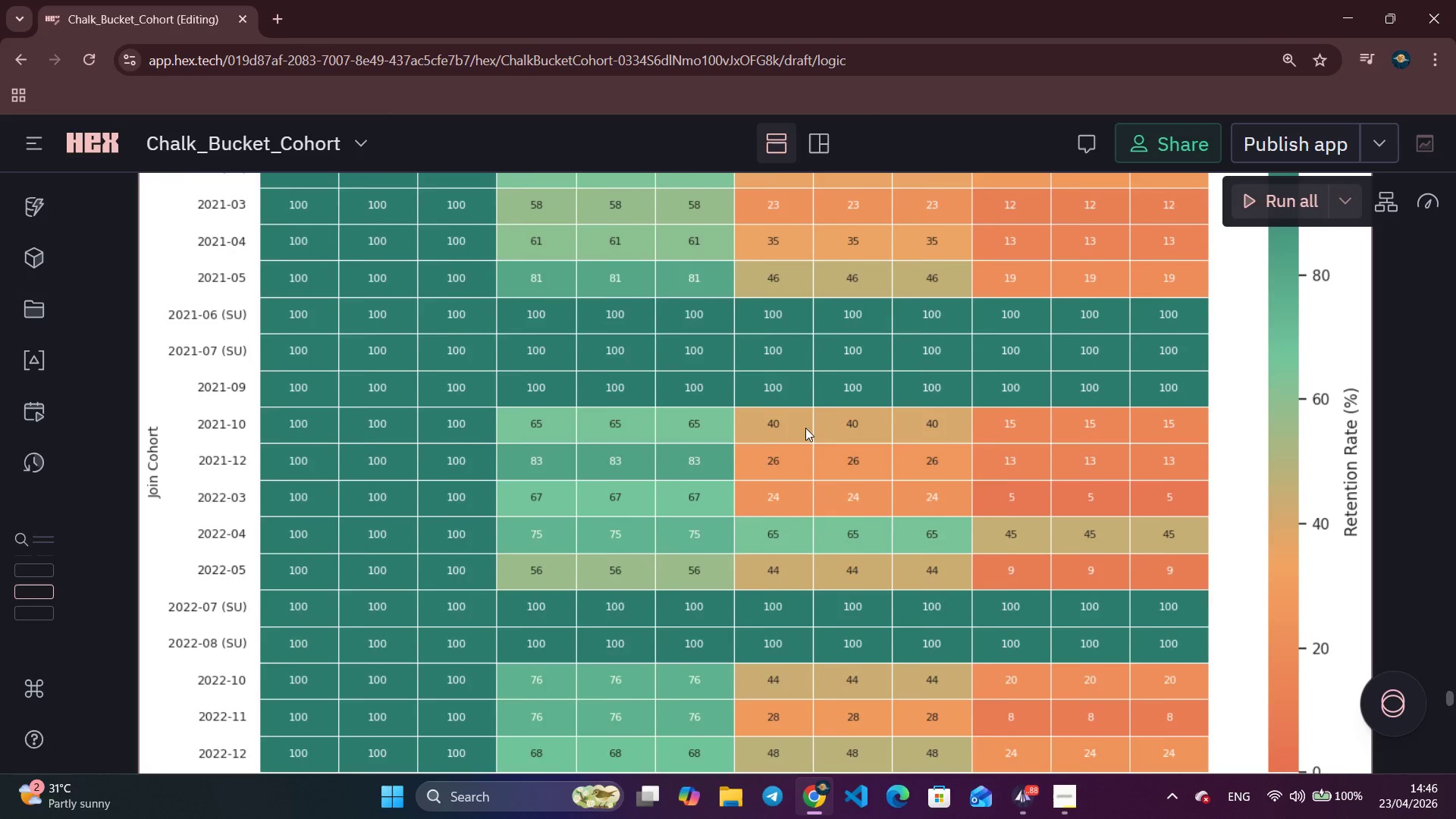 
scroll: coordinate [767, 456], scroll_direction: up, amount: 1.0
 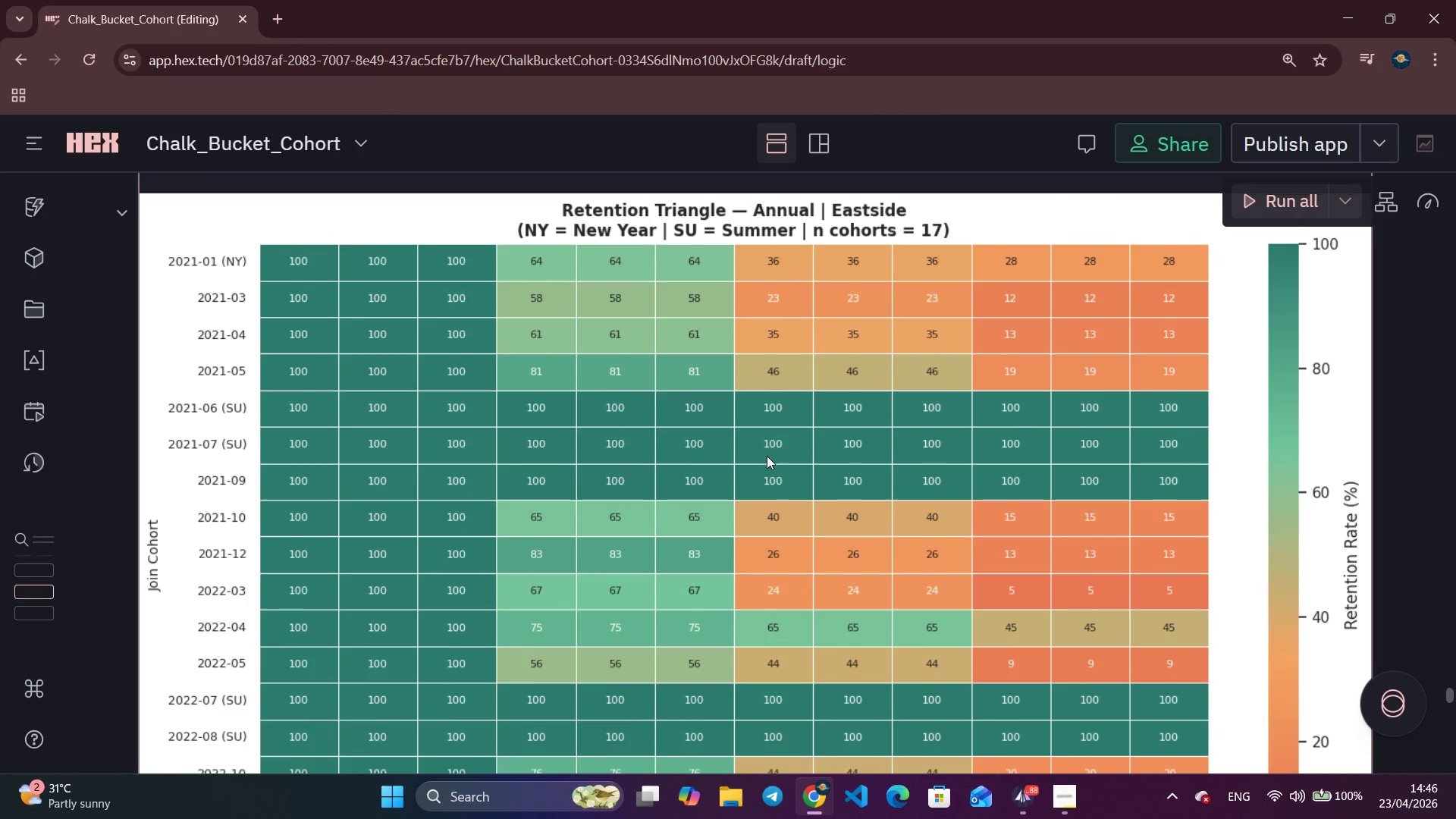 
scroll: coordinate [767, 456], scroll_direction: down, amount: 18.0
 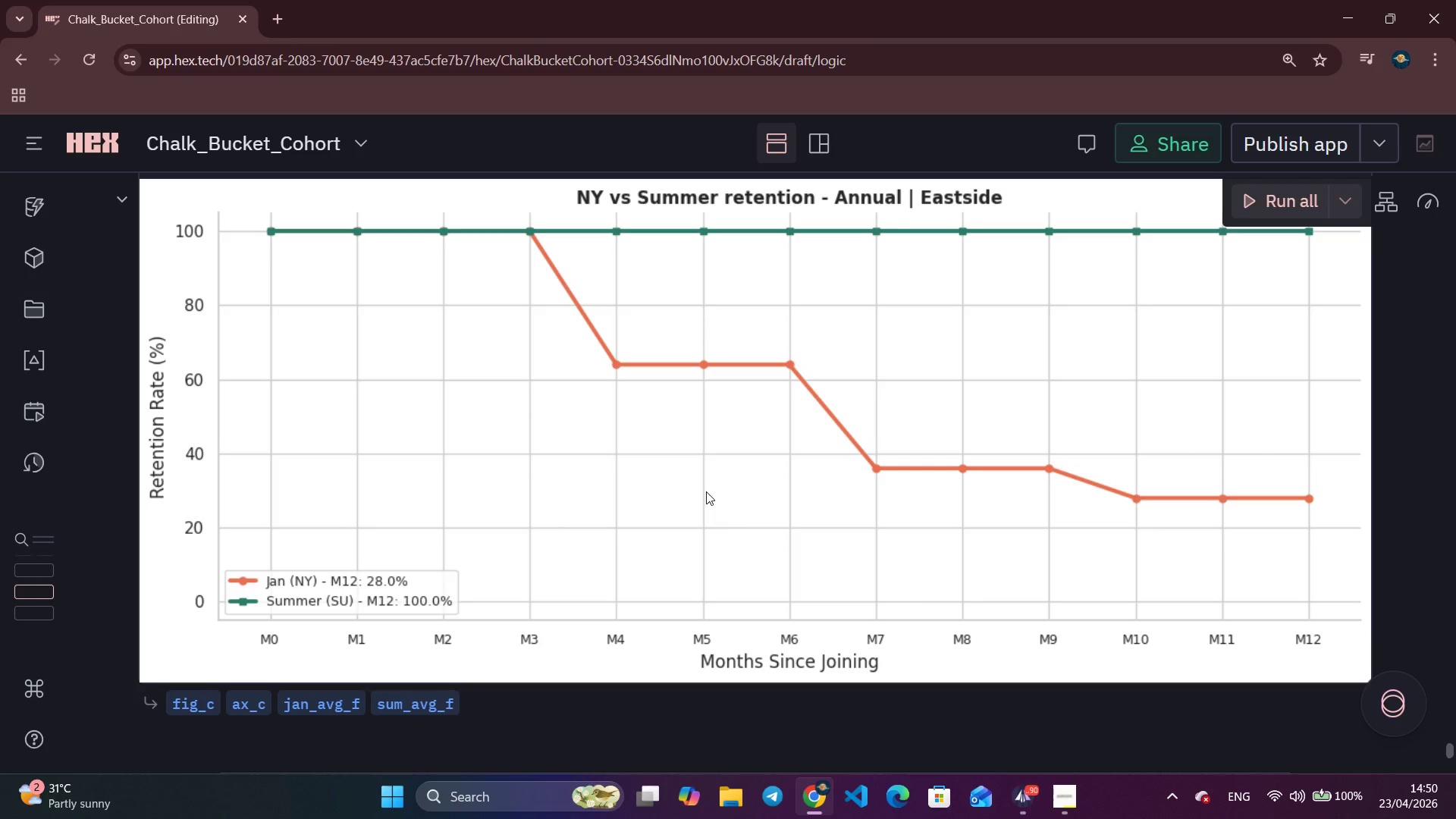 
wait(206.27)
 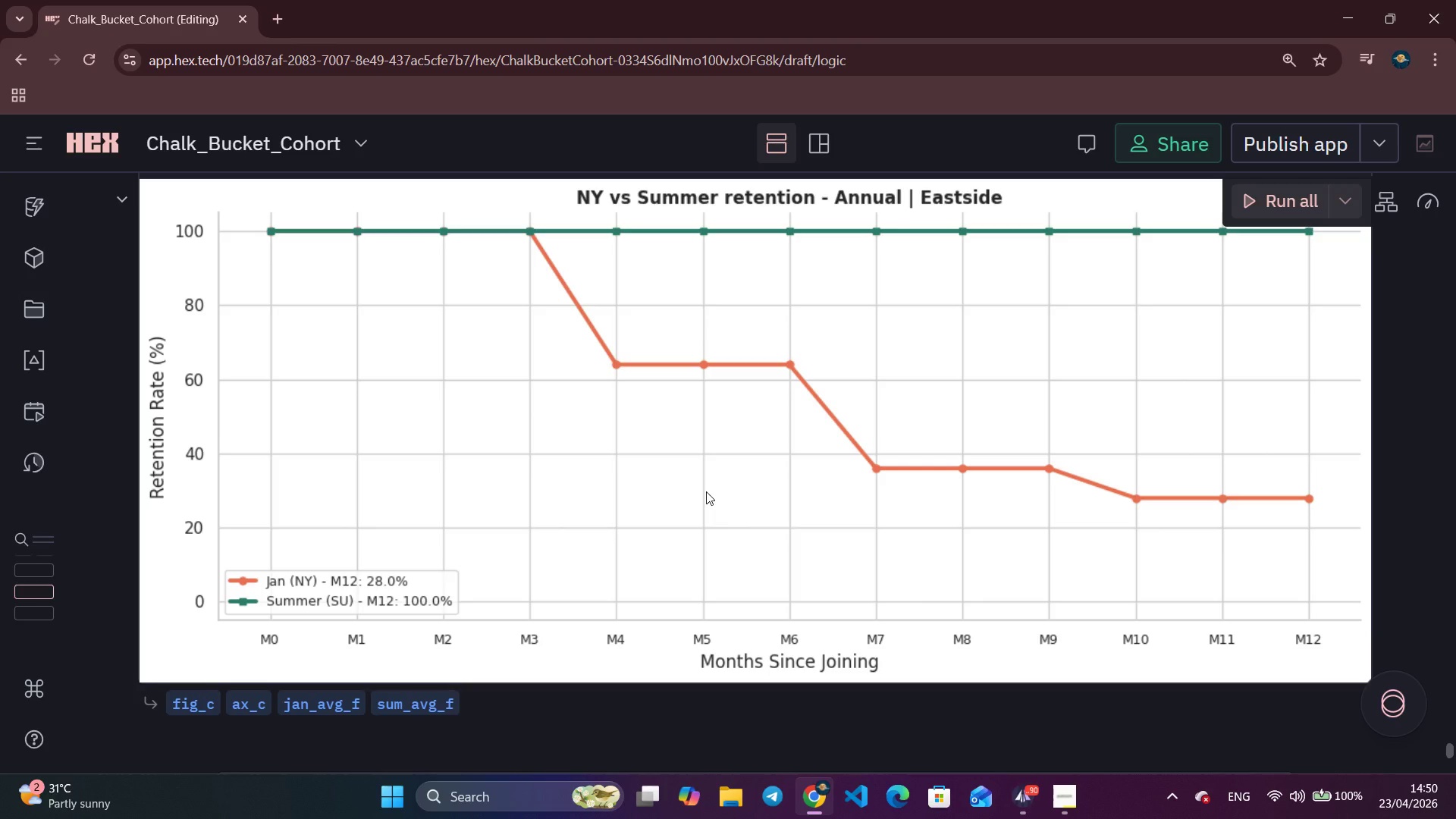 
scroll: coordinate [680, 503], scroll_direction: down, amount: 3.0
 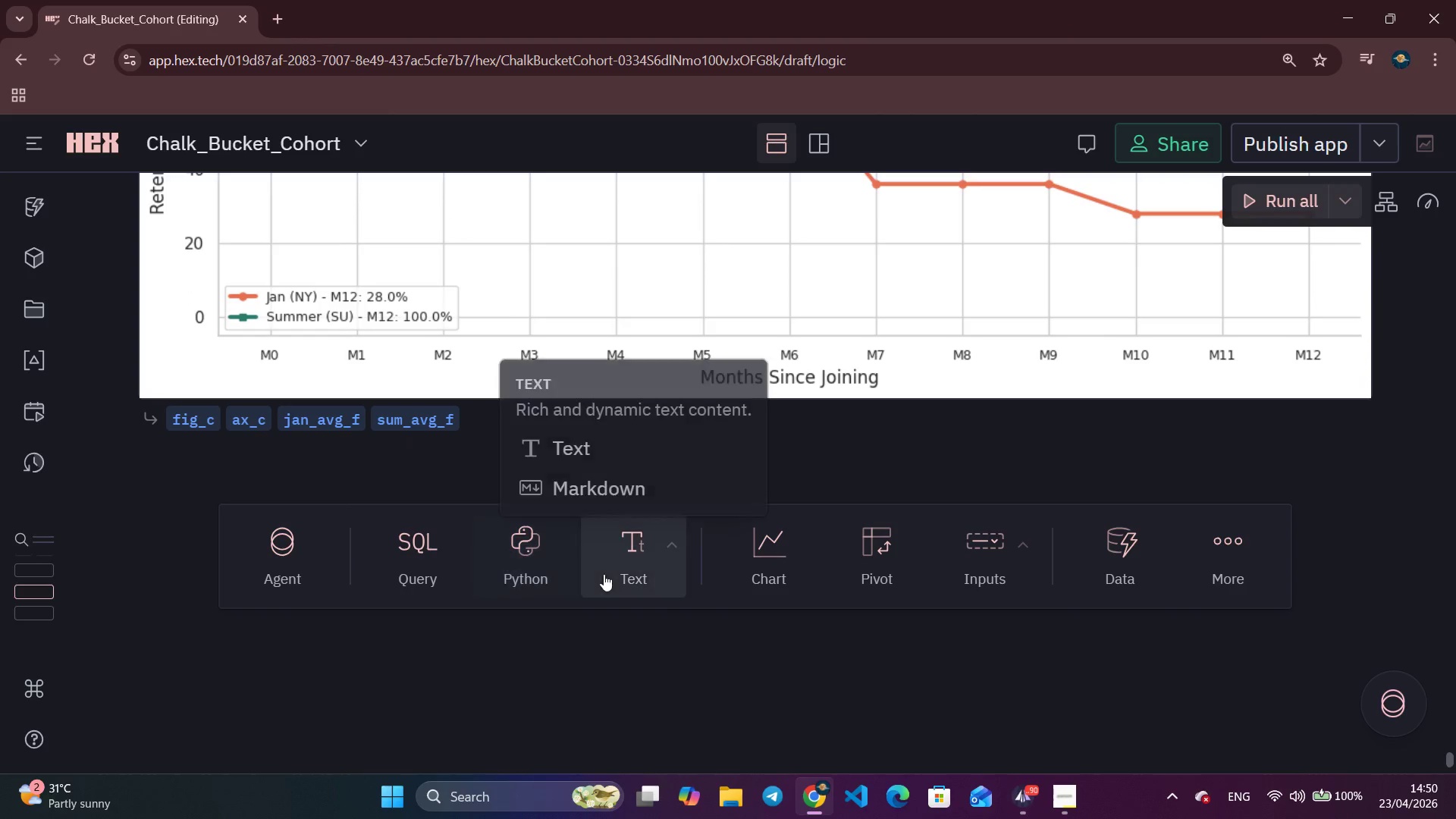 
left_click([627, 565])
 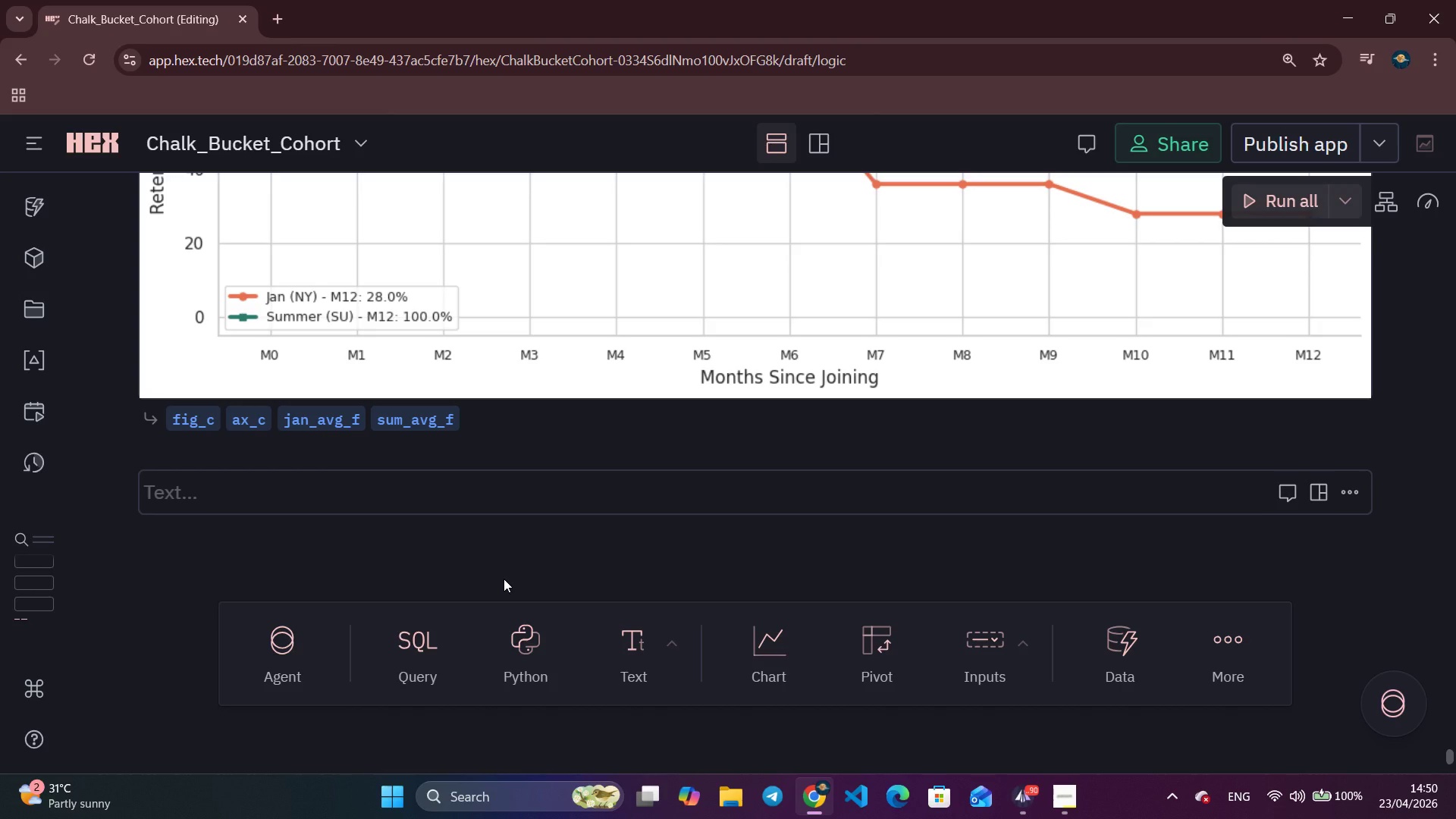 
wait(15.19)
 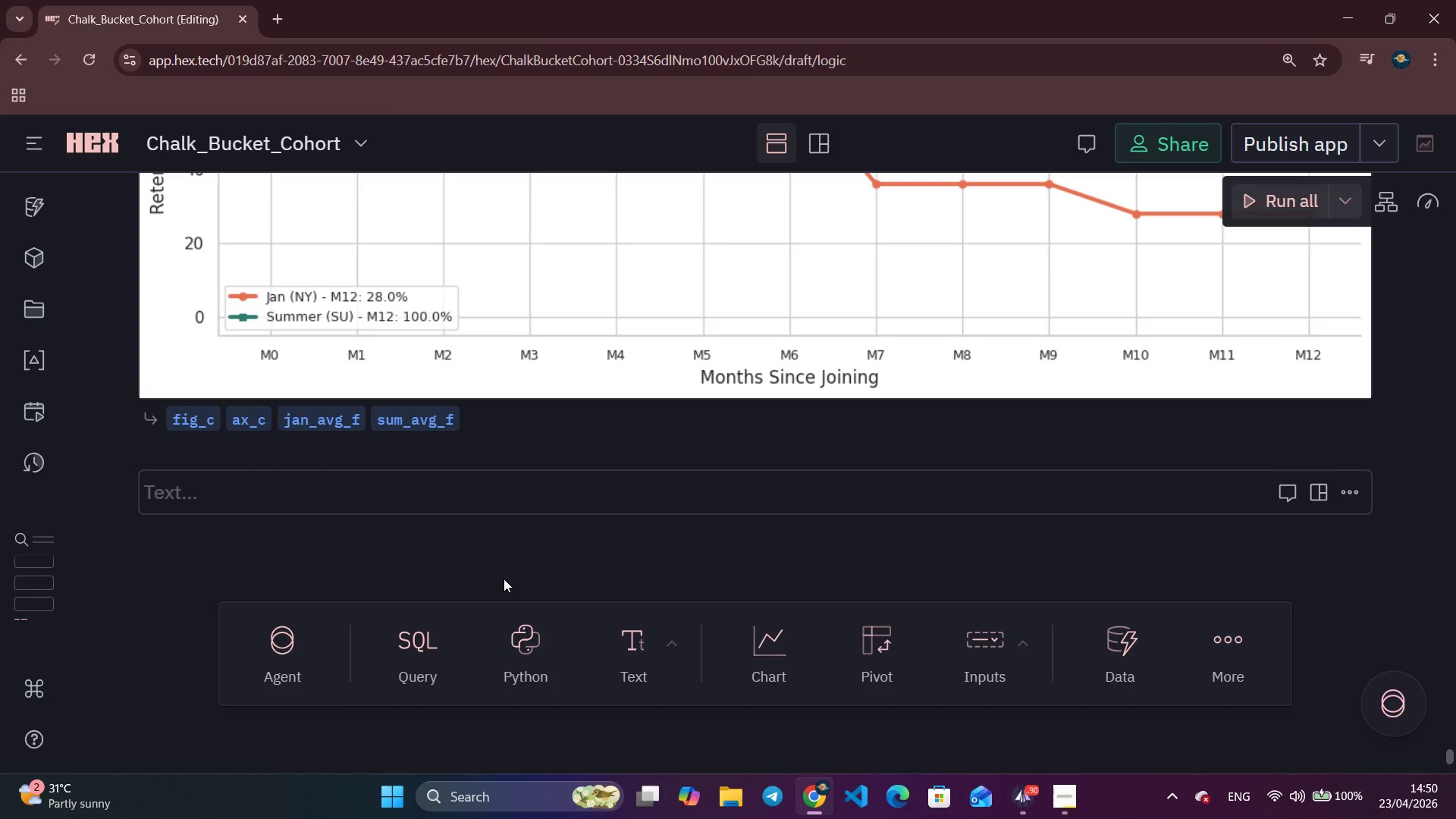 
type(### 6. Expoer C)
key(Backspace)
key(Backspace)
key(Backspace)
key(Backspace)
type(rt Clean Dataset)
 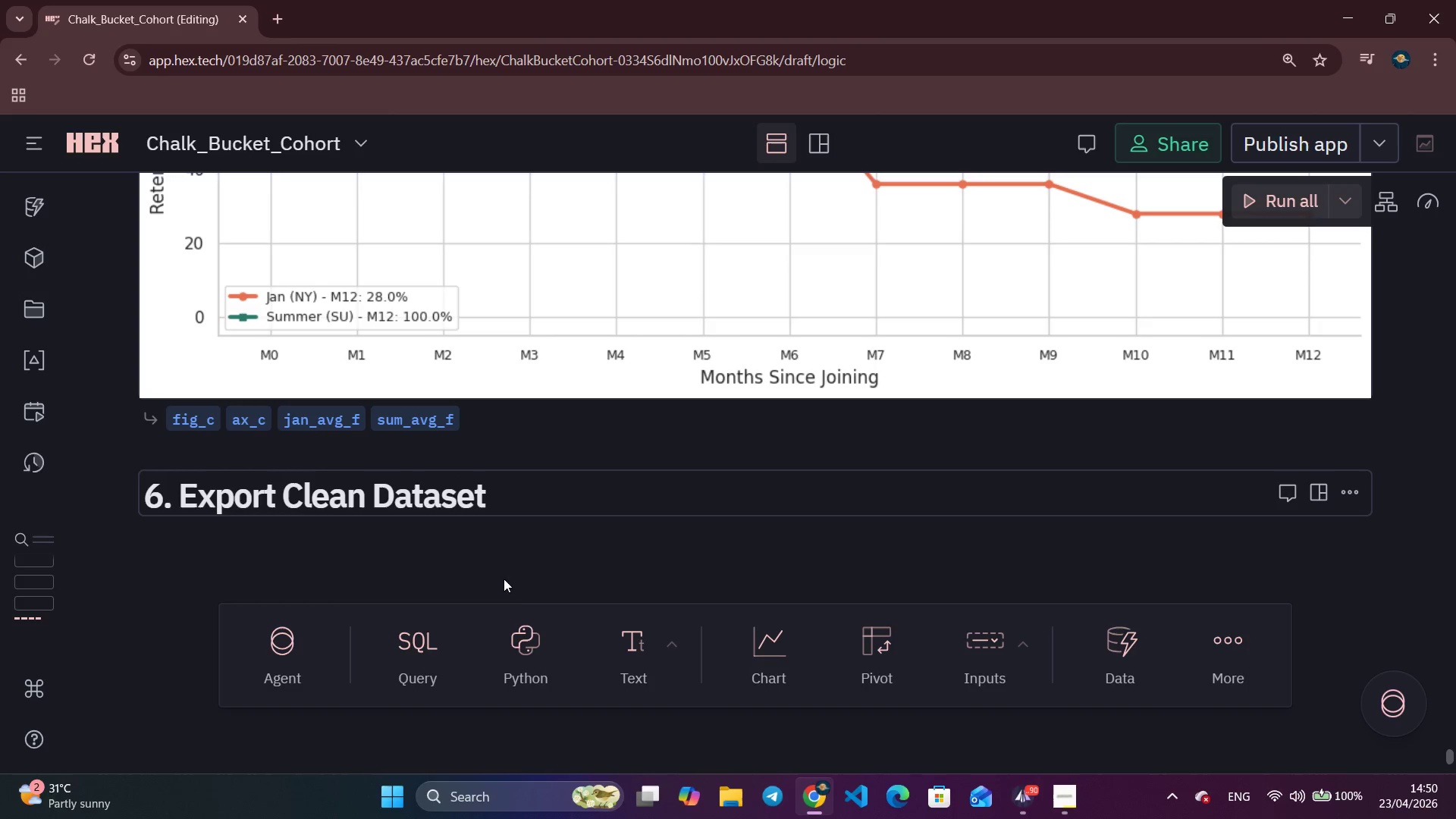 
left_click([524, 645])
 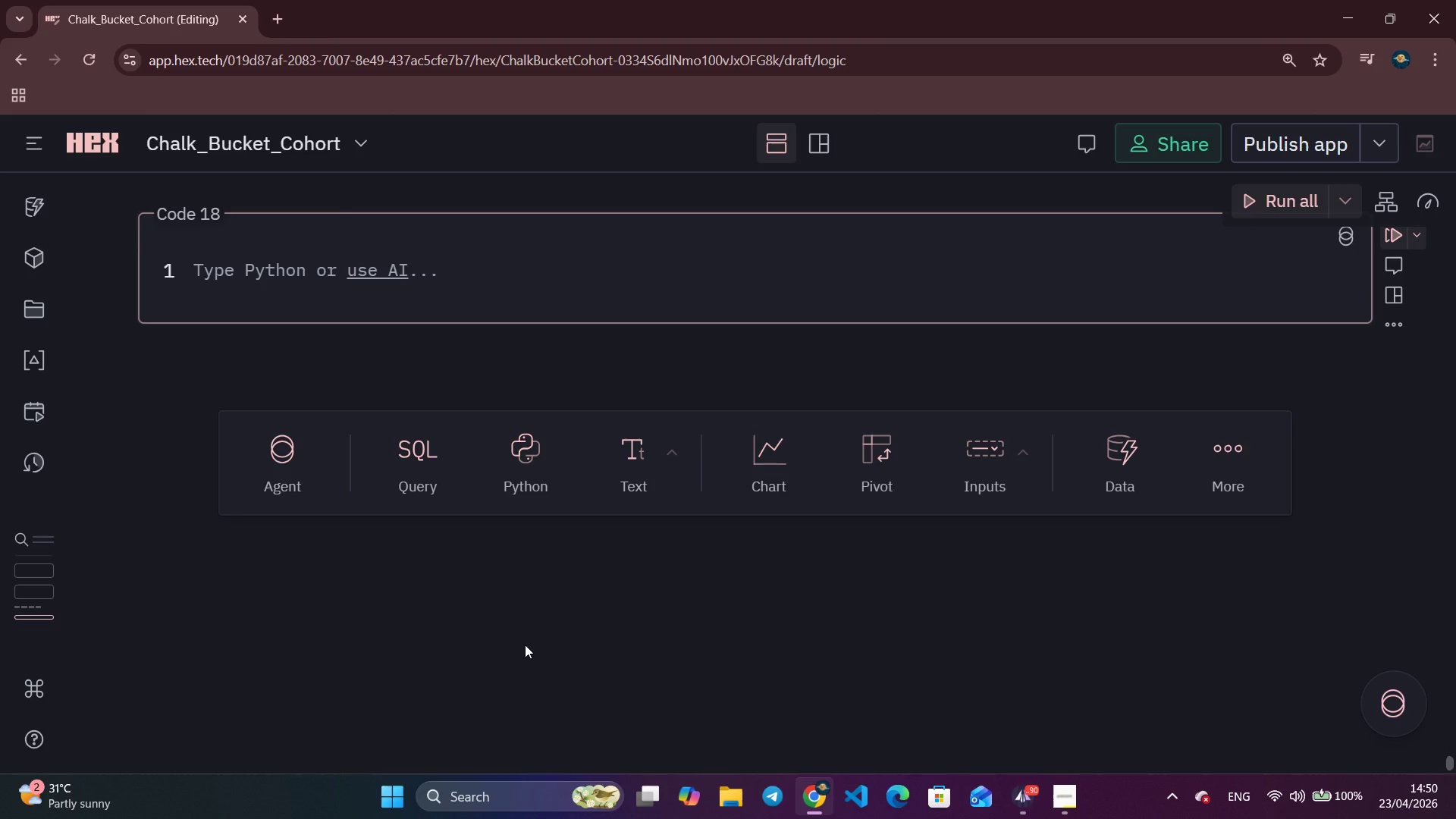 
type(df_all.to)
 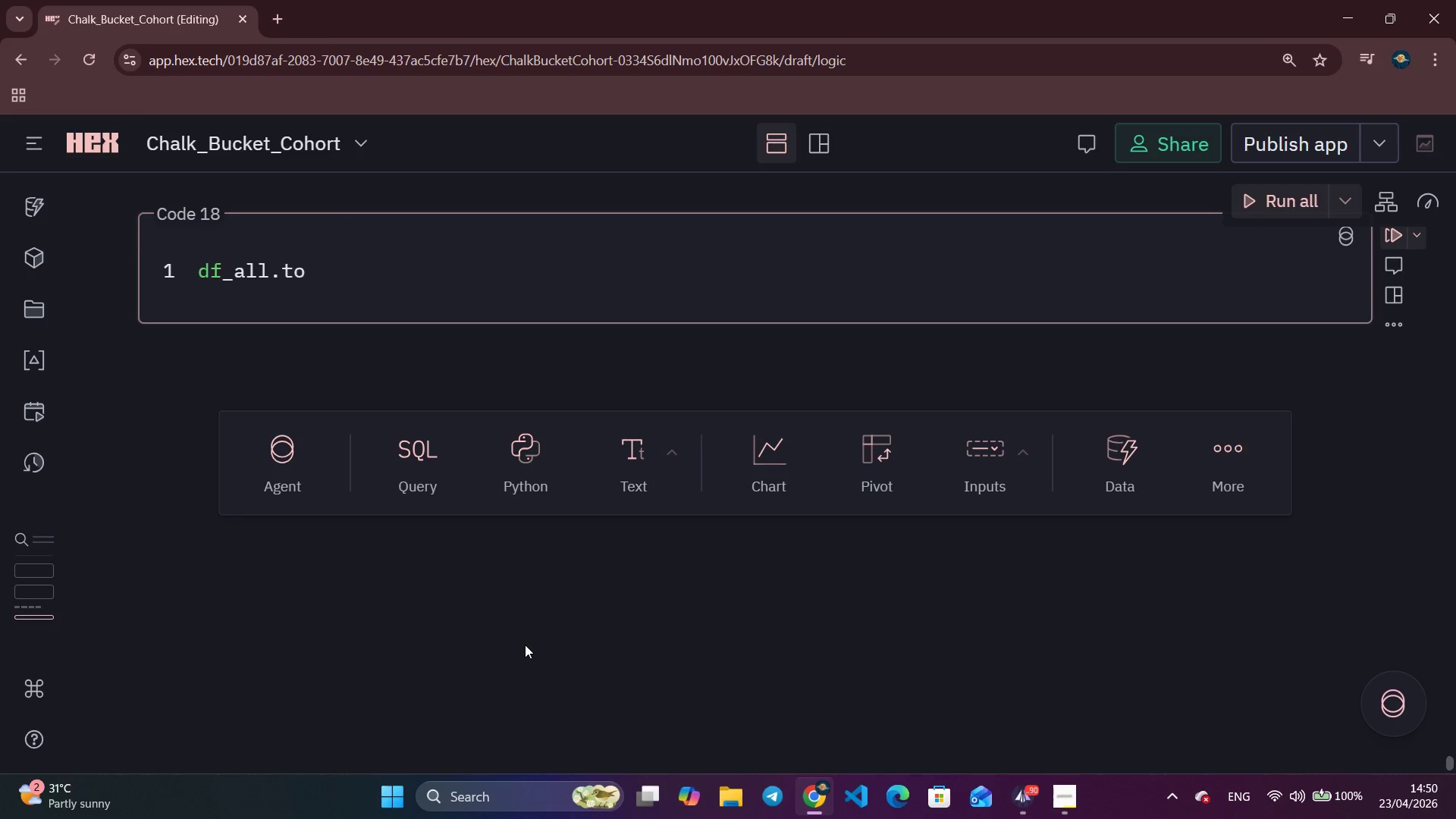 
key(Control+ArrowRight)
 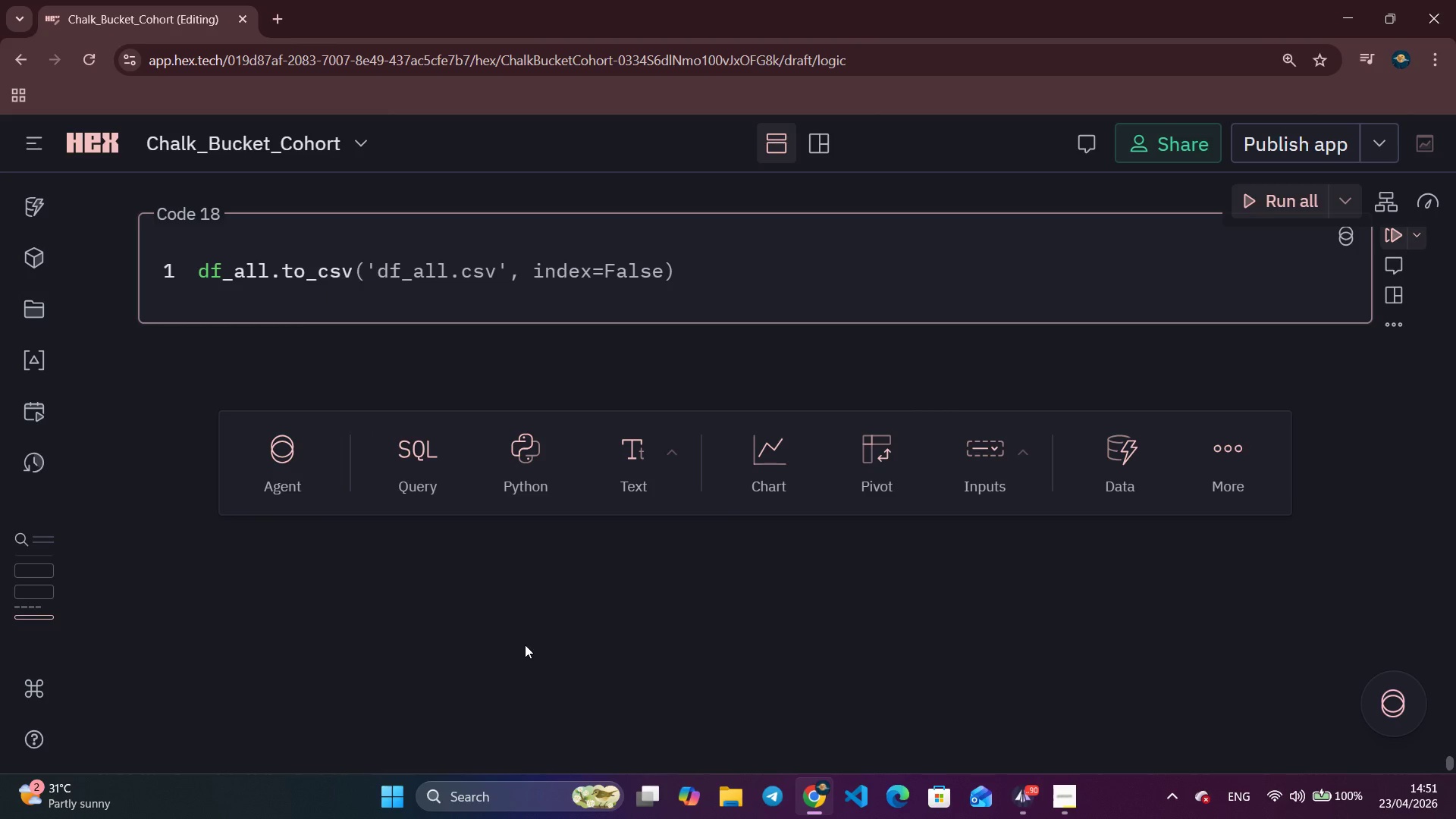 
key(Control+ArrowRight)
 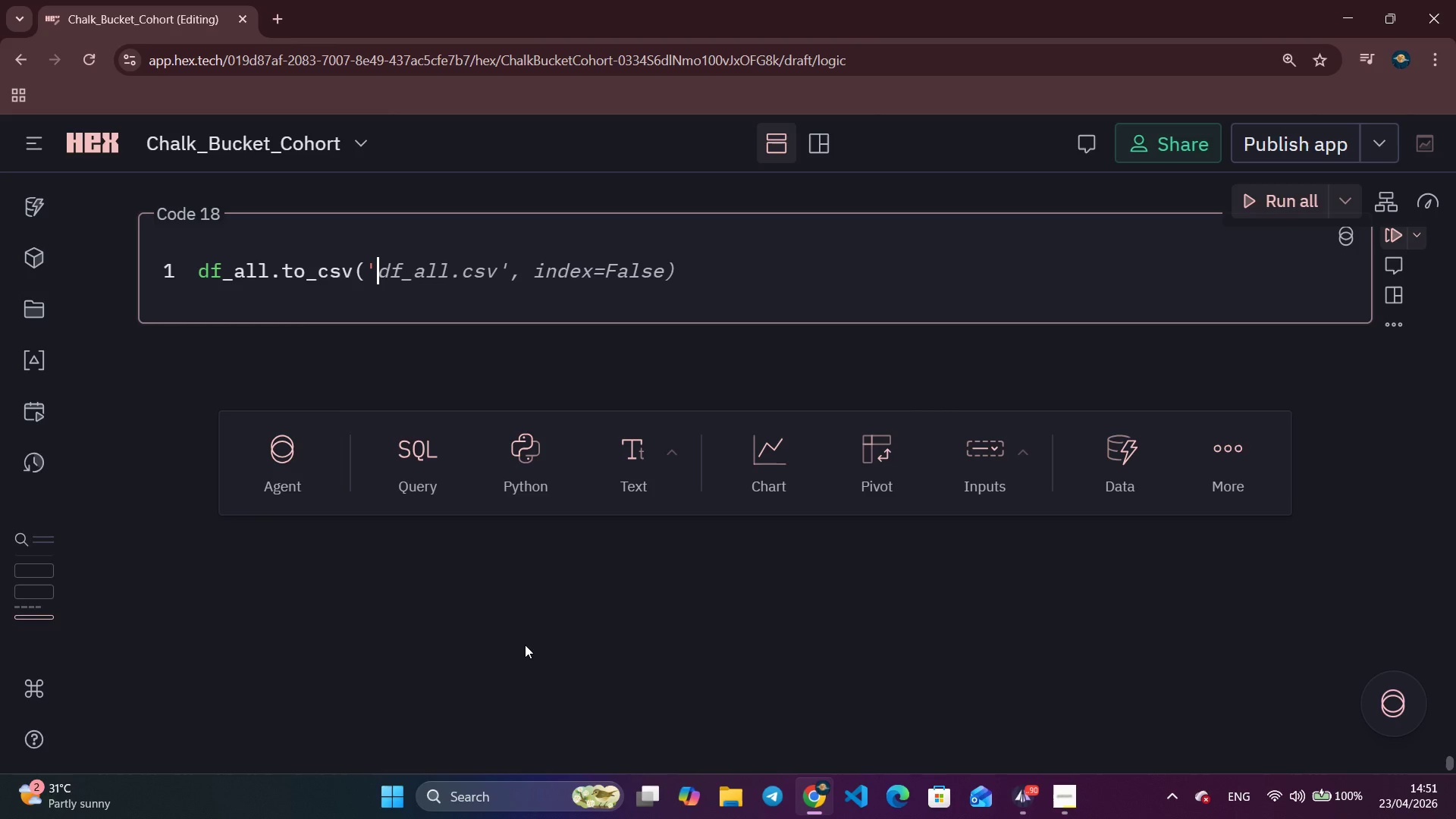 
type(chalk_bucket_members.csv;)
key(Backspace)
type(', index=False))
 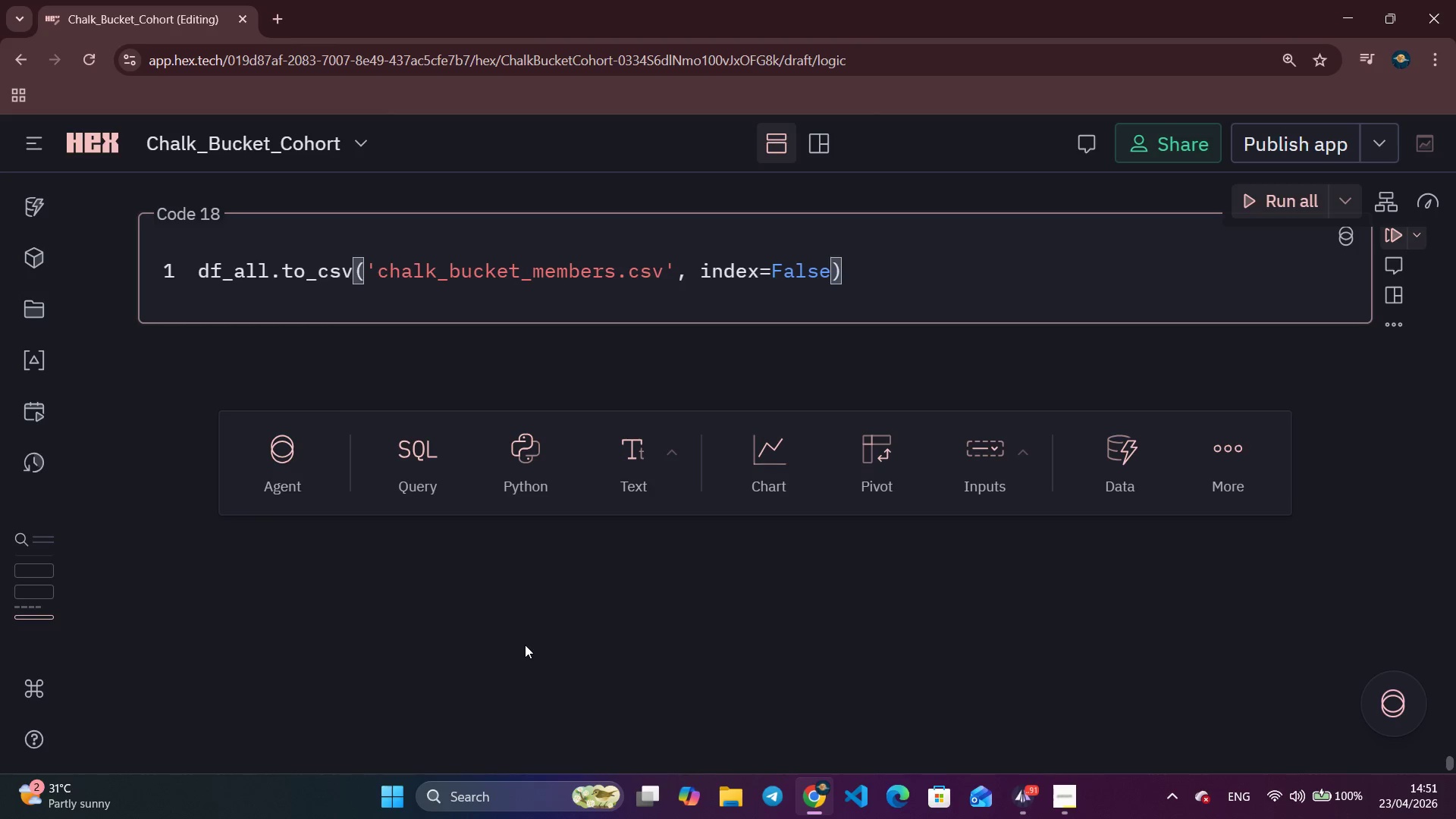 
 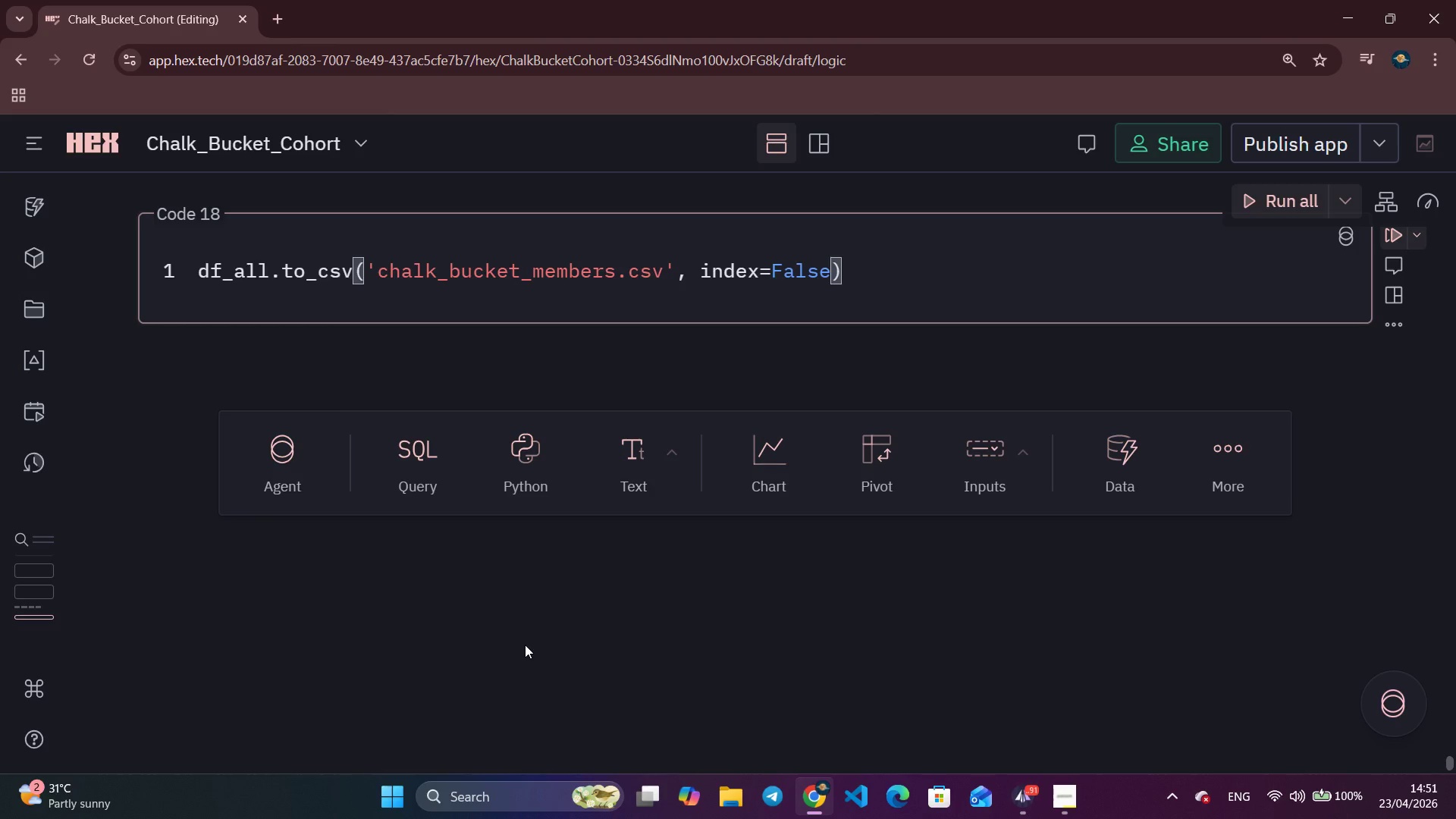 
key(ArrowRight)
 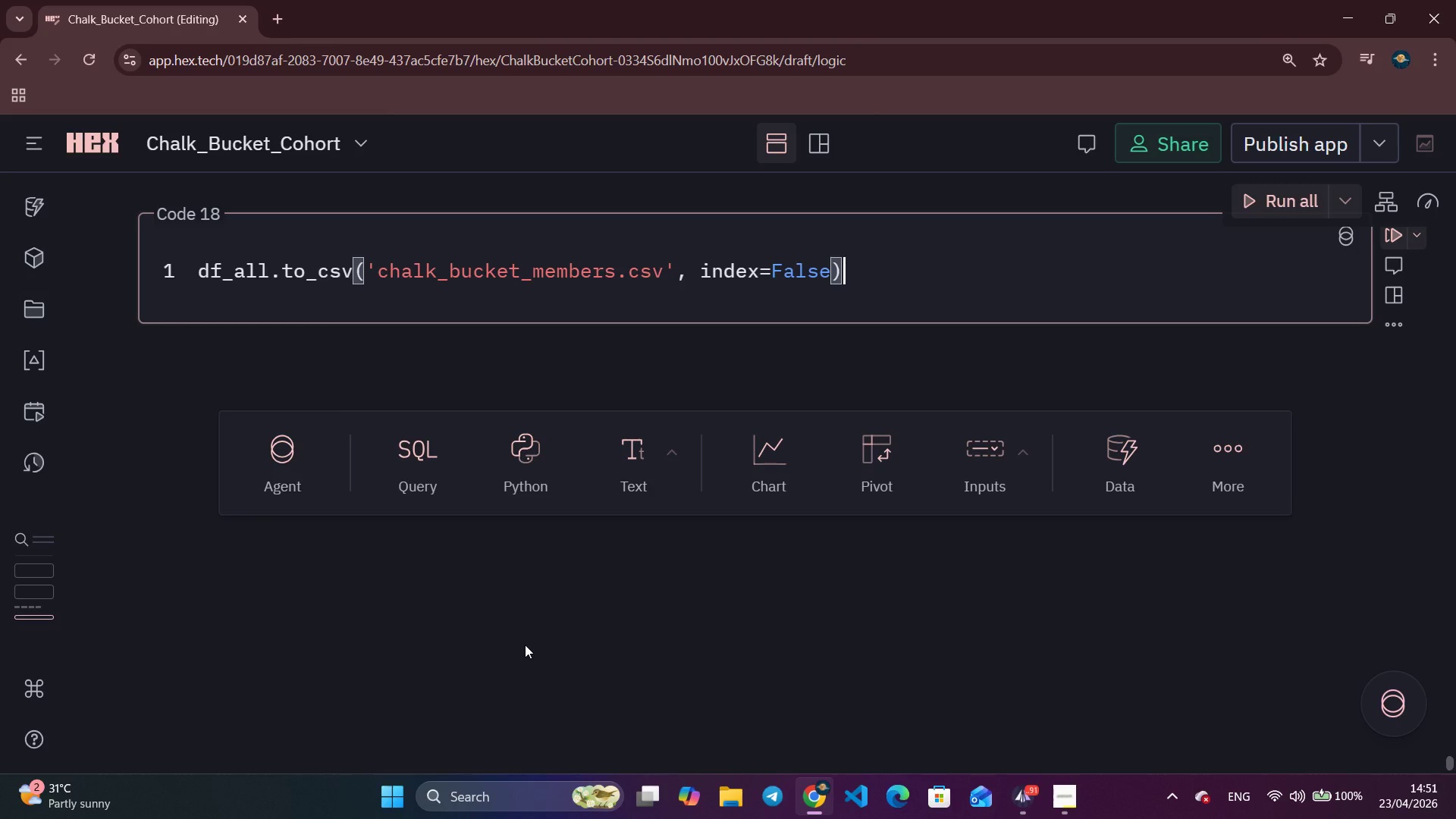 
key(Enter)
 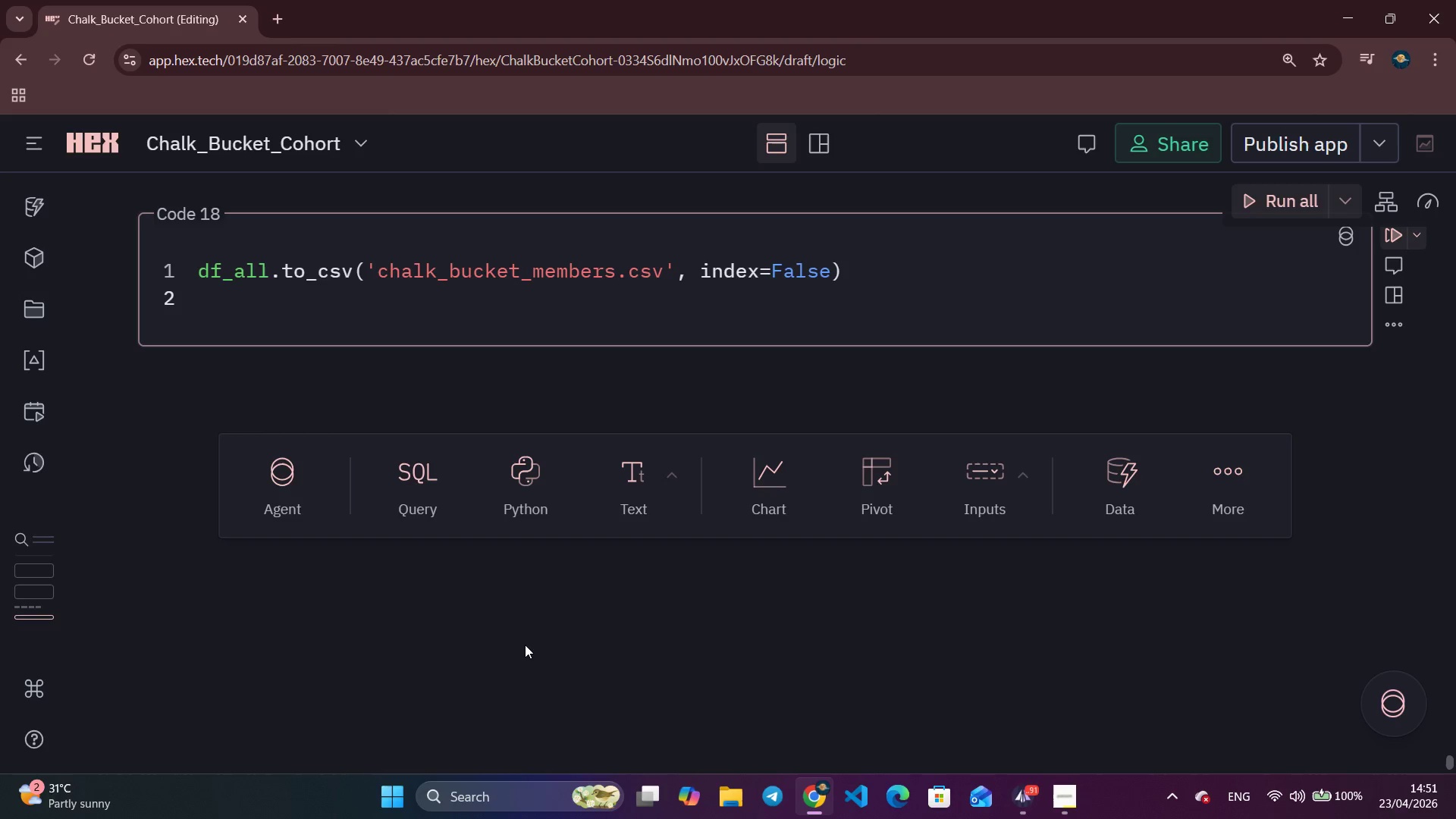 
type(ret_full.to_csv)
 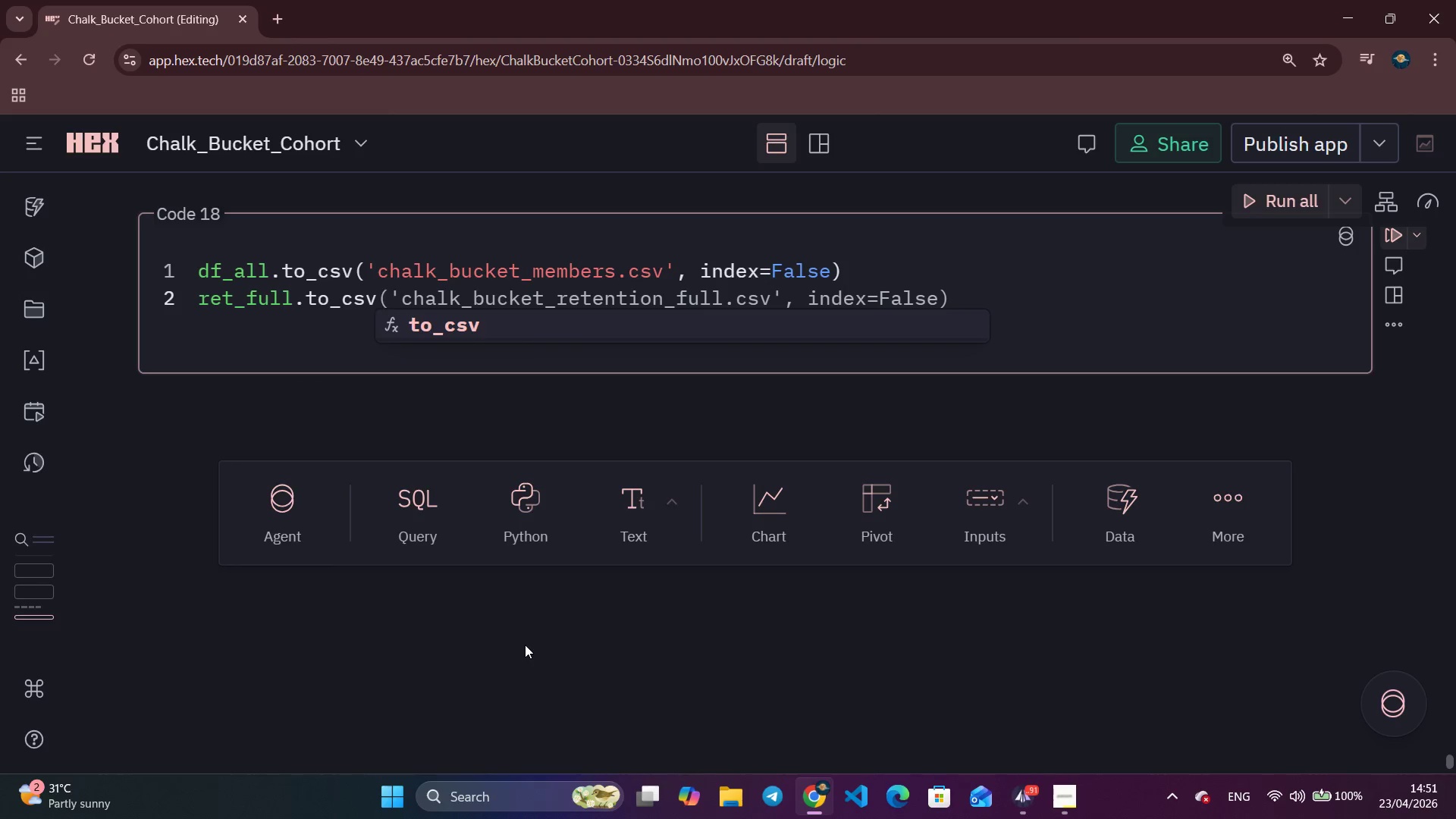 
wait(5.67)
 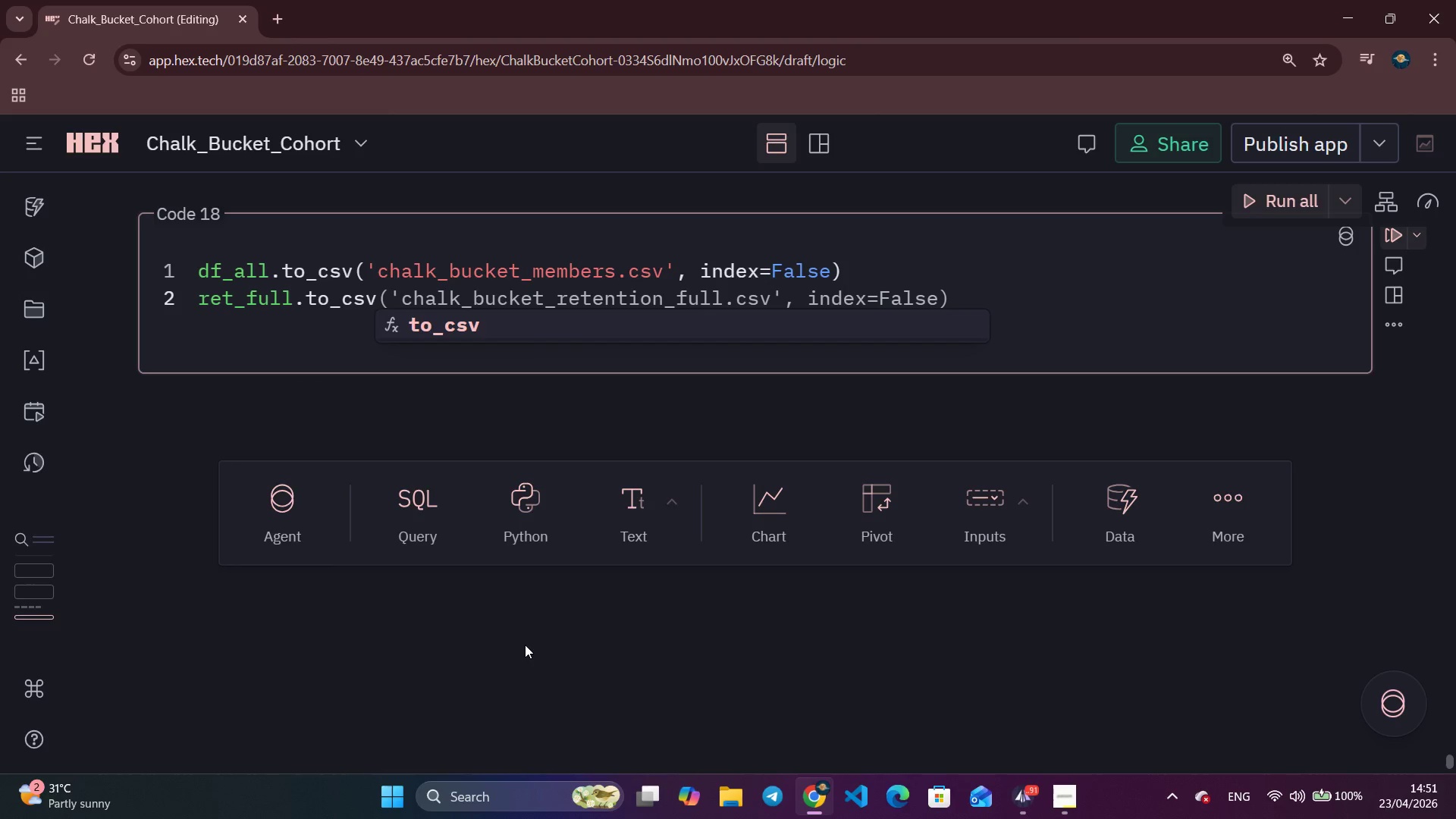 
key(Control+ArrowRight)
 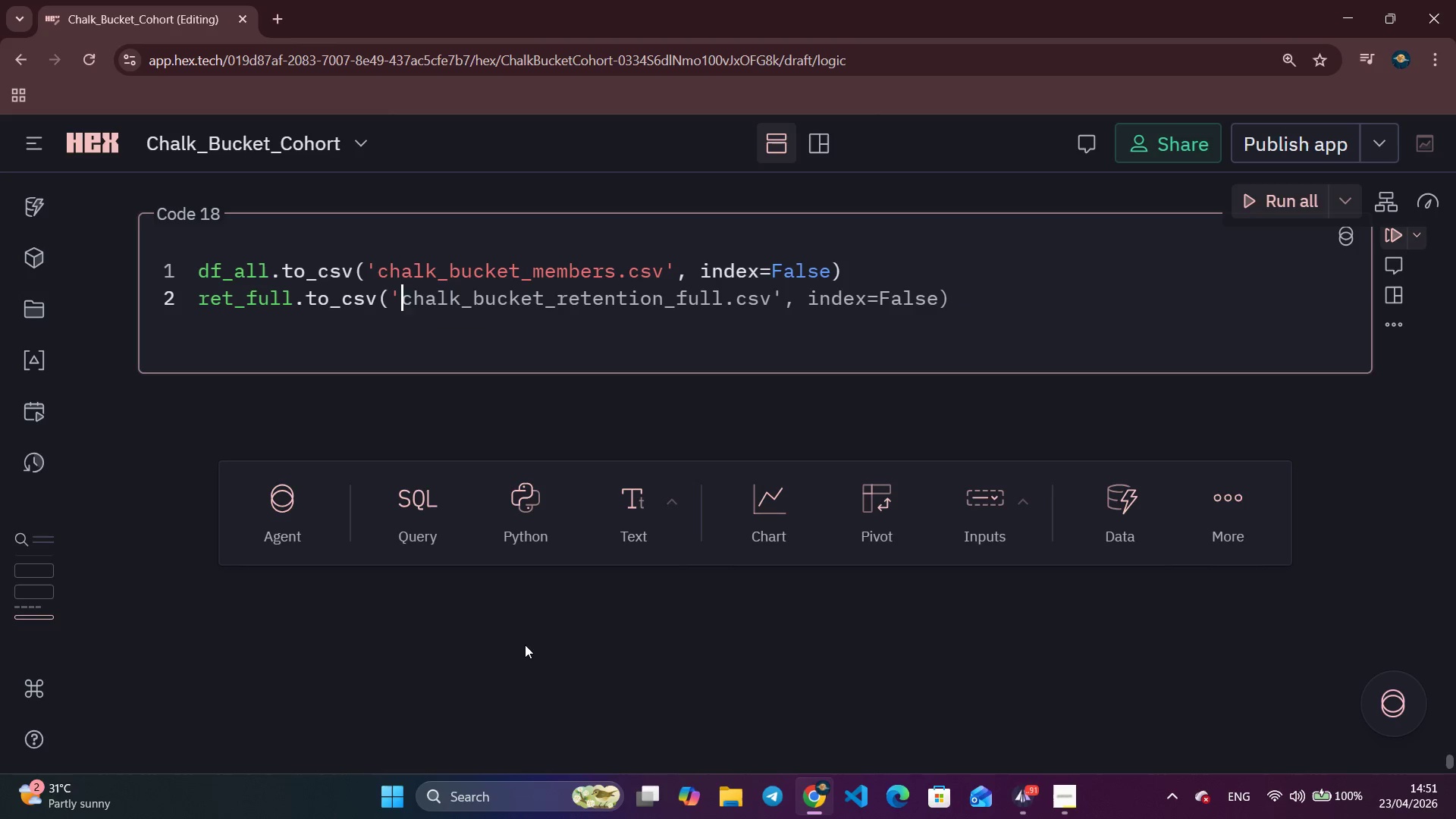 
key(Control+ArrowRight)
 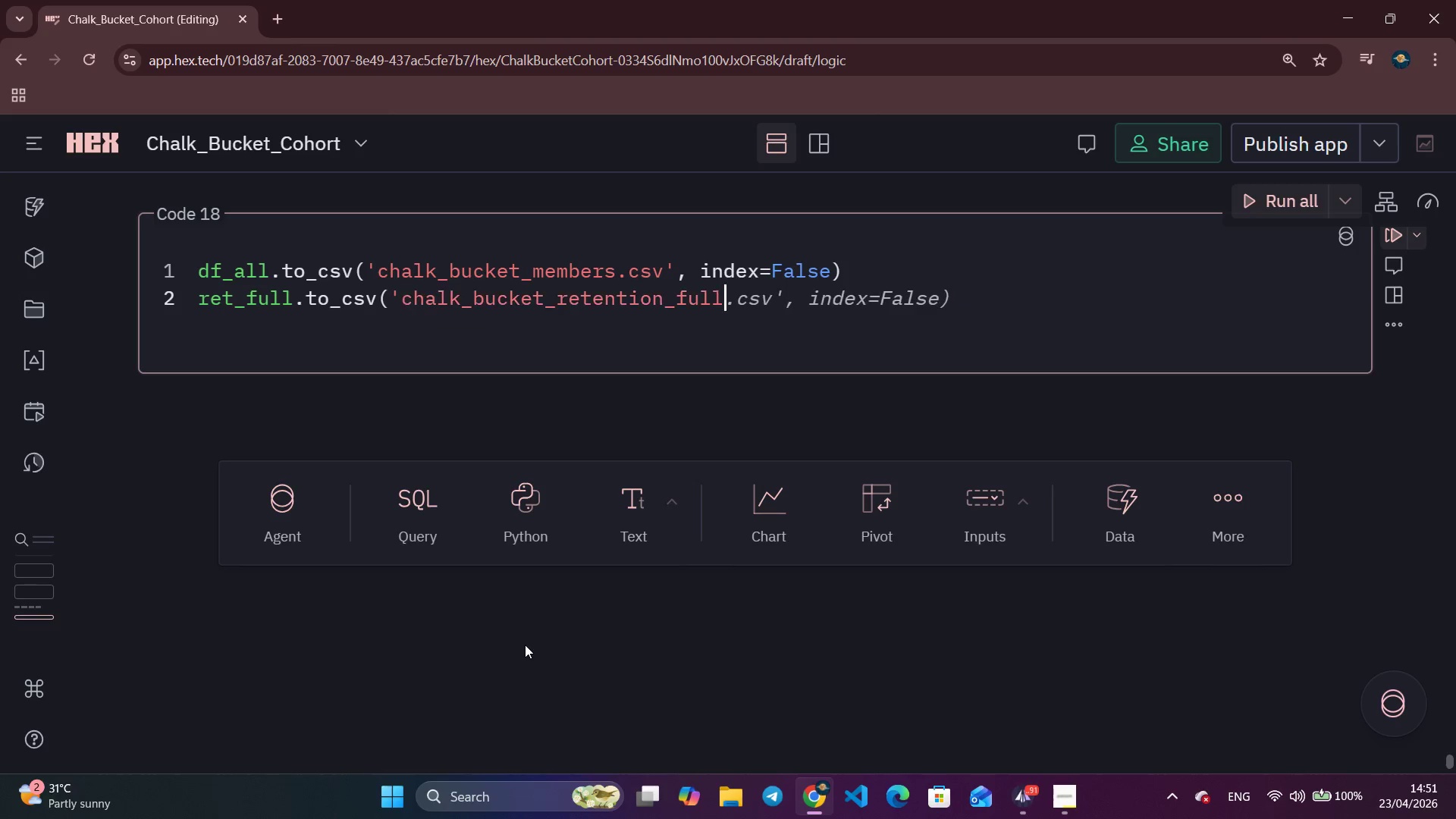 
key(Control+ArrowRight)
 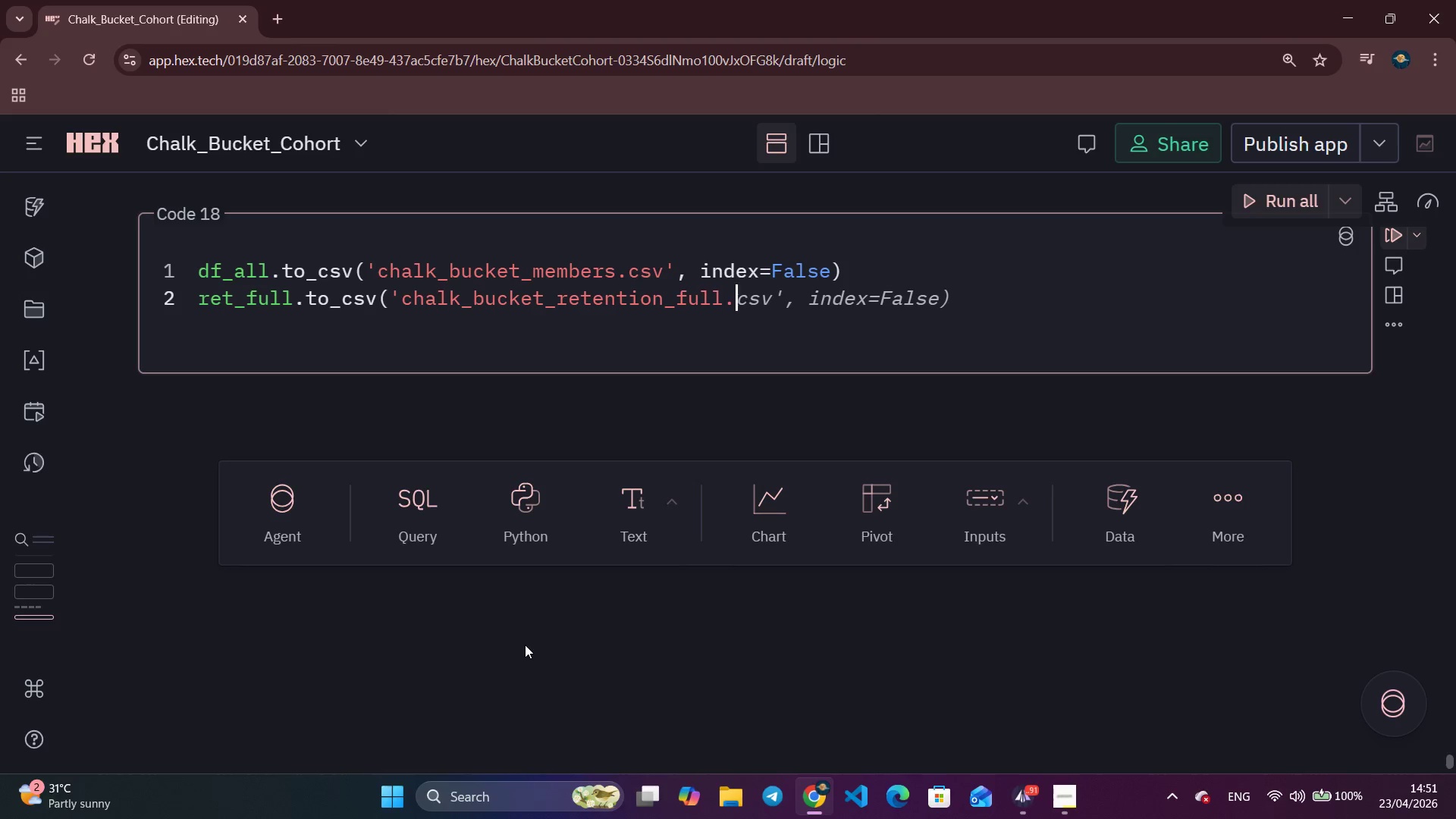 
key(Control+ArrowRight)
 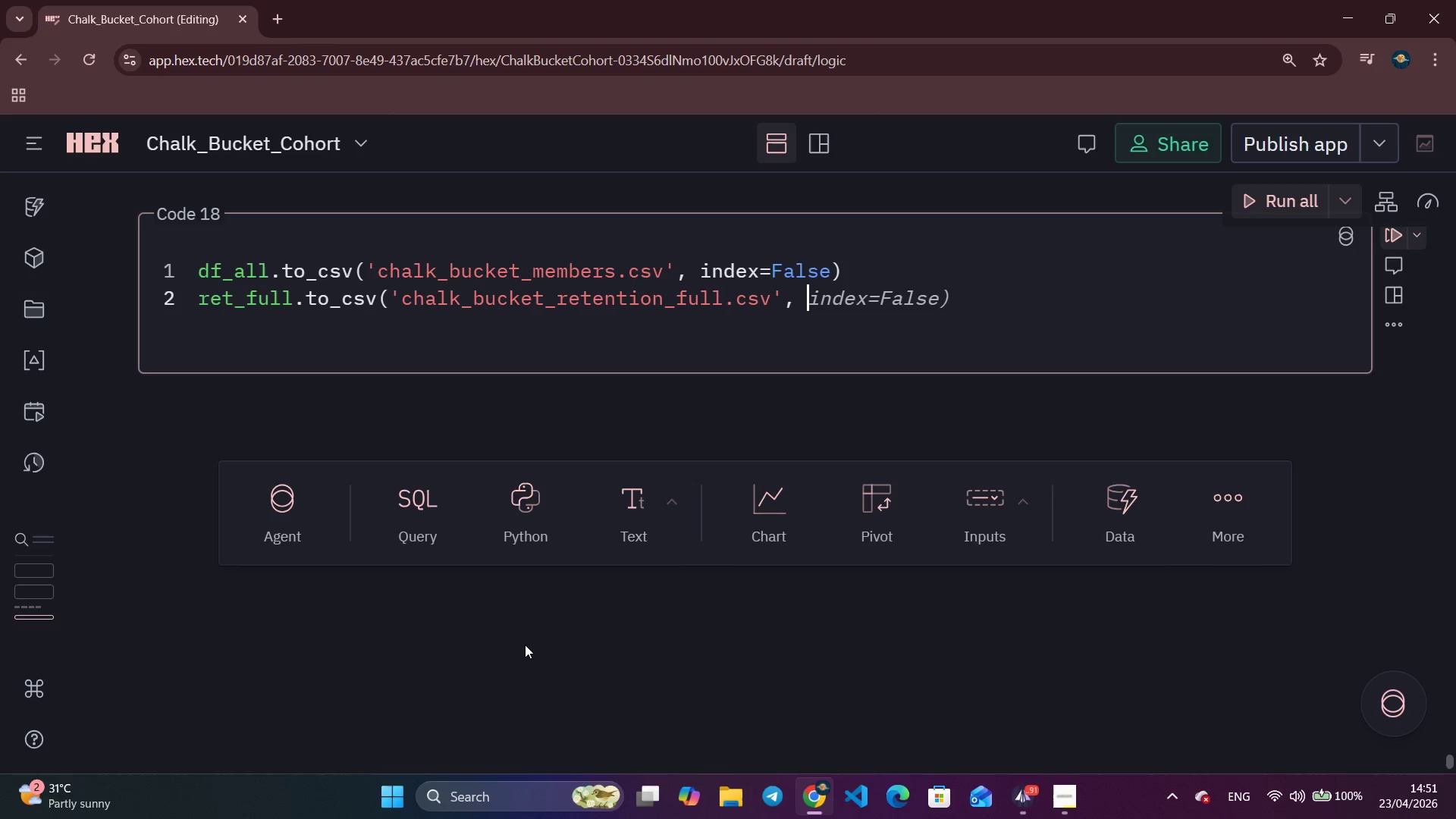 
key(Control+ArrowRight)
 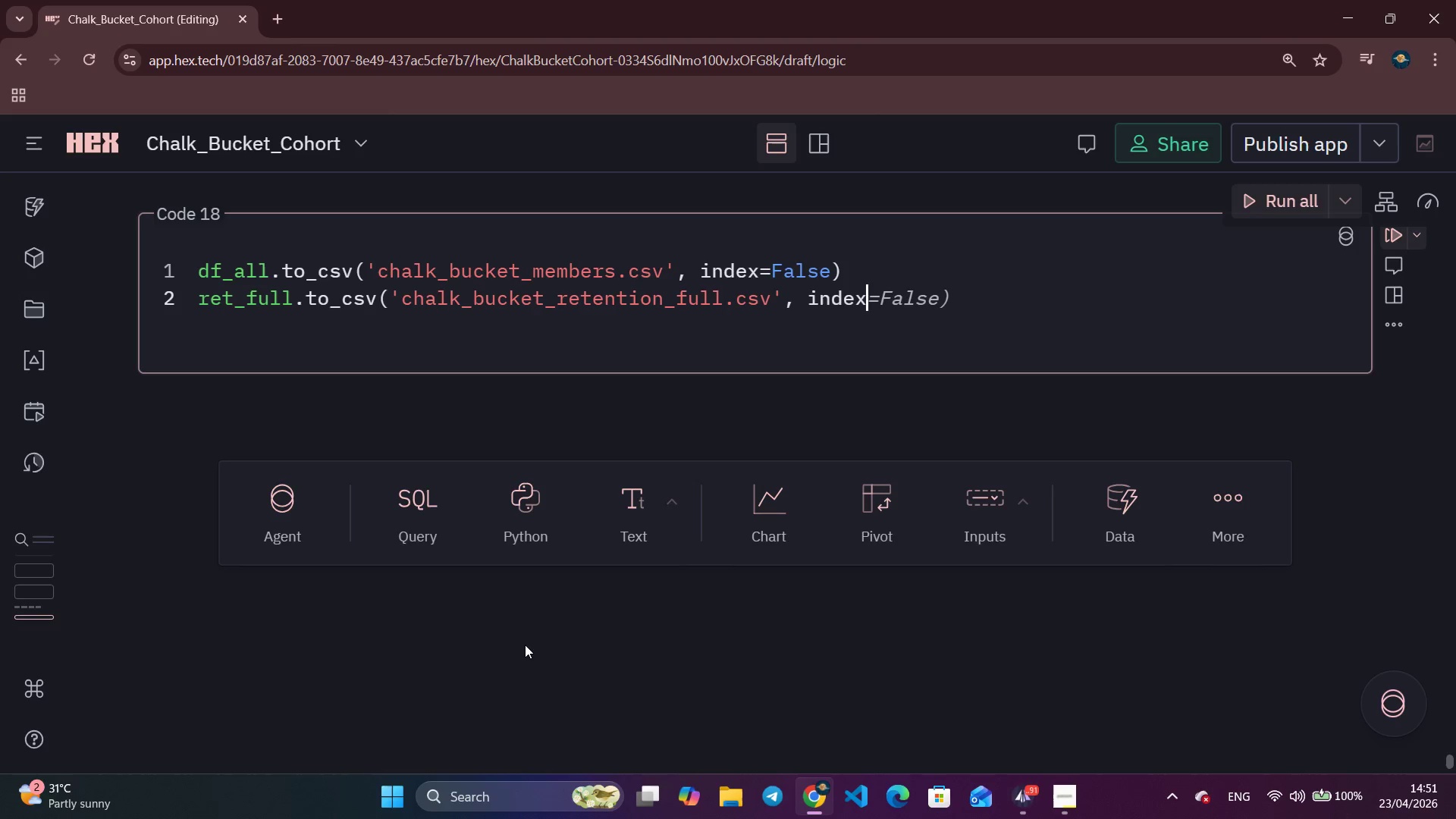 
key(Control+ArrowRight)
 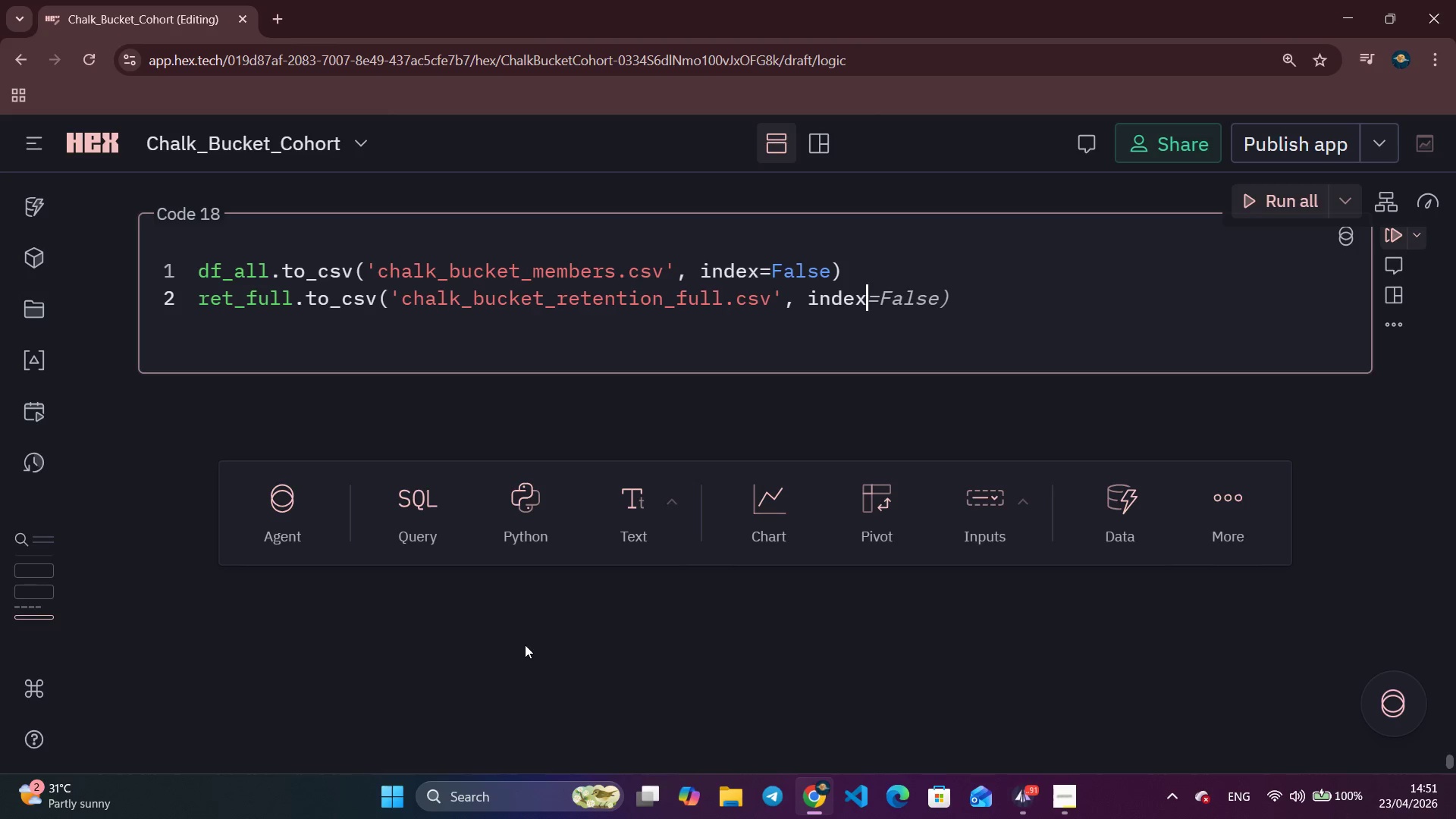 
key(Control+ArrowRight)
 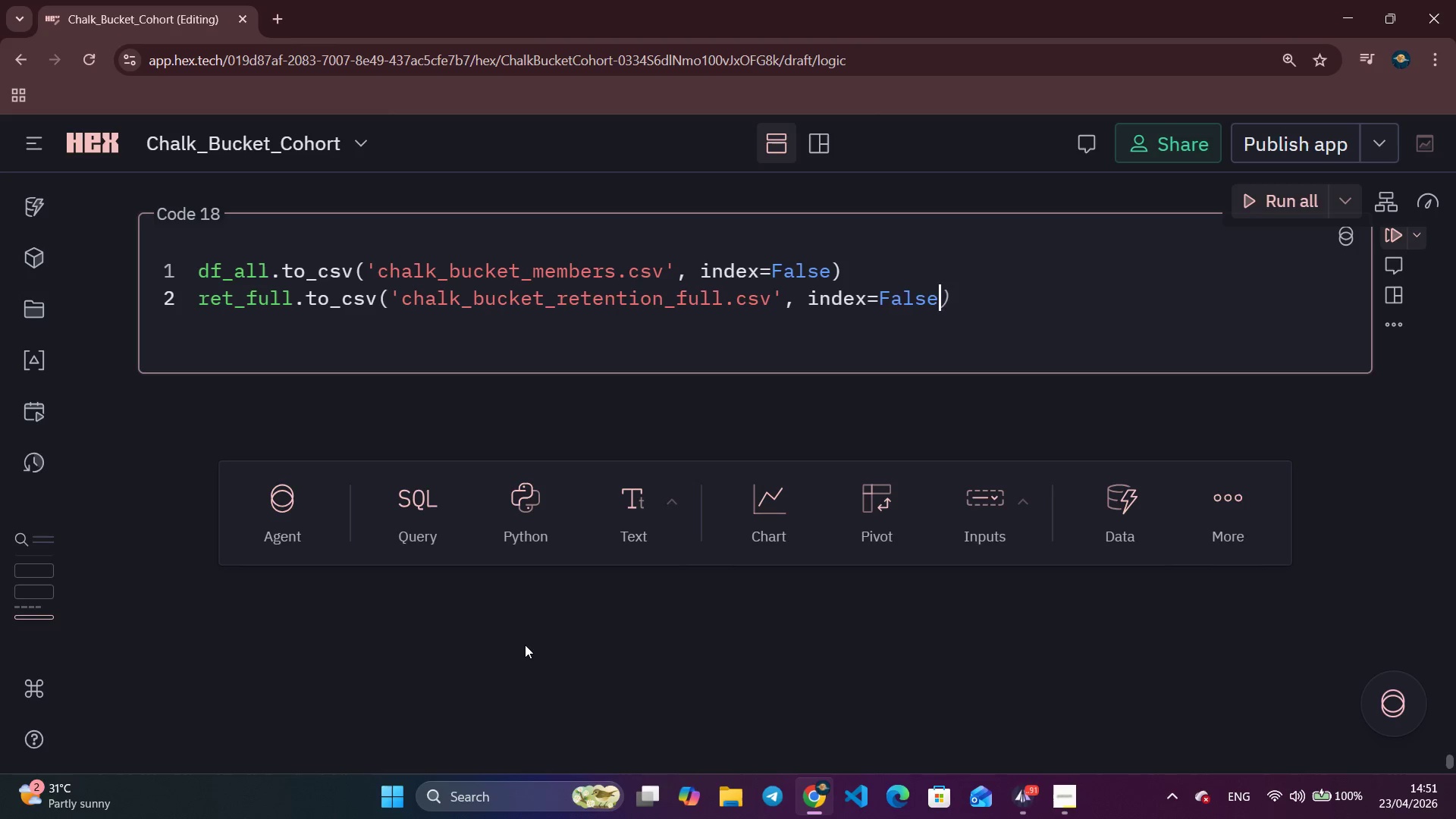 
key(Control+ArrowRight)
 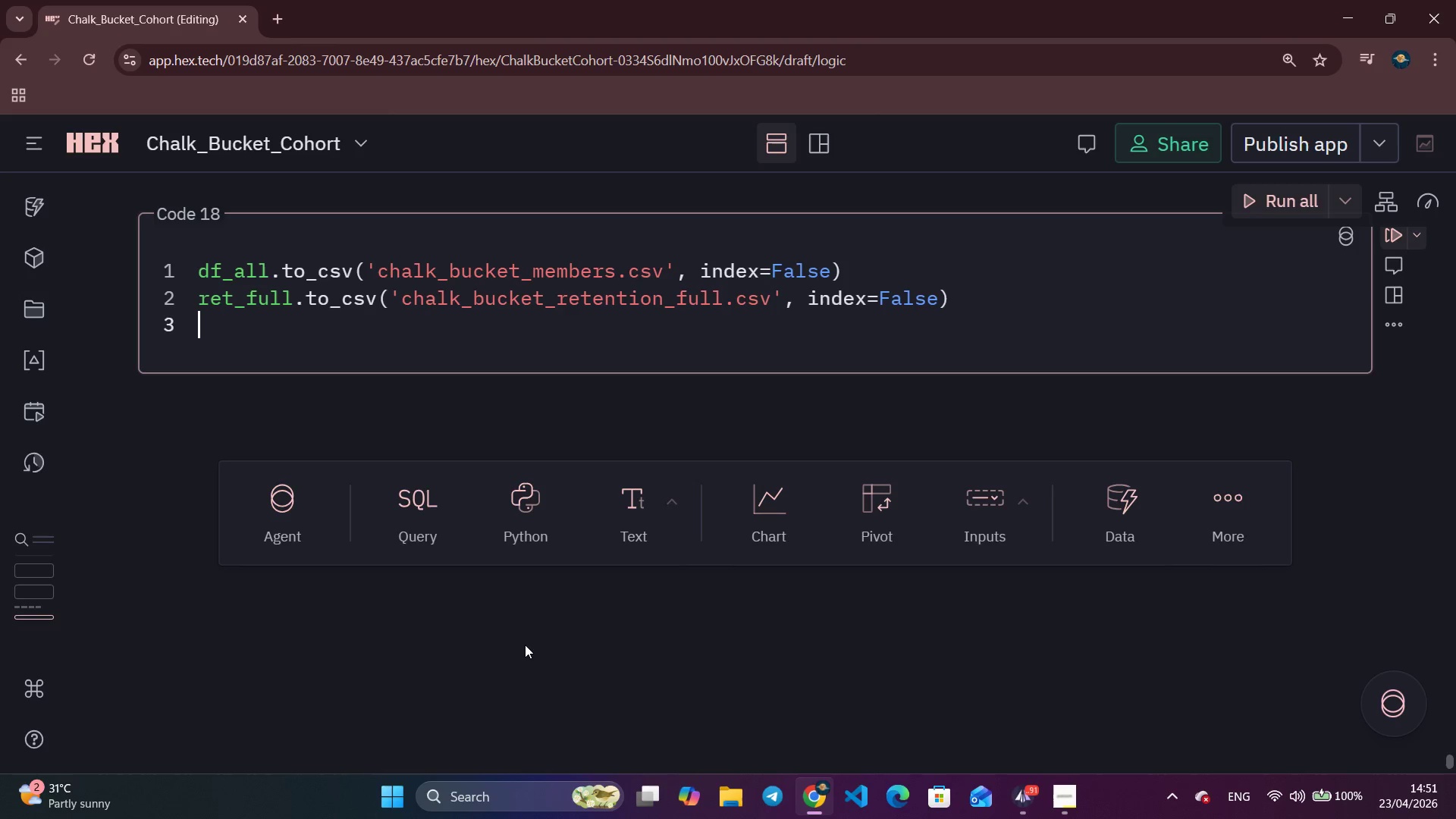 
key(Control+ArrowRight)
 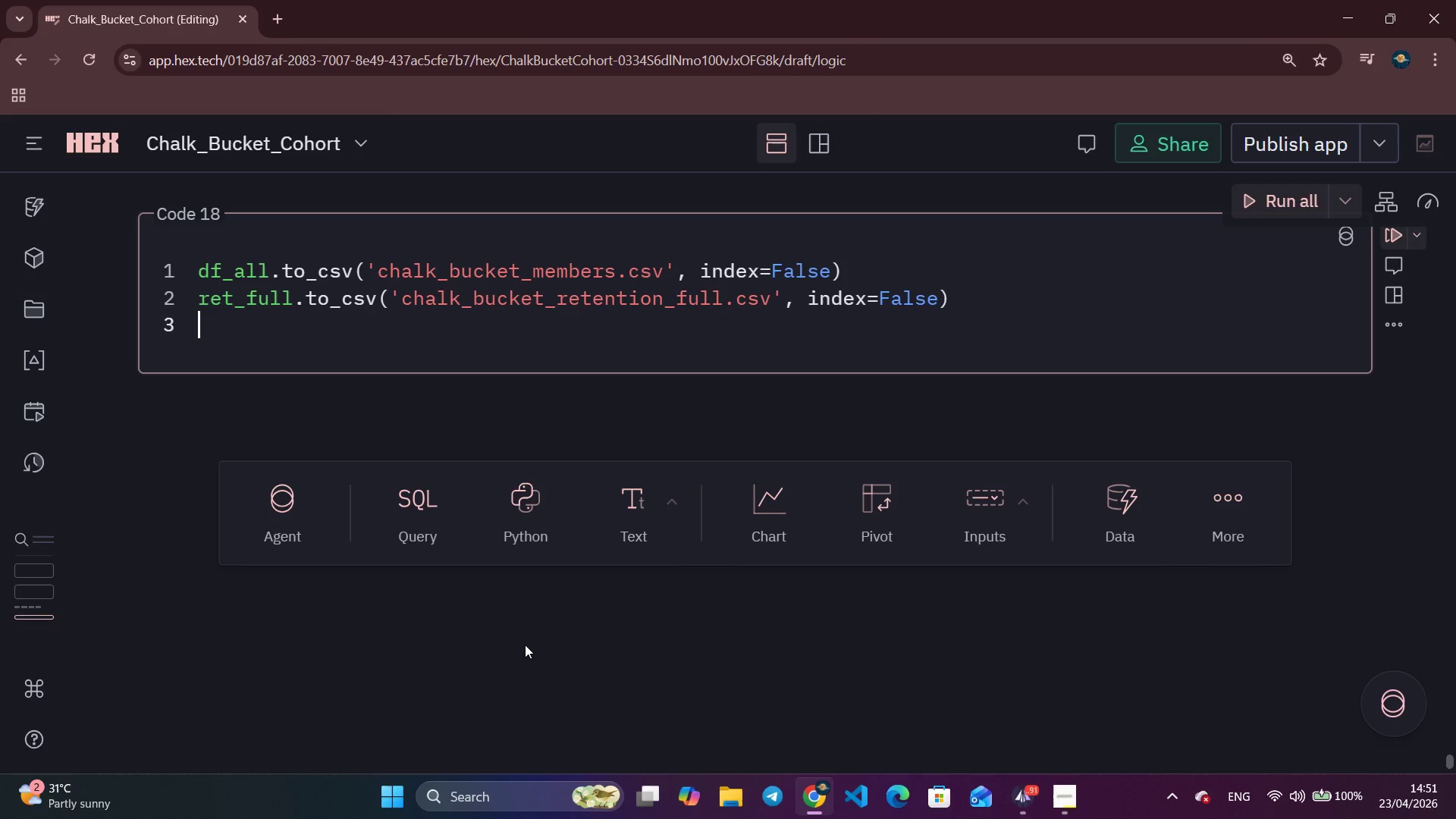 
wait(6.91)
 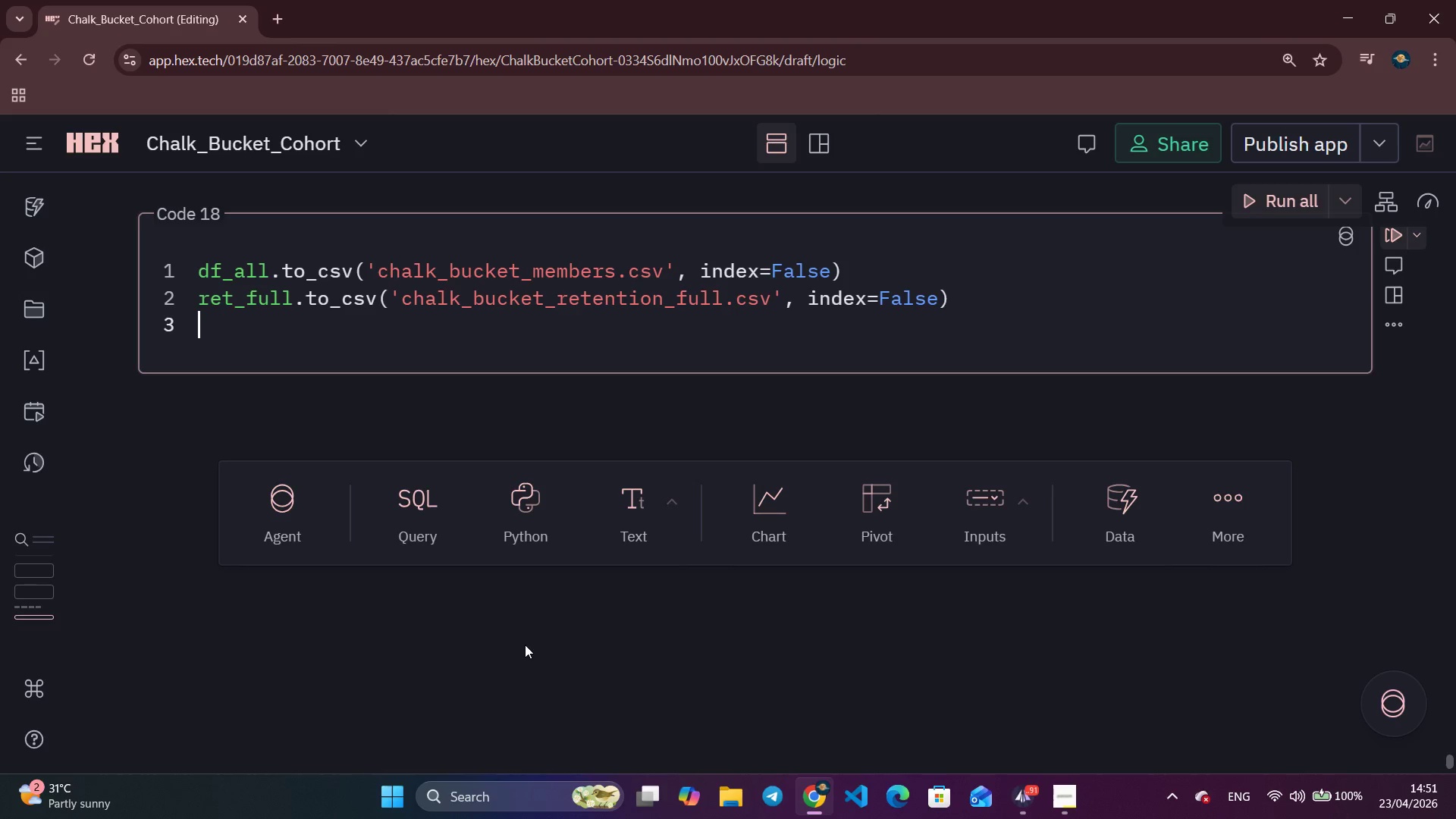 
type(print(f'Expoe)
key(Backspace)
type(rted {len(df_all)
 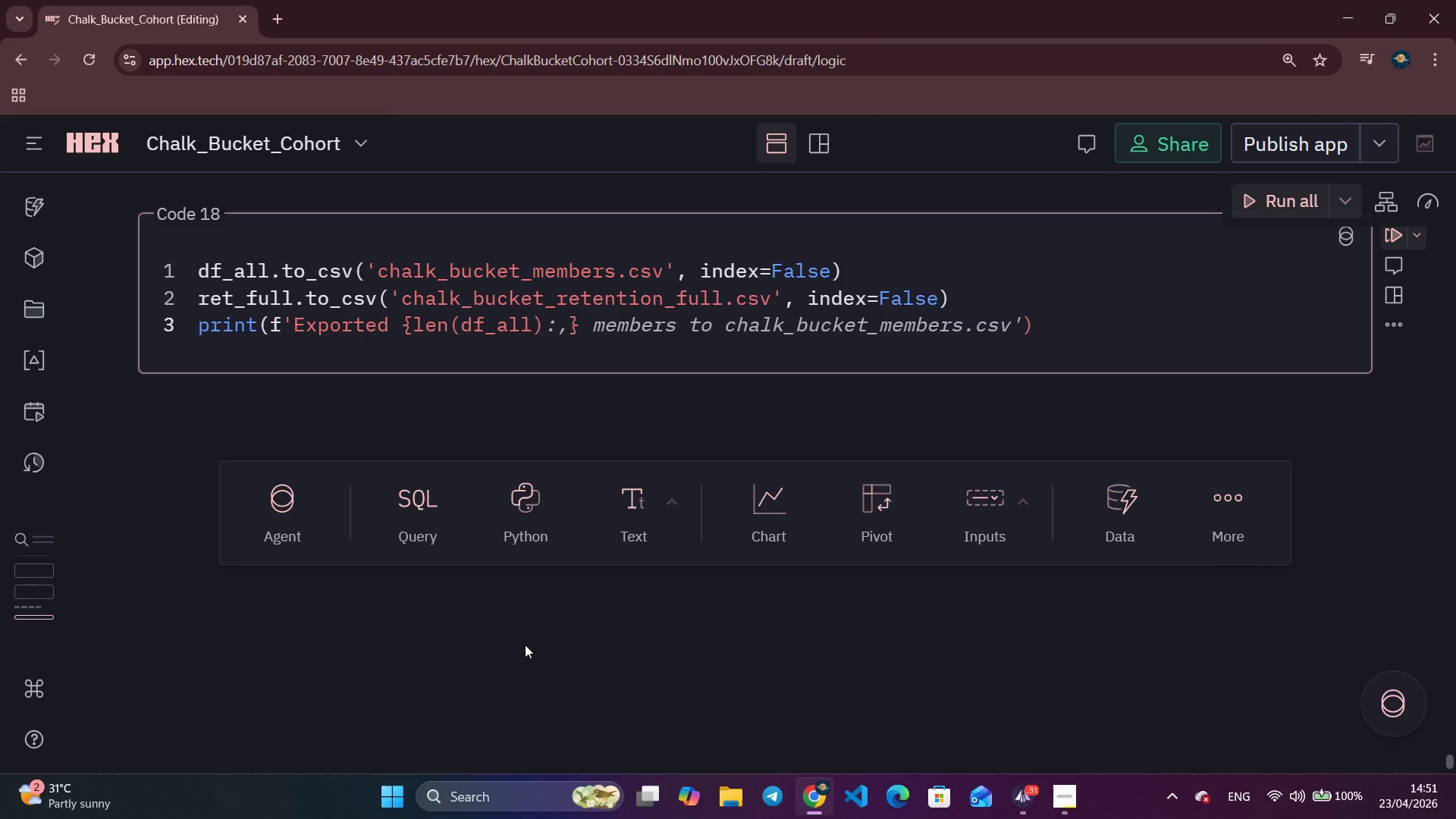 
key(Control+ArrowRight)
 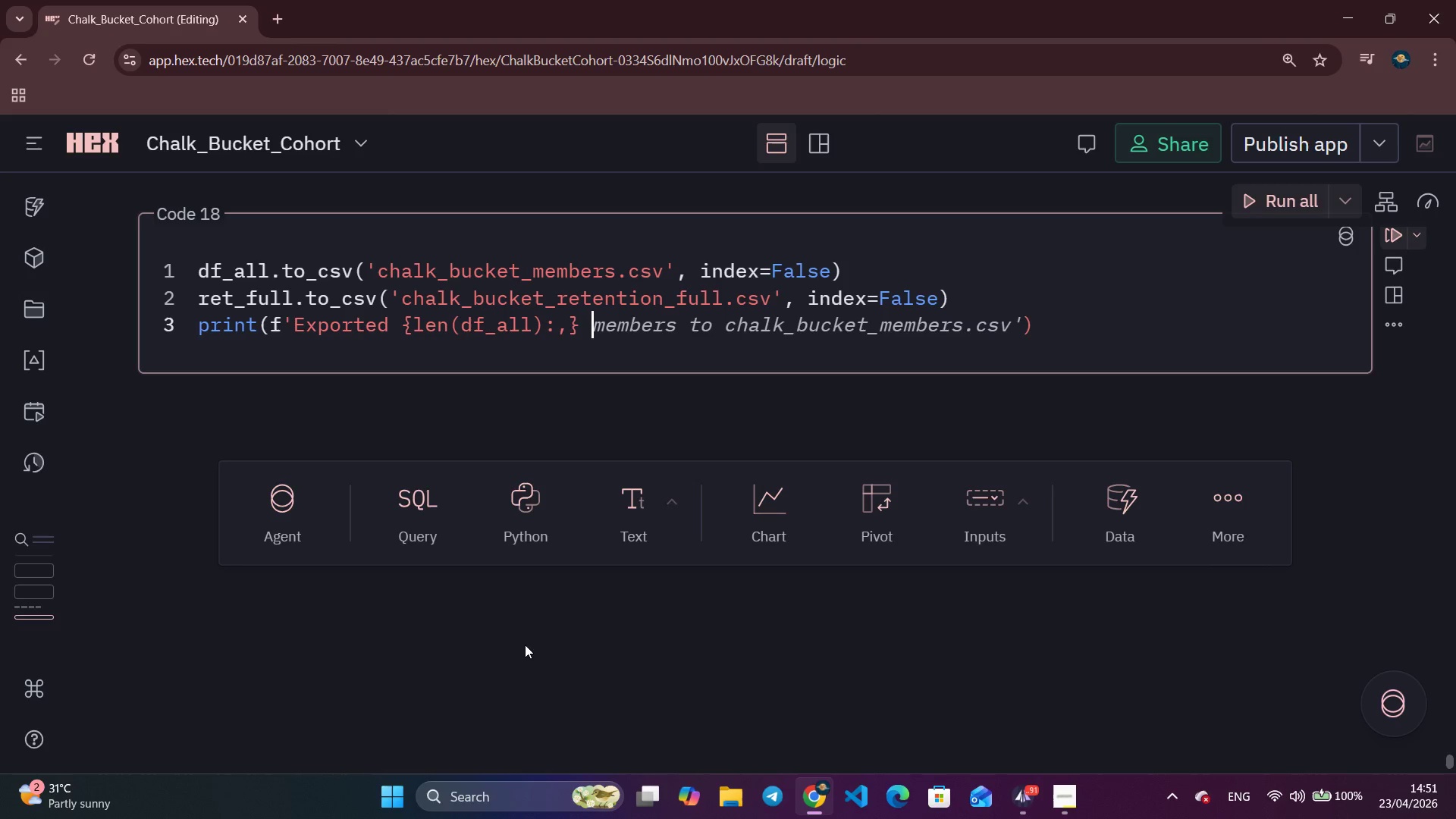 
key(Control+ArrowRight)
 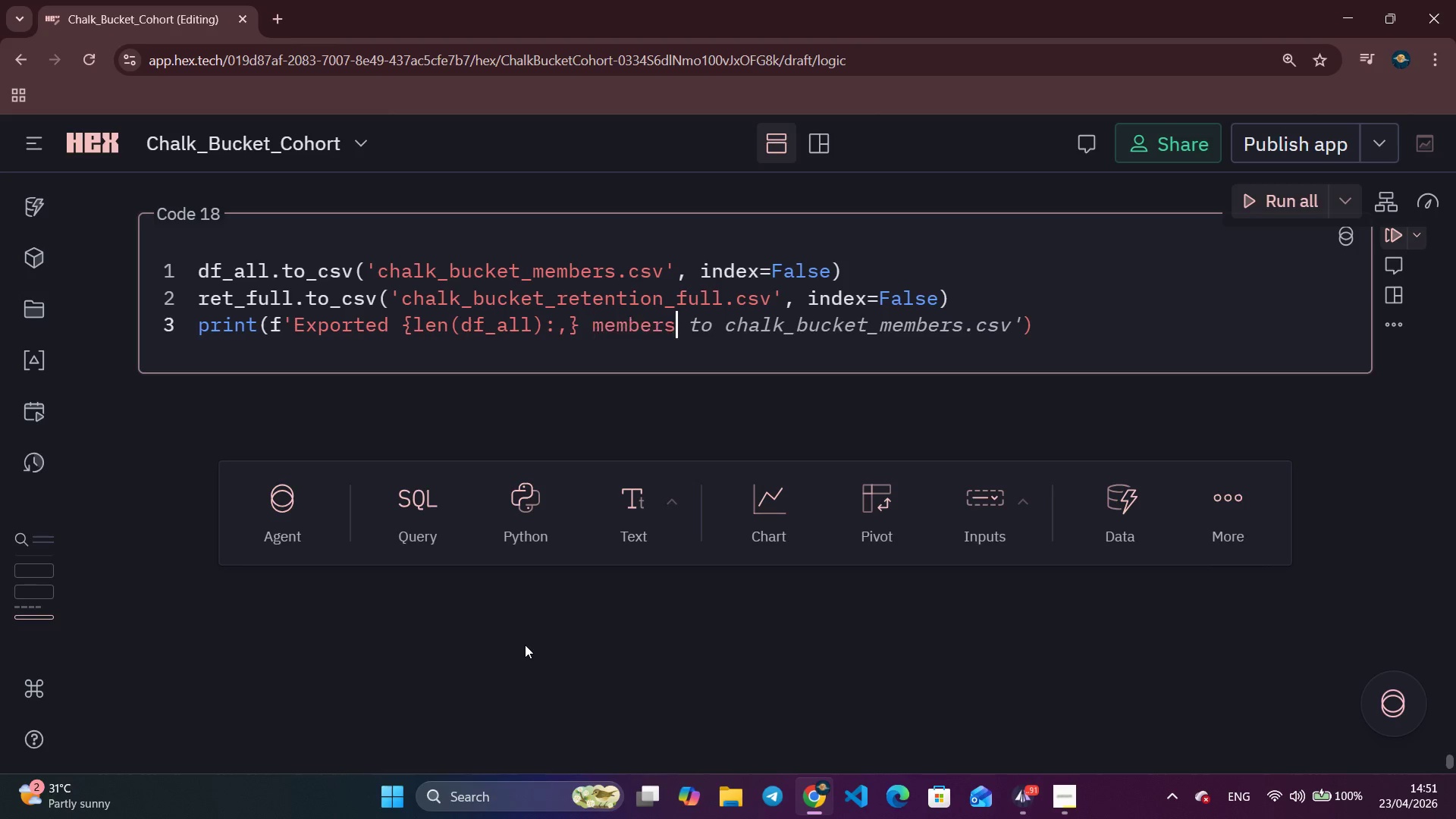 
key(Control+ArrowRight)
 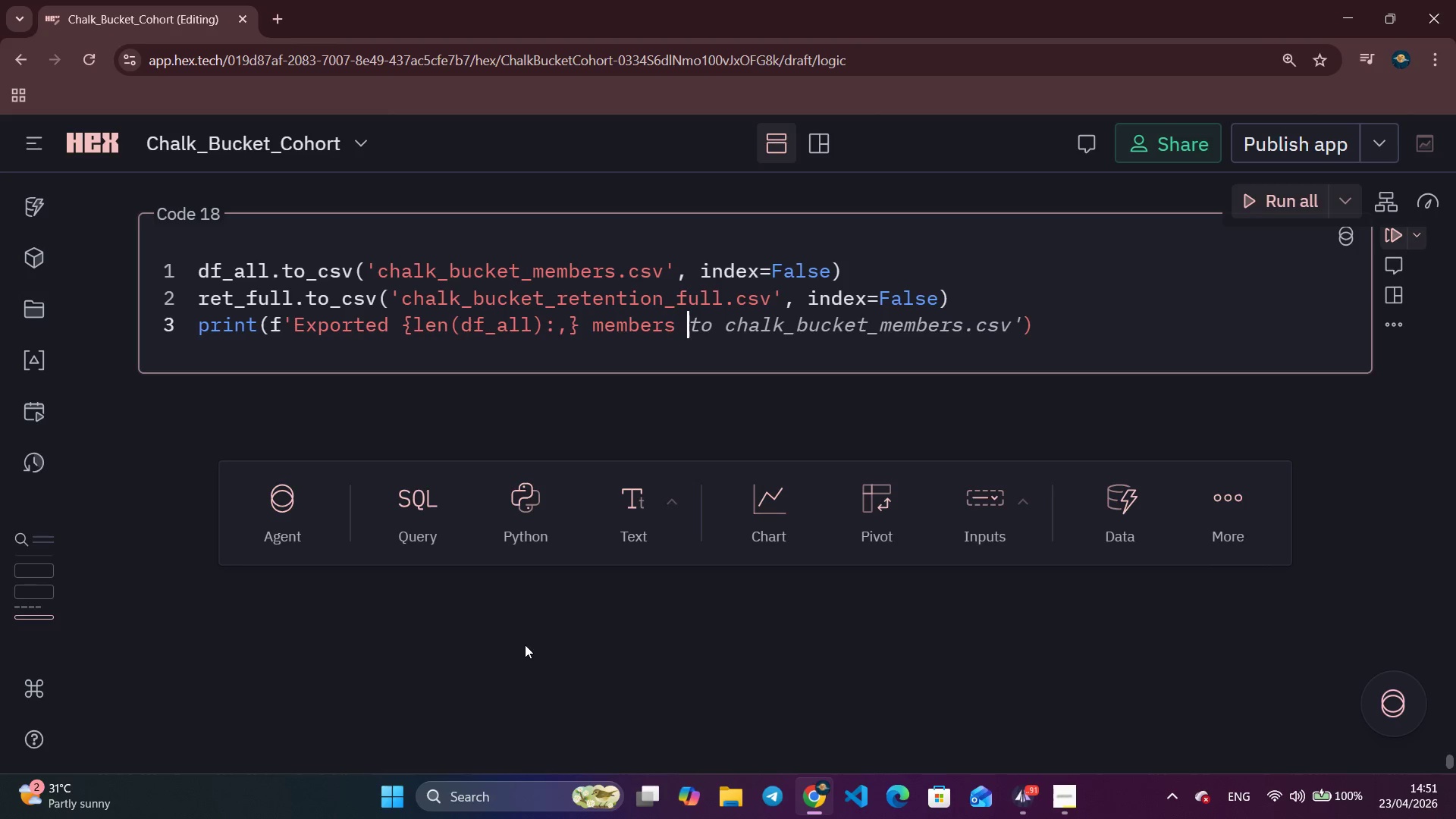 
key(Control+ArrowRight)
 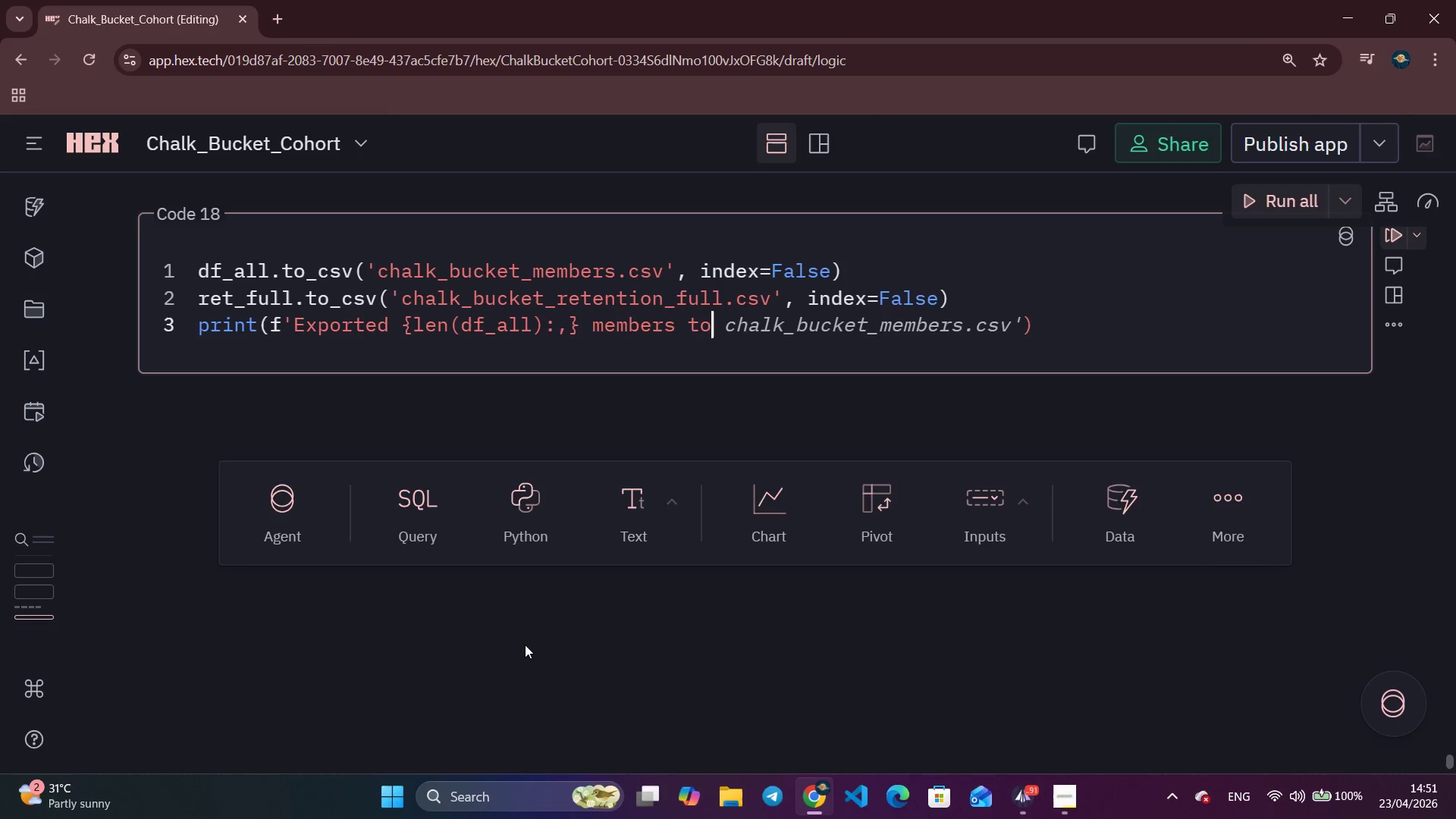 
key(Control+ArrowRight)
 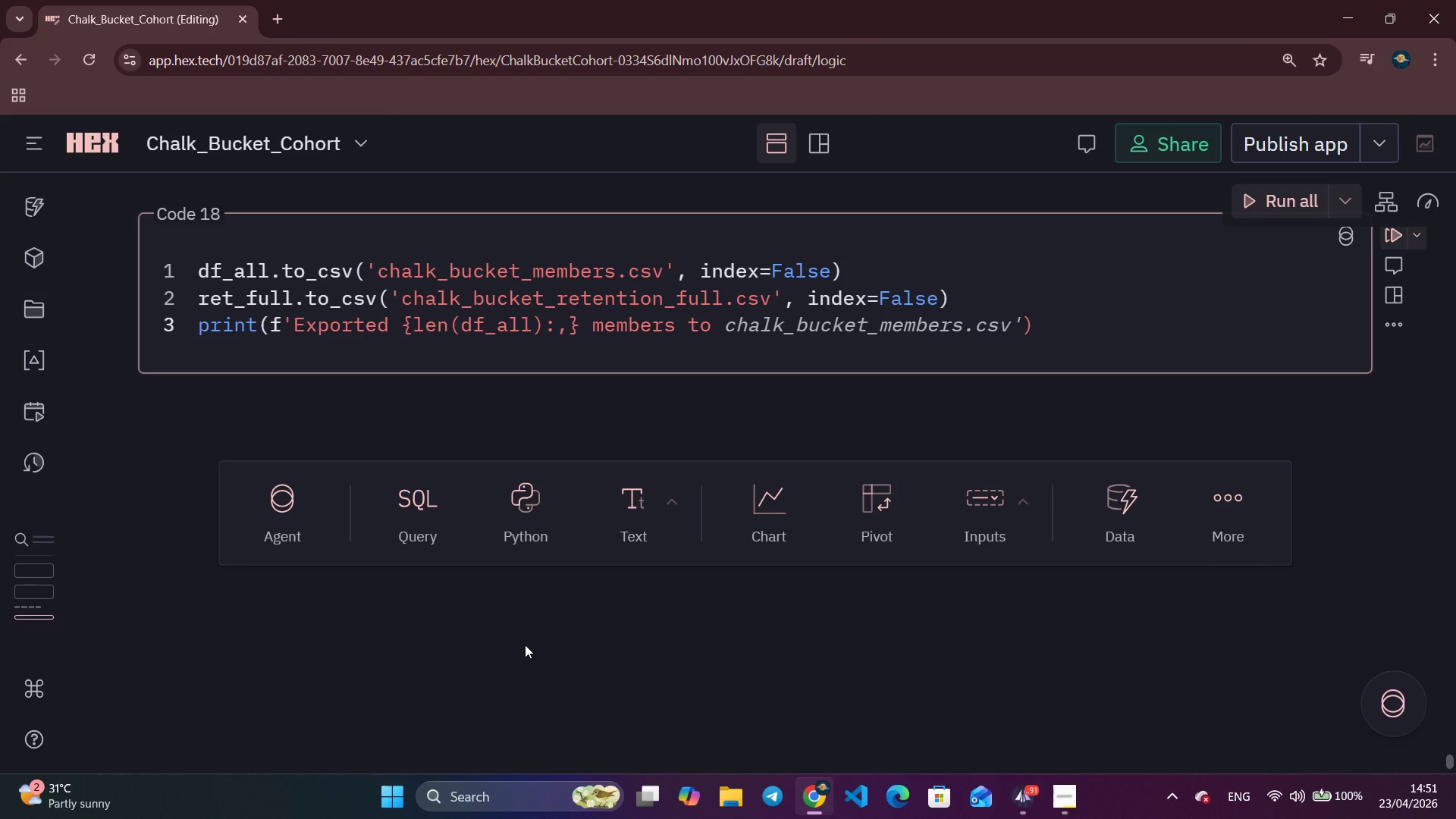 
key(Control+ArrowRight)
 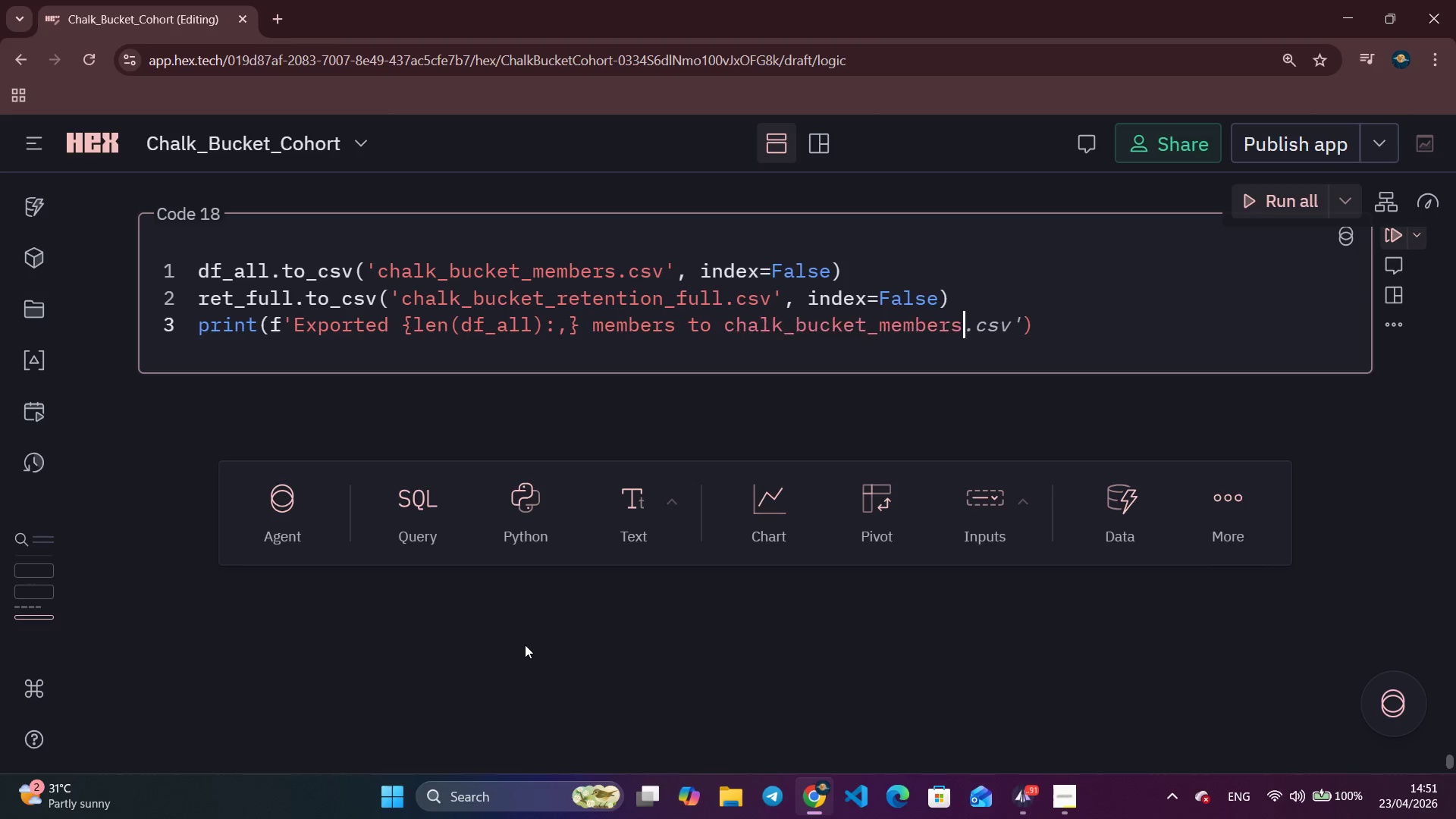 
key(Control+ArrowRight)
 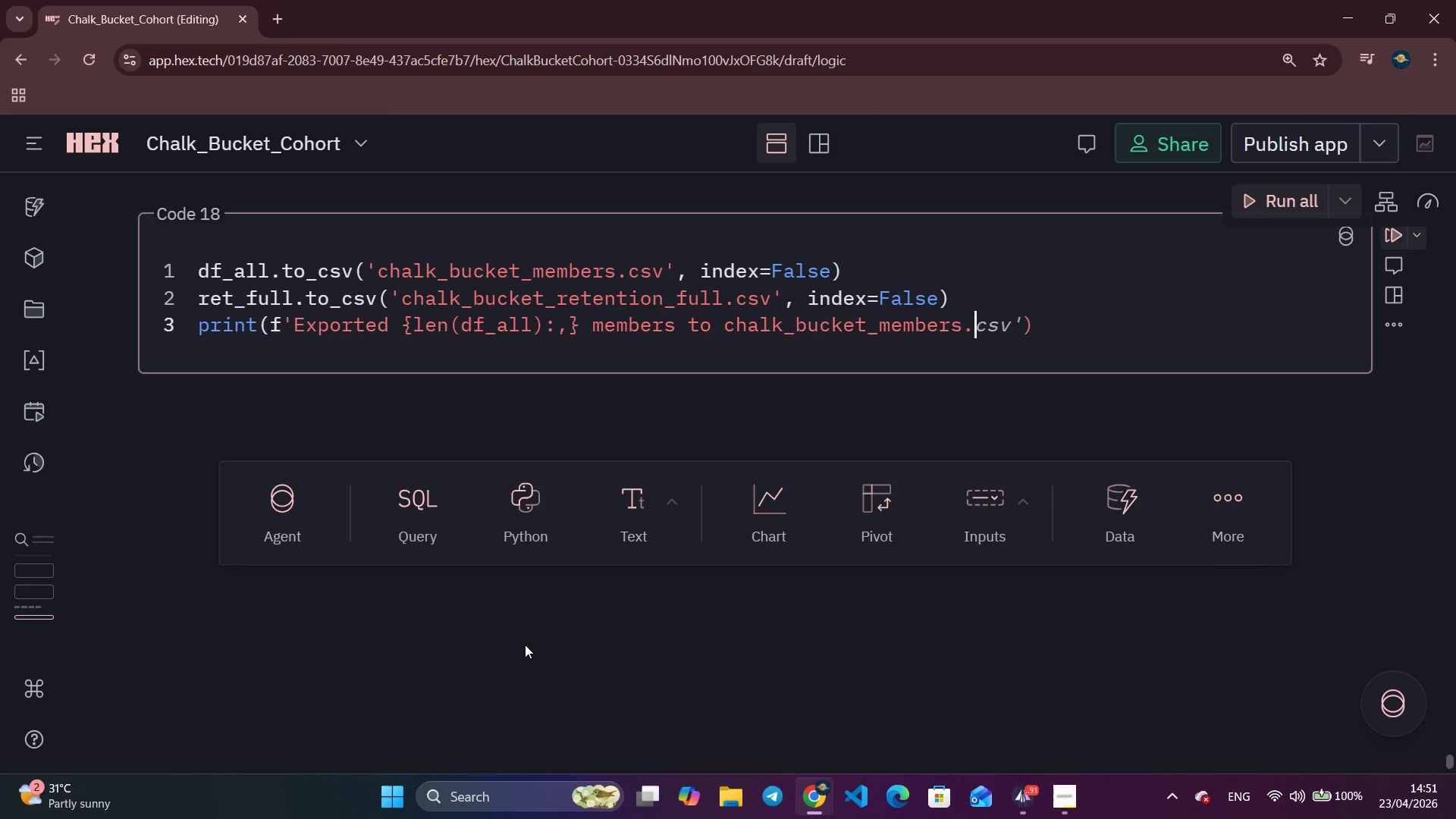 
key(Control+ArrowRight)
 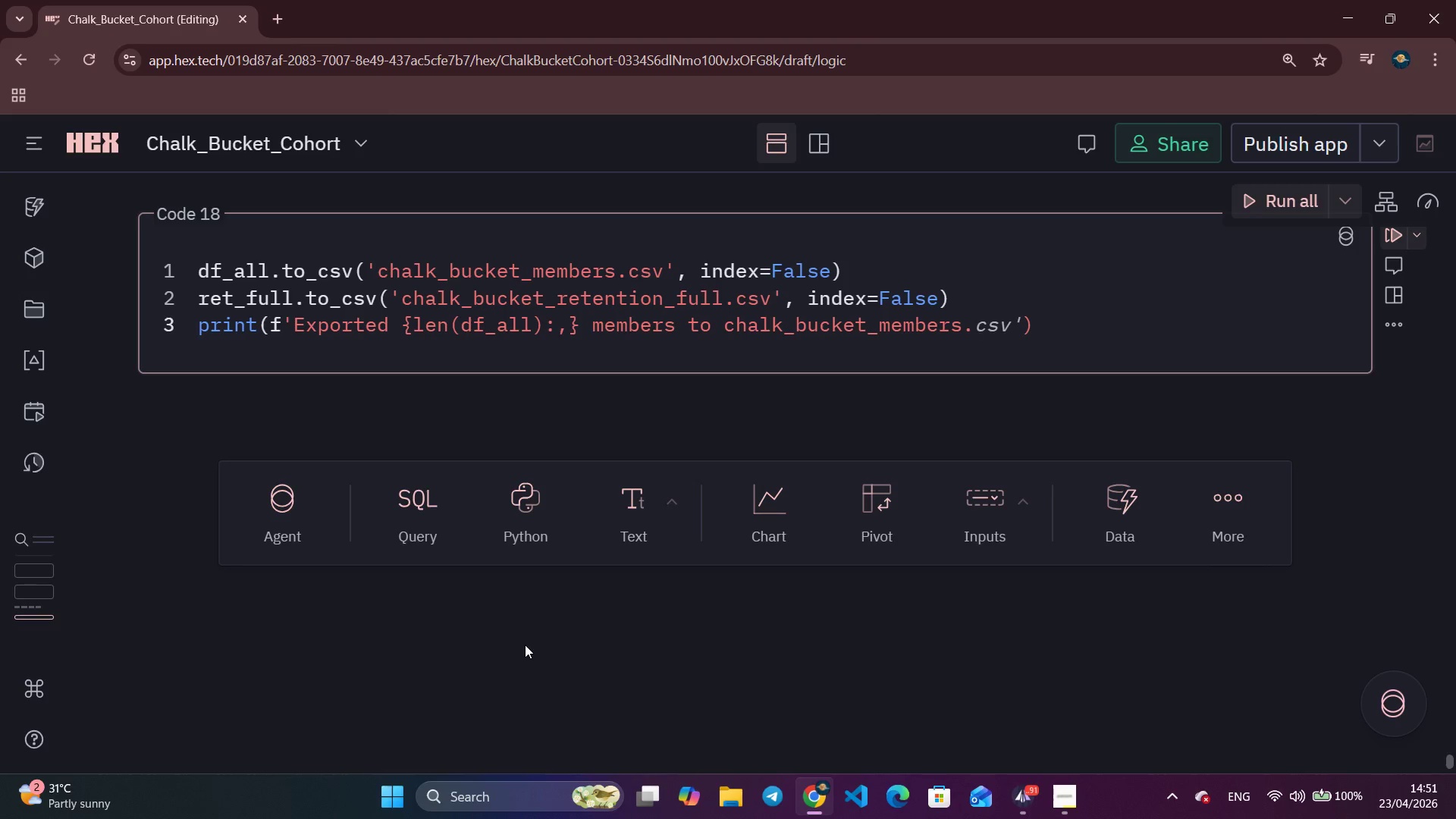 
key(Control+ArrowRight)
 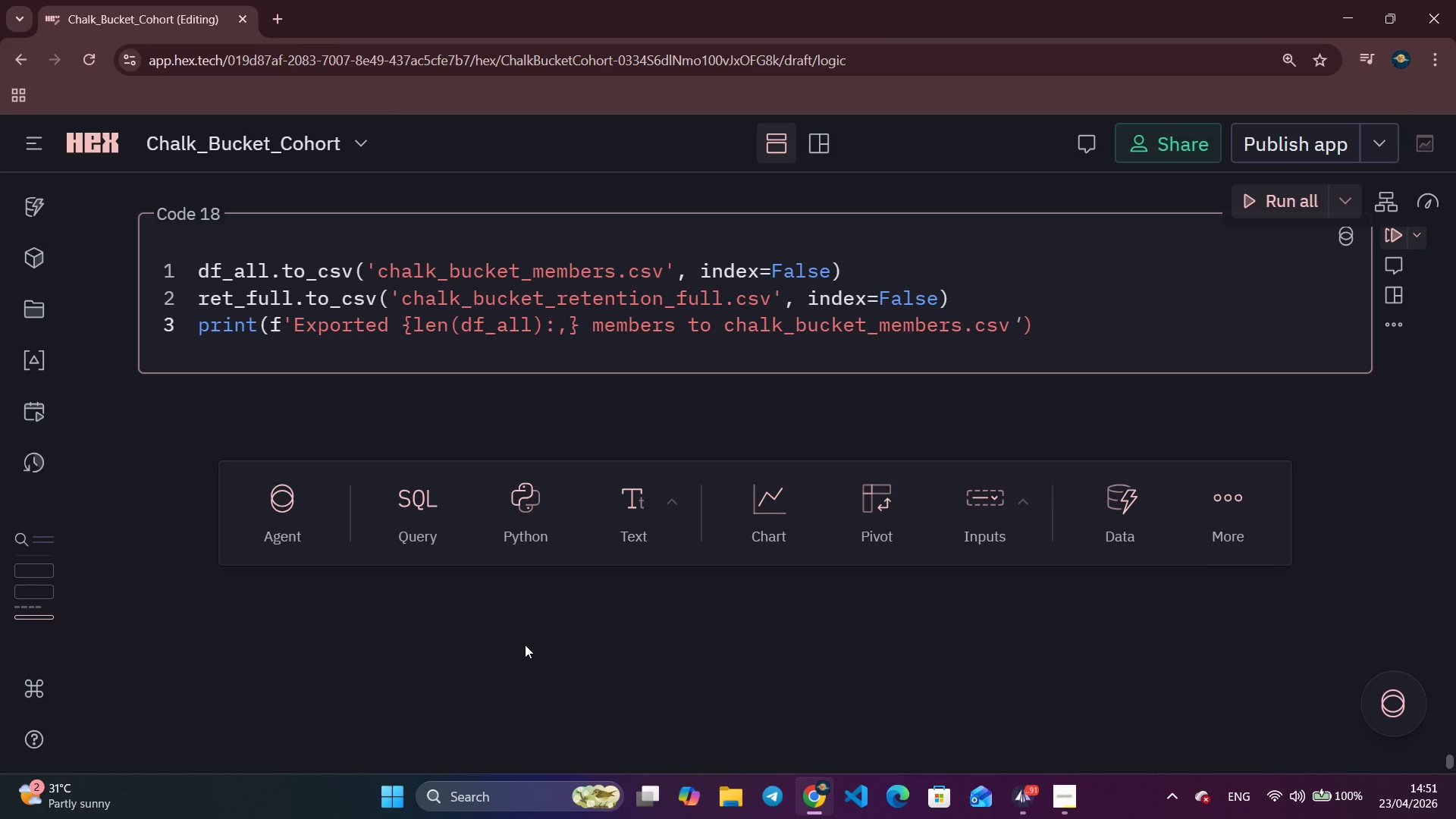 
key(Control+ArrowRight)
 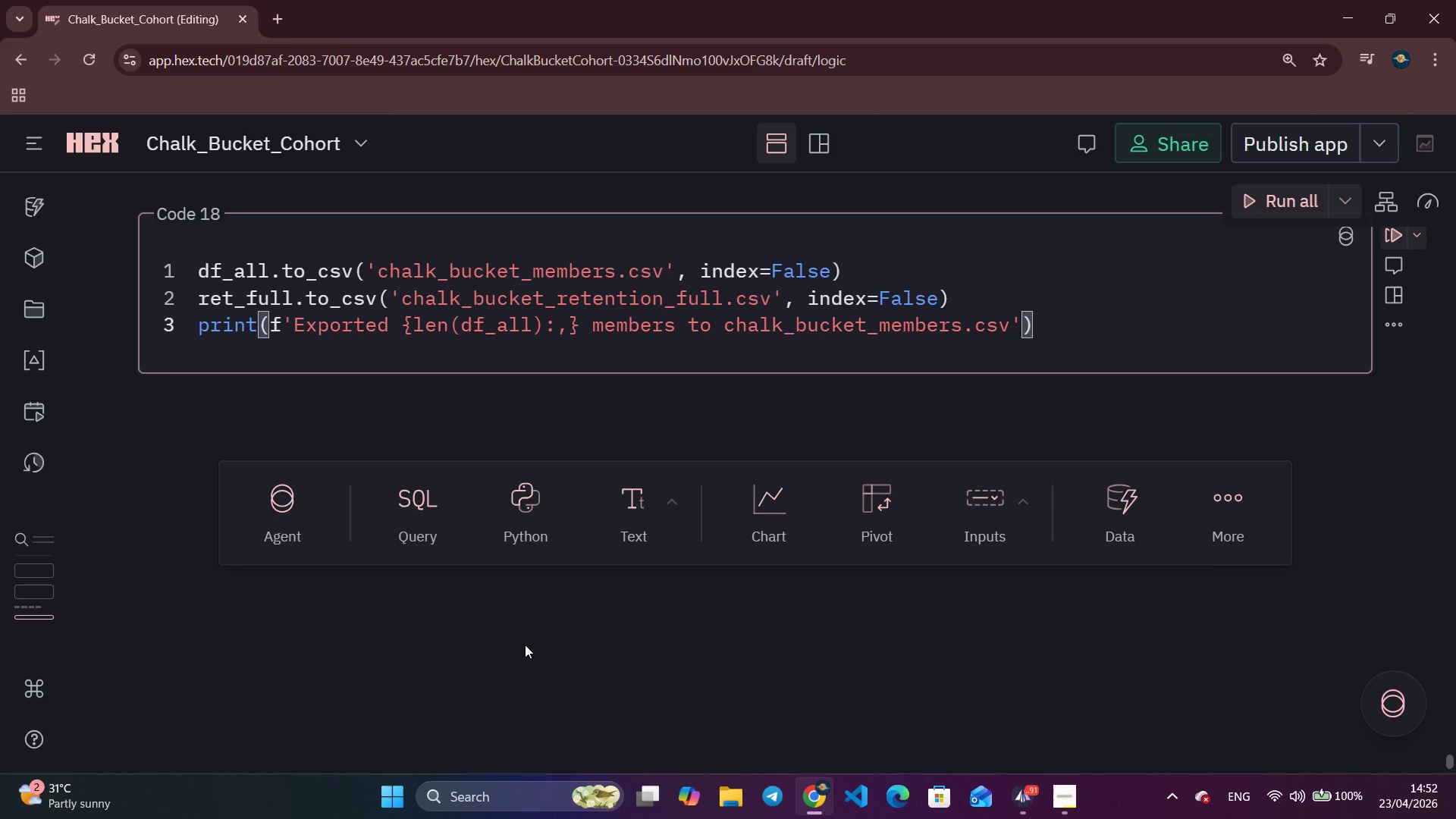 
key(Enter)
 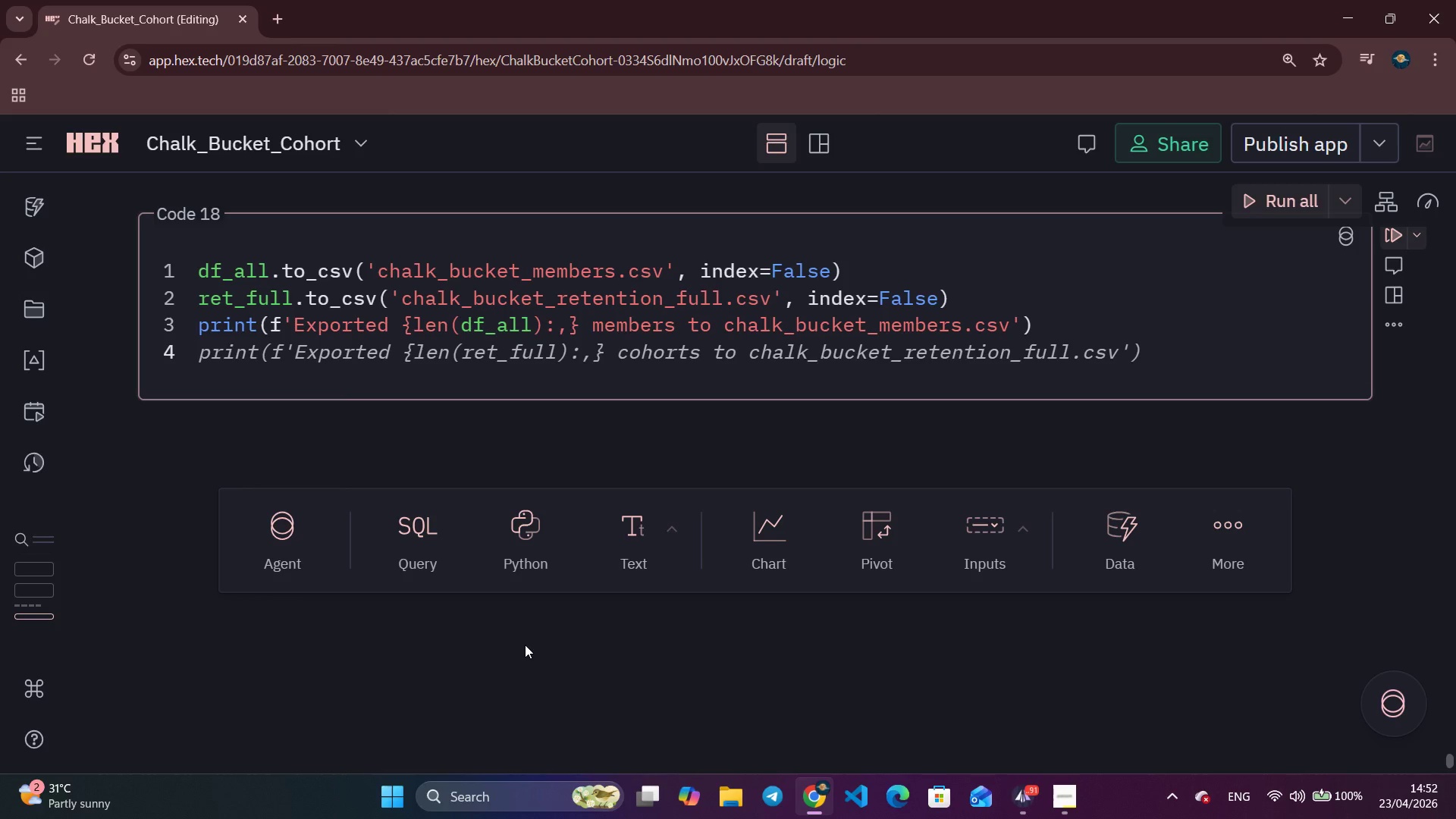 
type(print(F"EXPORTED )
 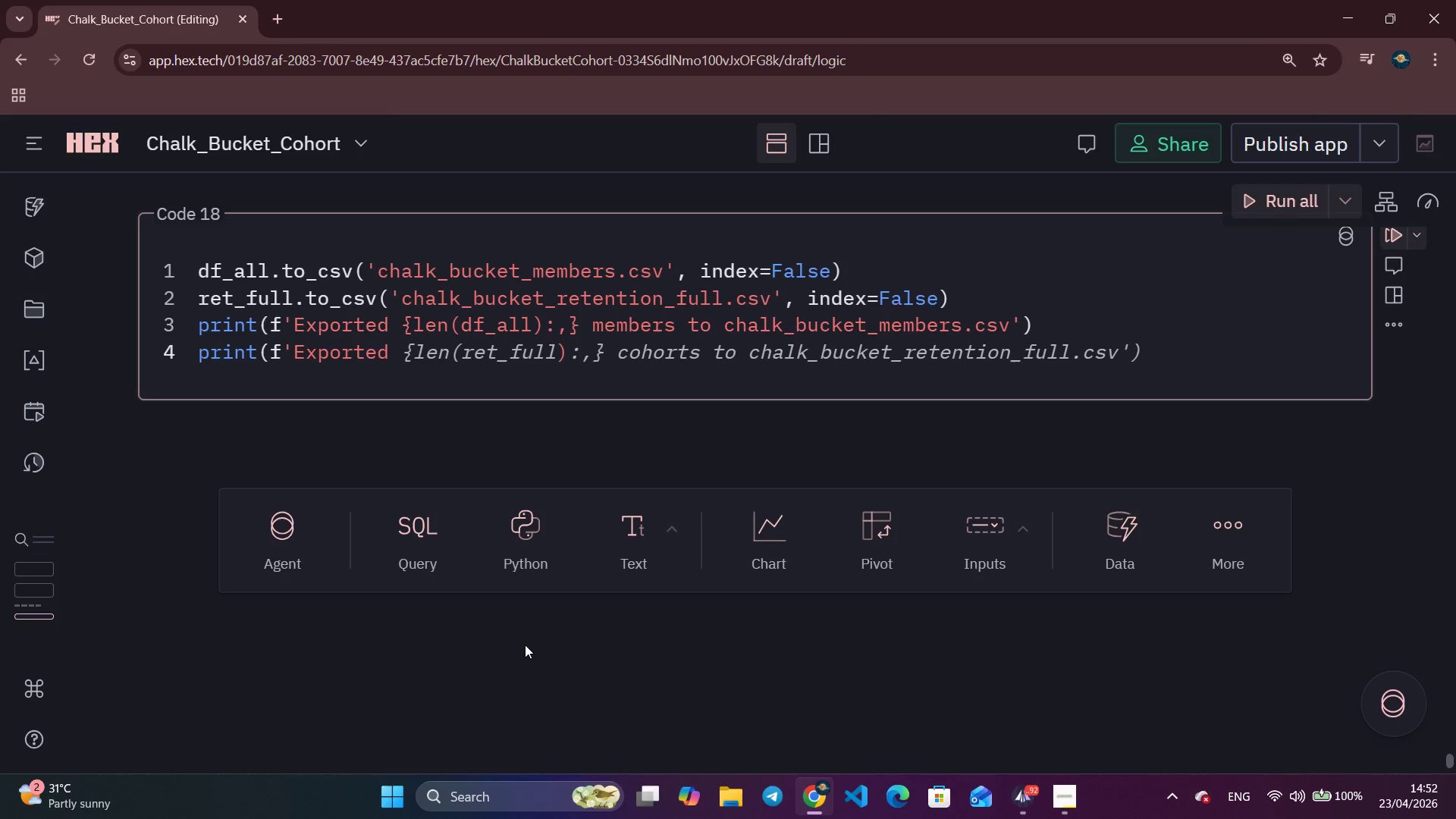 
key(Control+Shift+ArrowRight)
 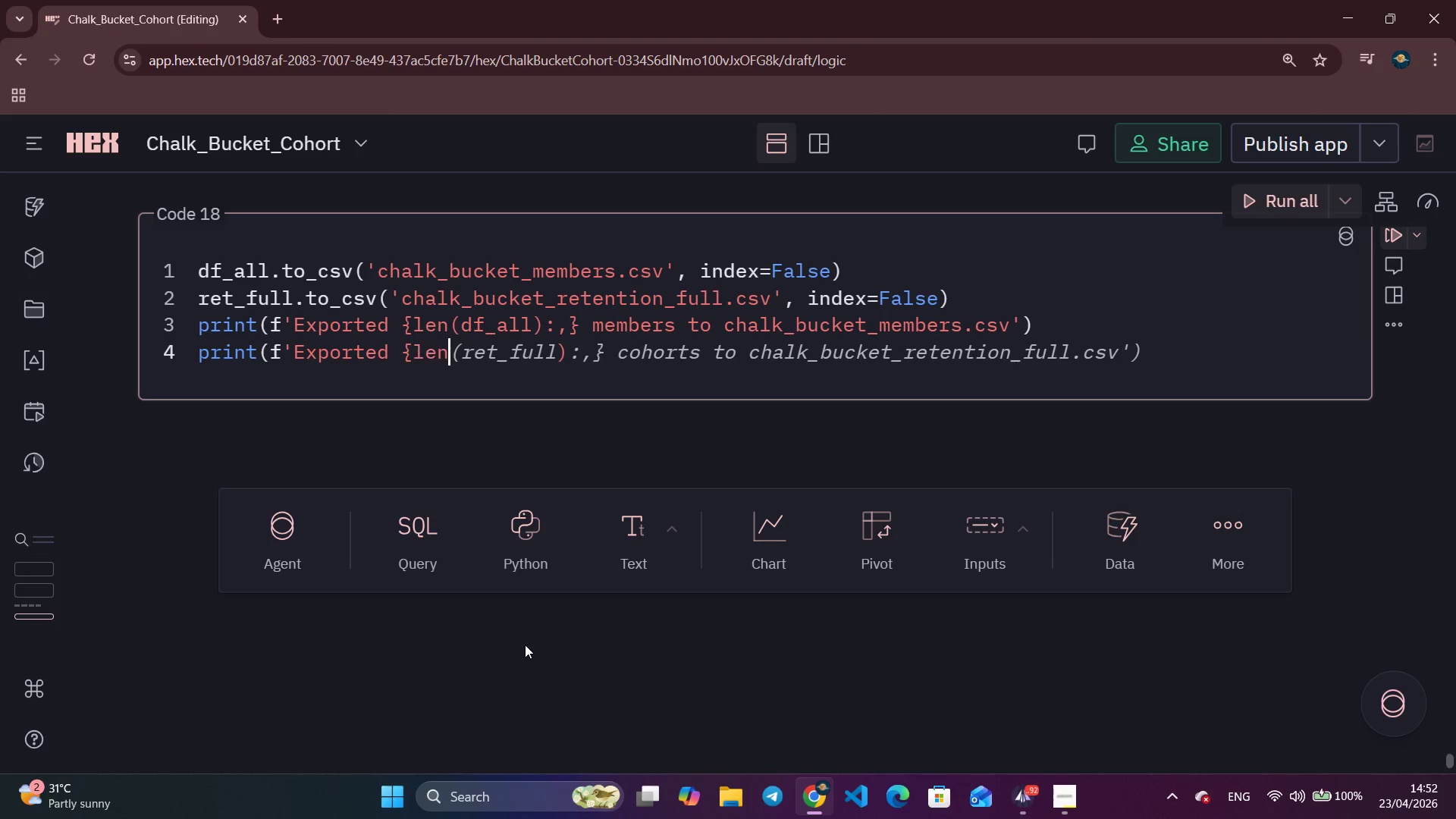 
key(Control+Shift+ArrowRight)
 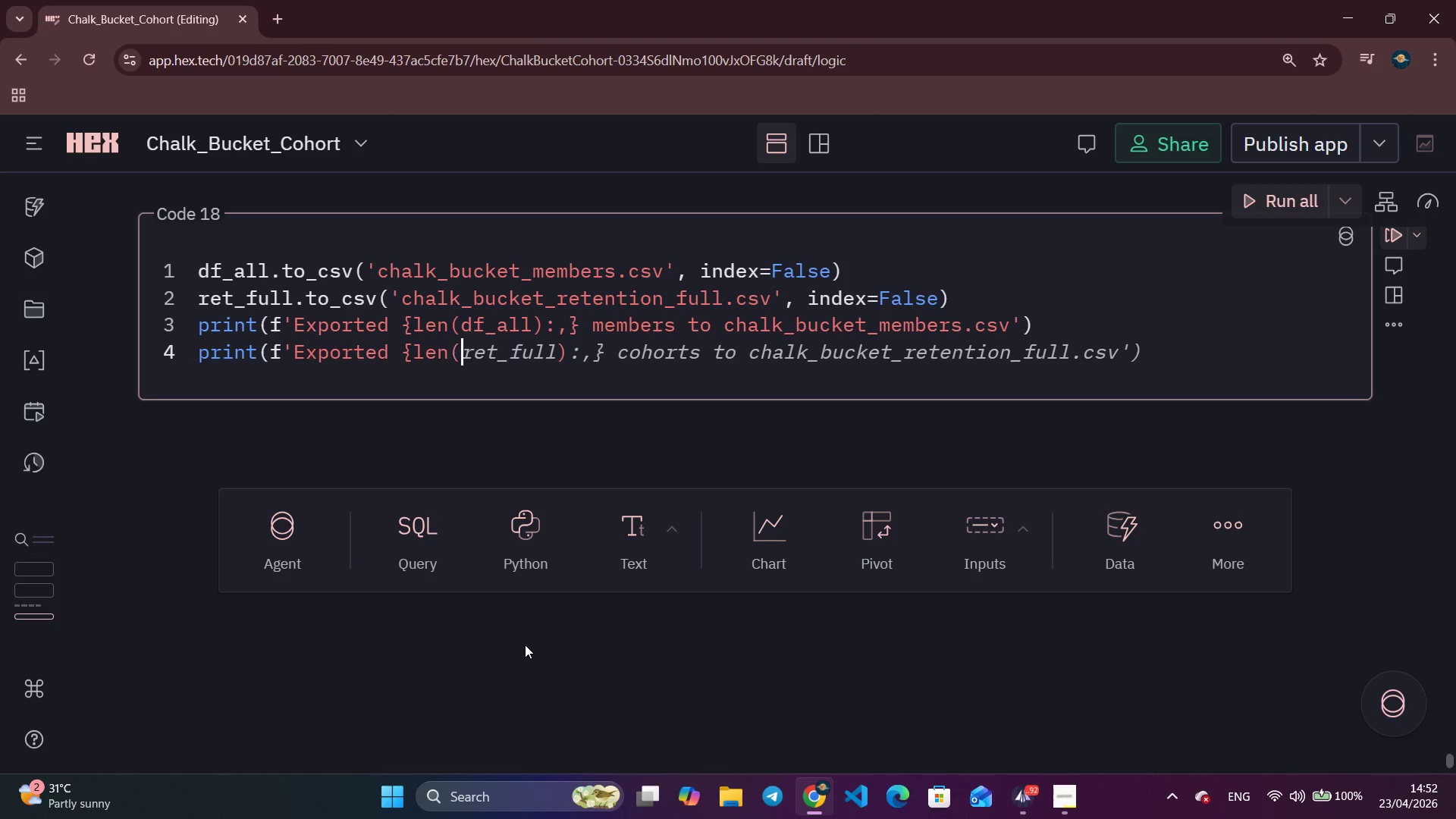 
key(Control+Shift+ArrowRight)
 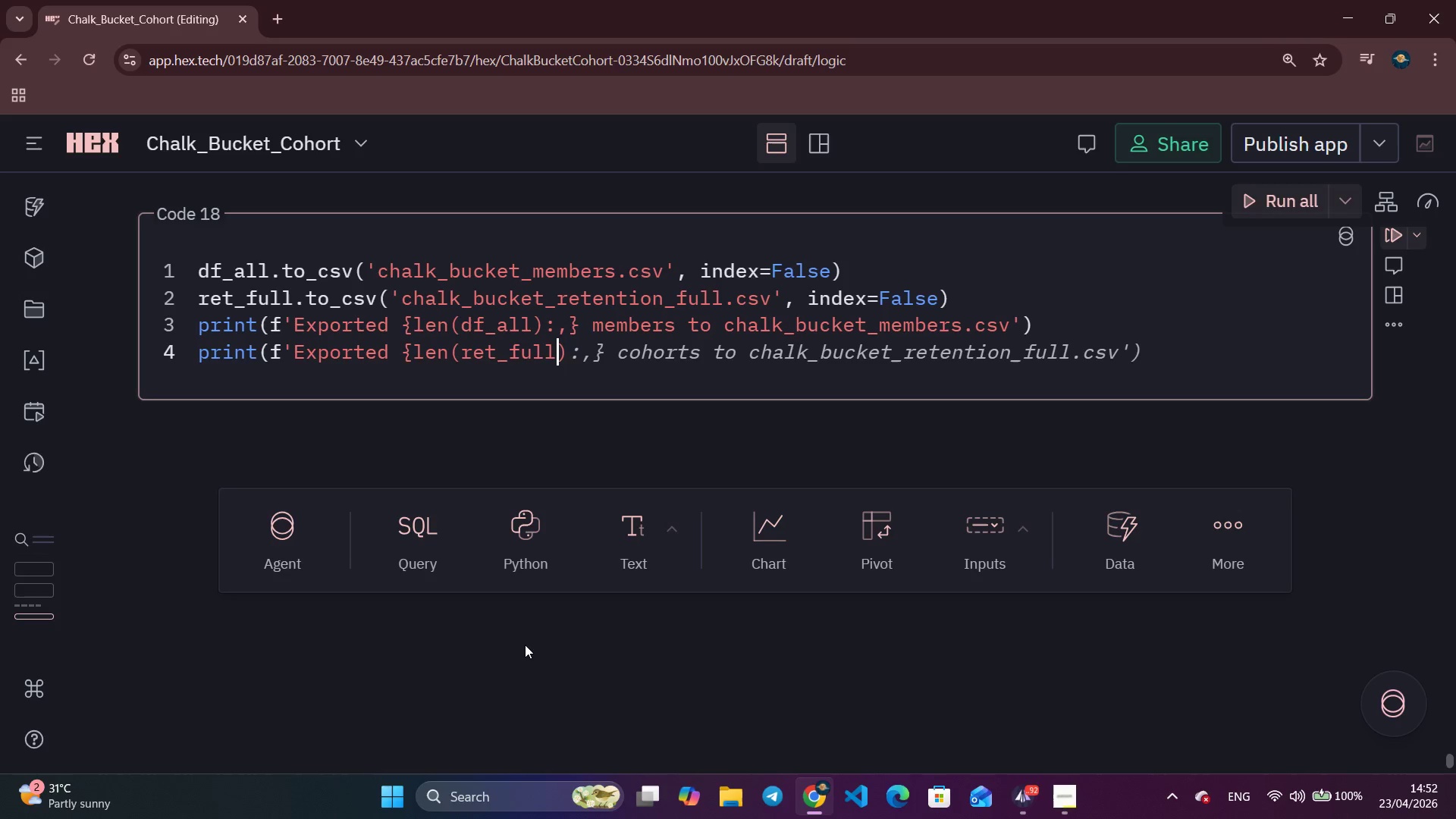 
key(Control+Shift+ArrowRight)
 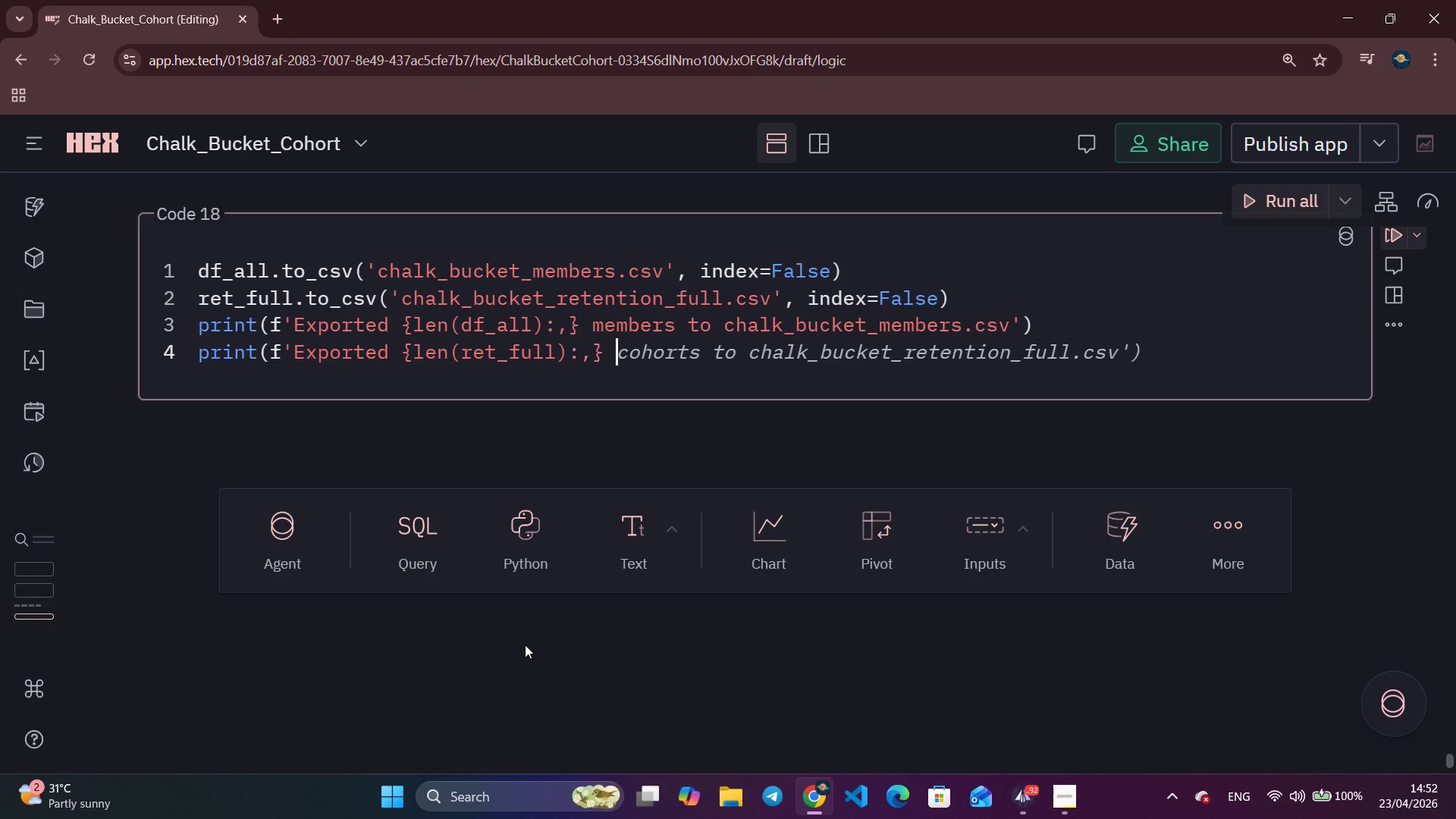 
key(Control+Shift+ArrowRight)
 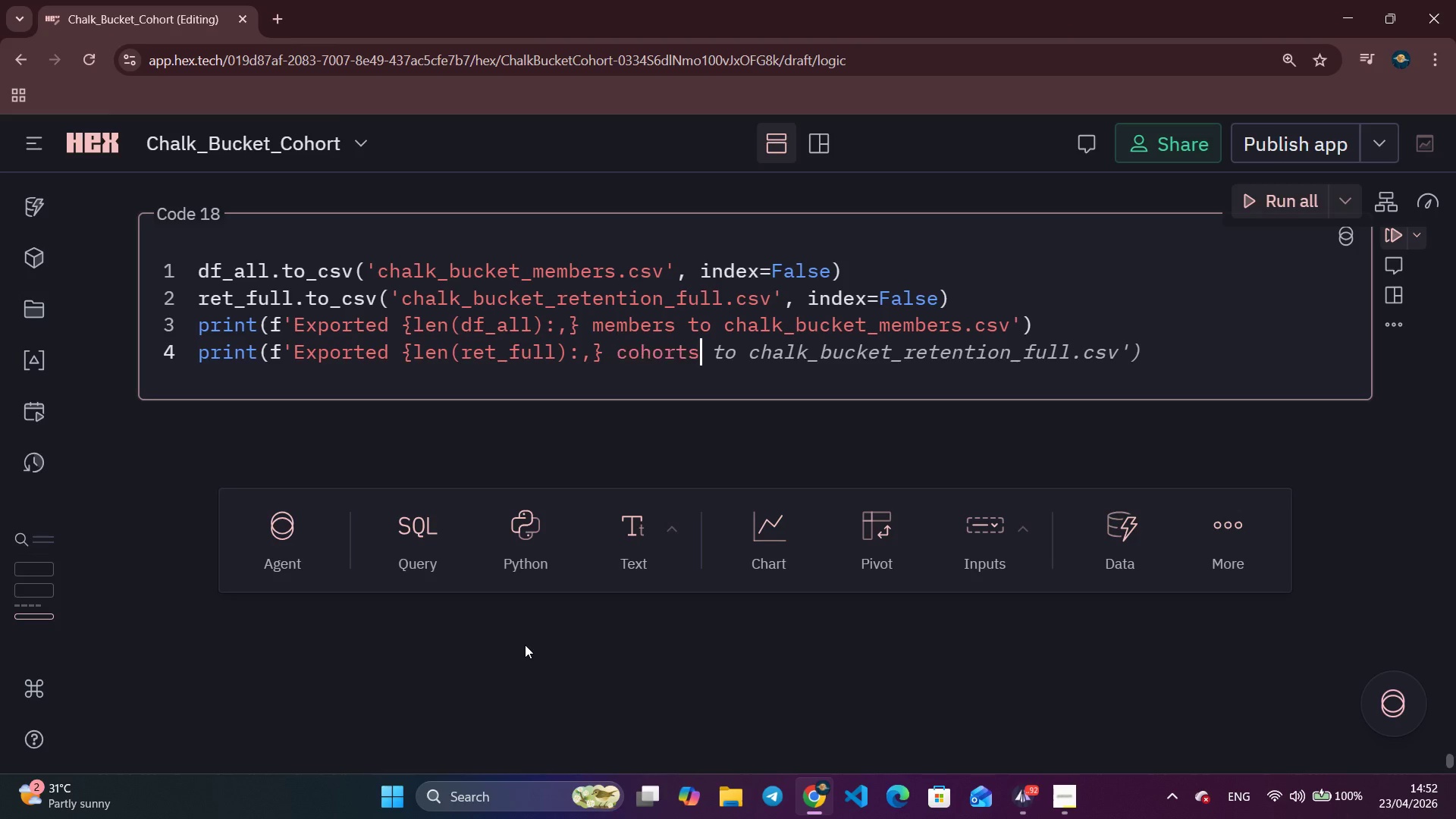 
key(Control+Shift+ArrowRight)
 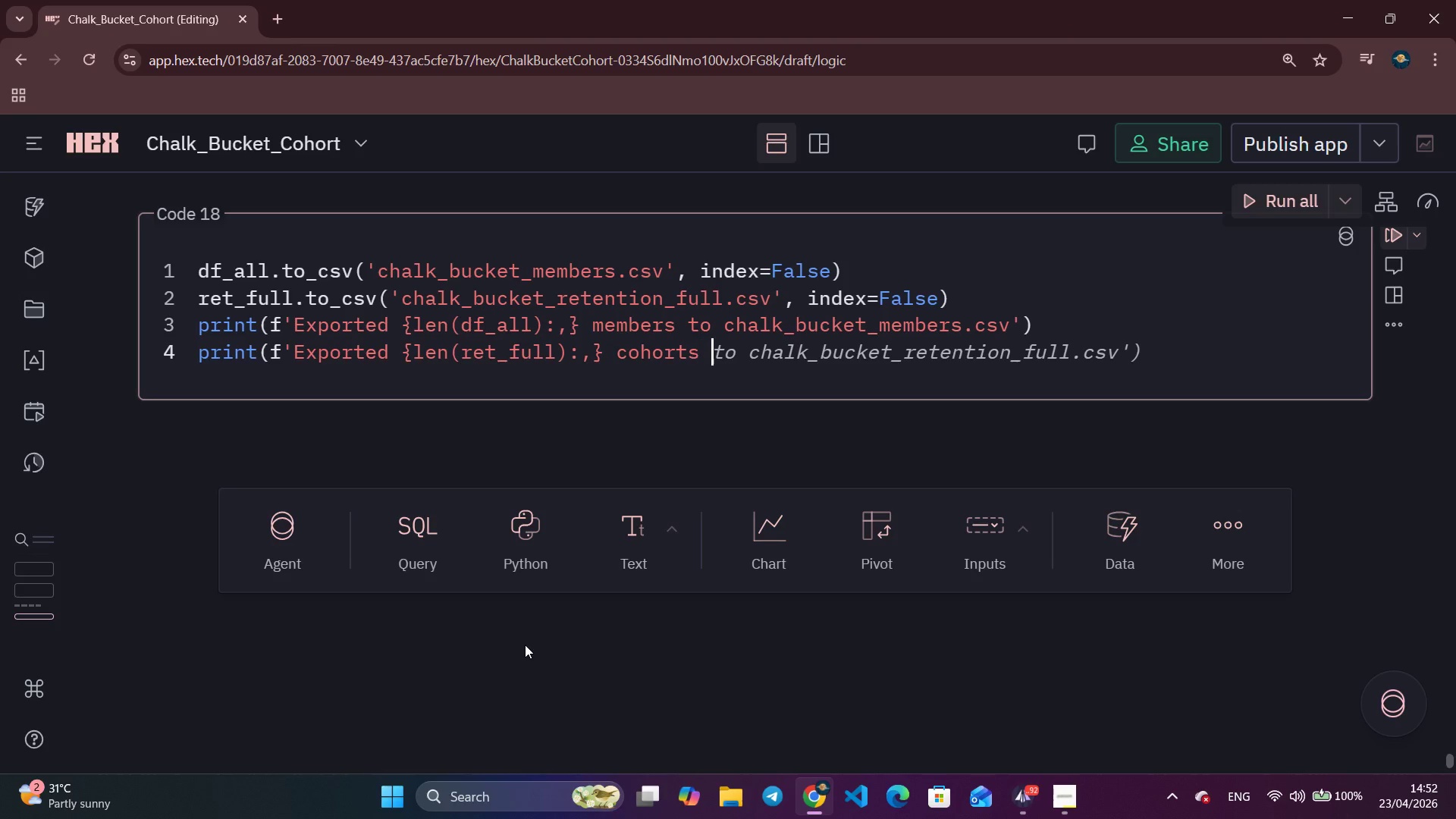 
key(Control+Shift+ArrowRight)
 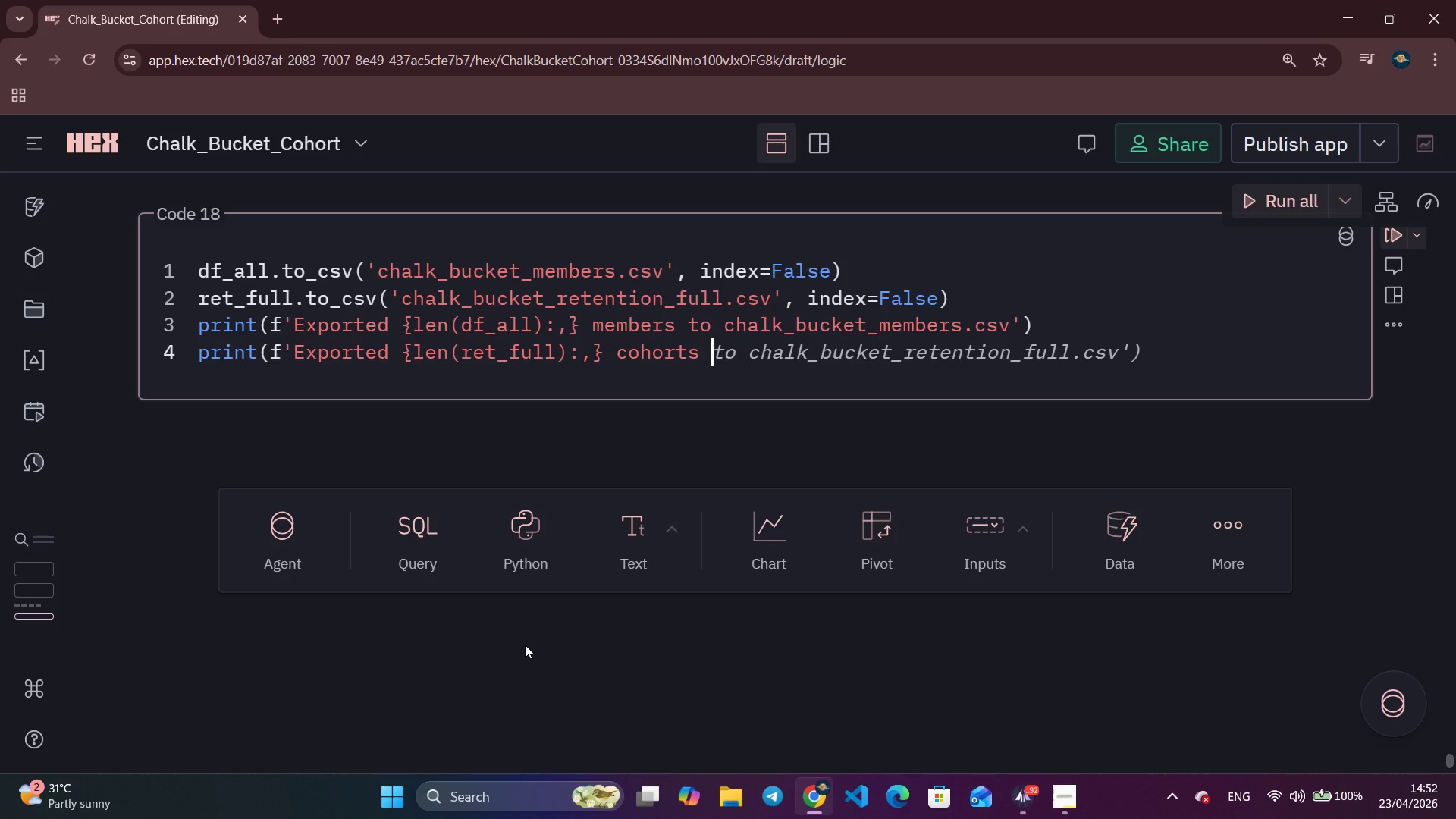 
key(Control+Shift+ArrowRight)
 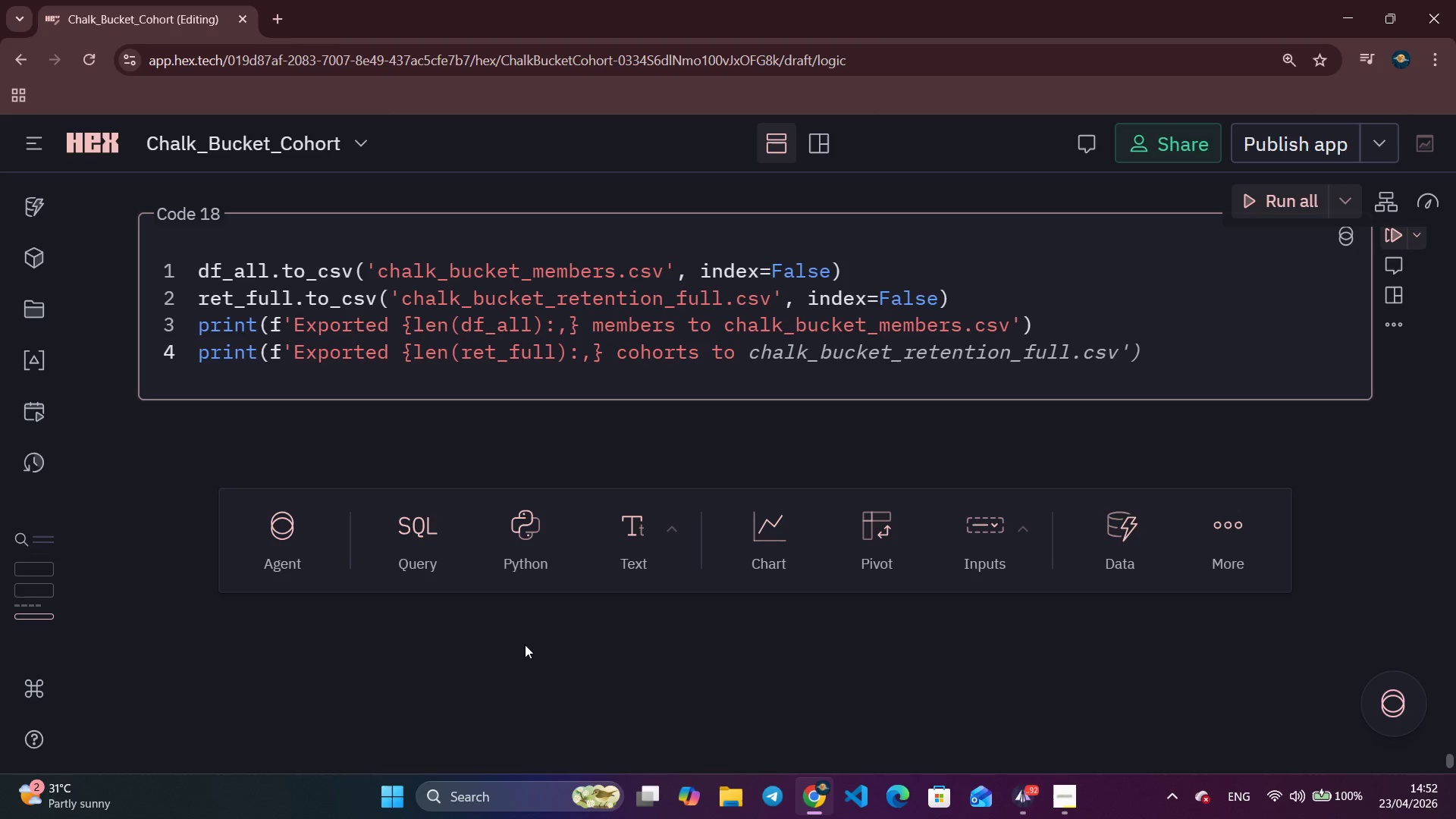 
key(Control+Shift+ArrowRight)
 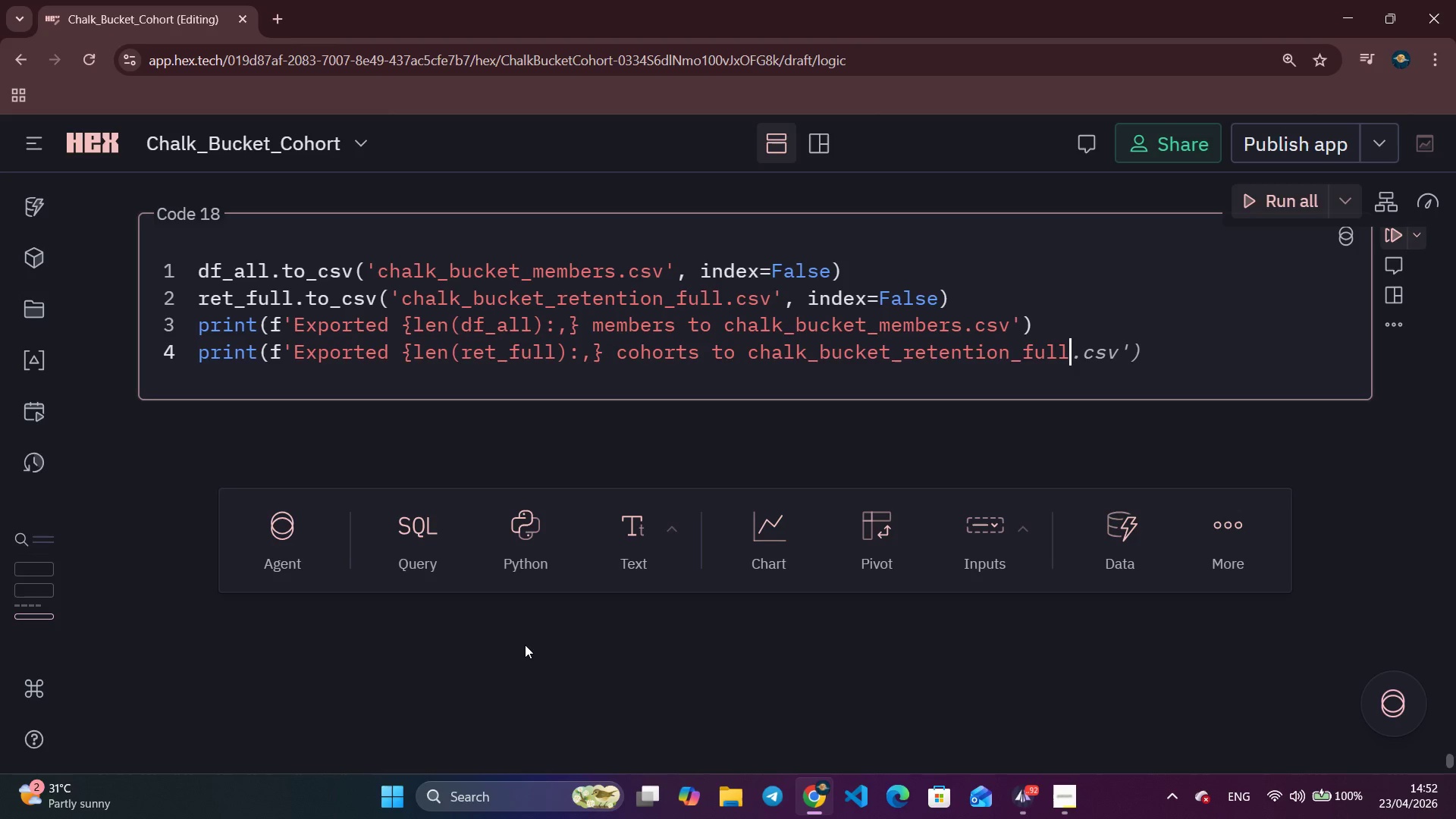 
key(Control+Shift+ArrowRight)
 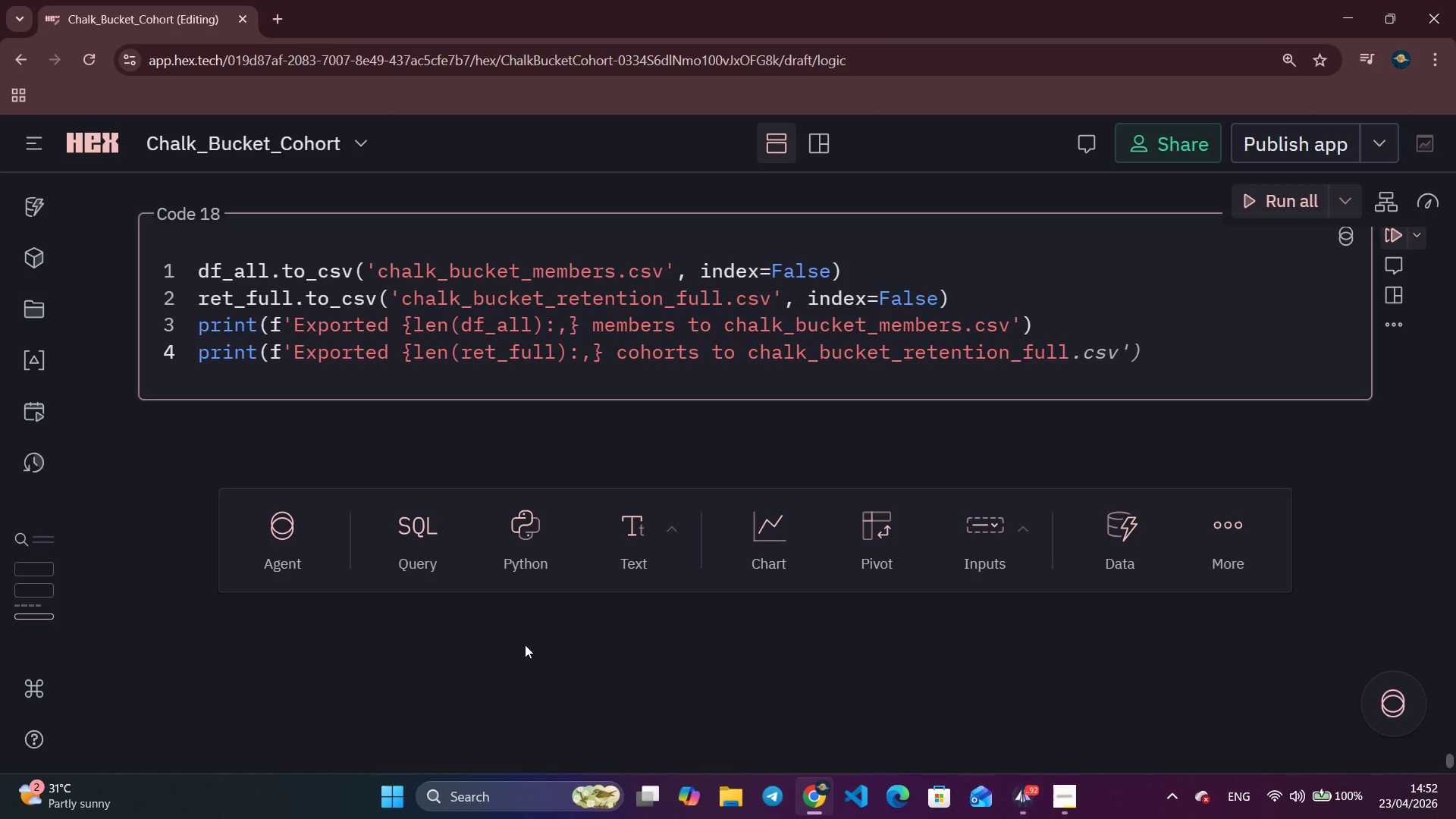 
key(Control+Shift+ArrowRight)
 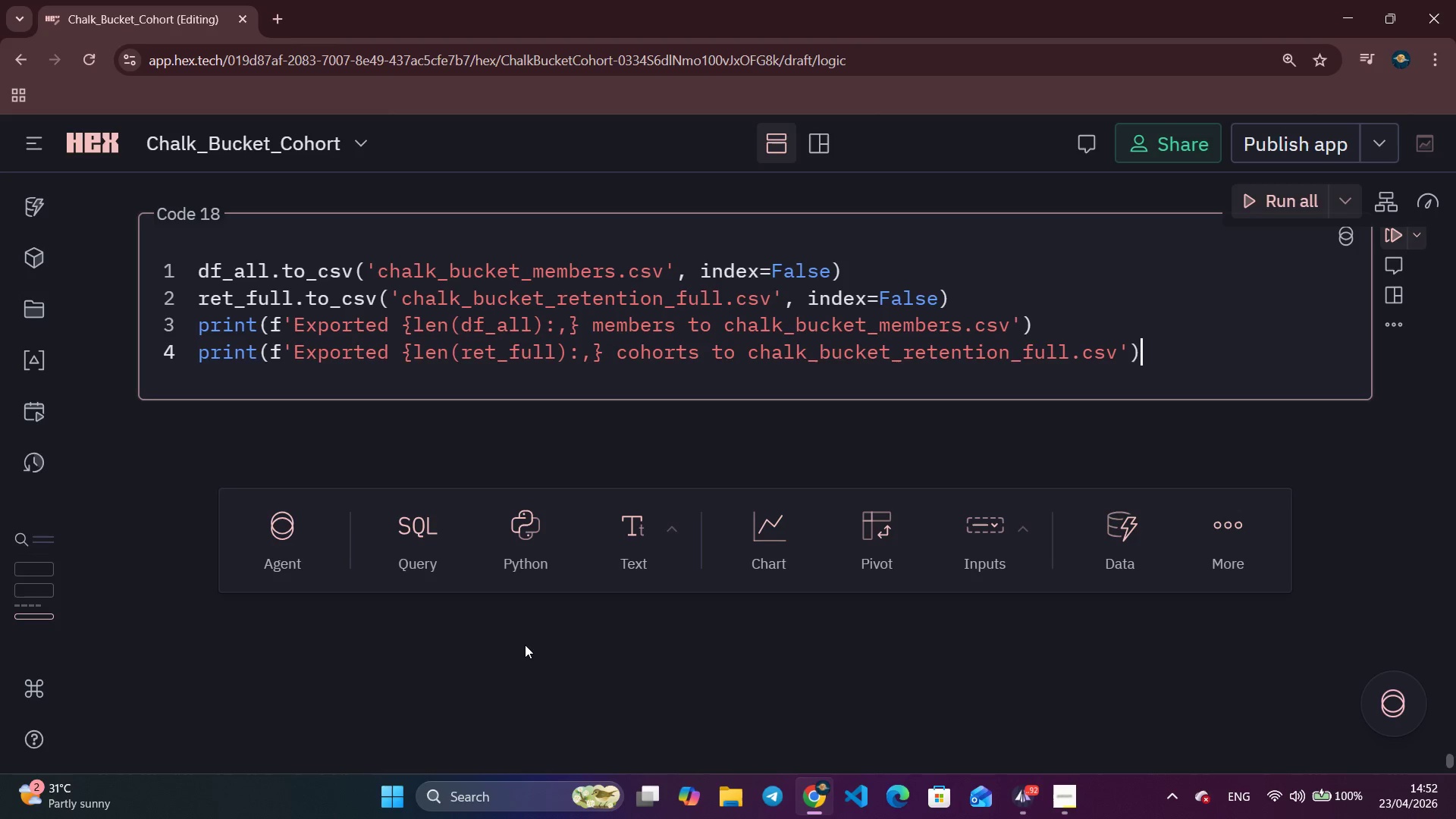 
key(Control+Shift+ArrowRight)
 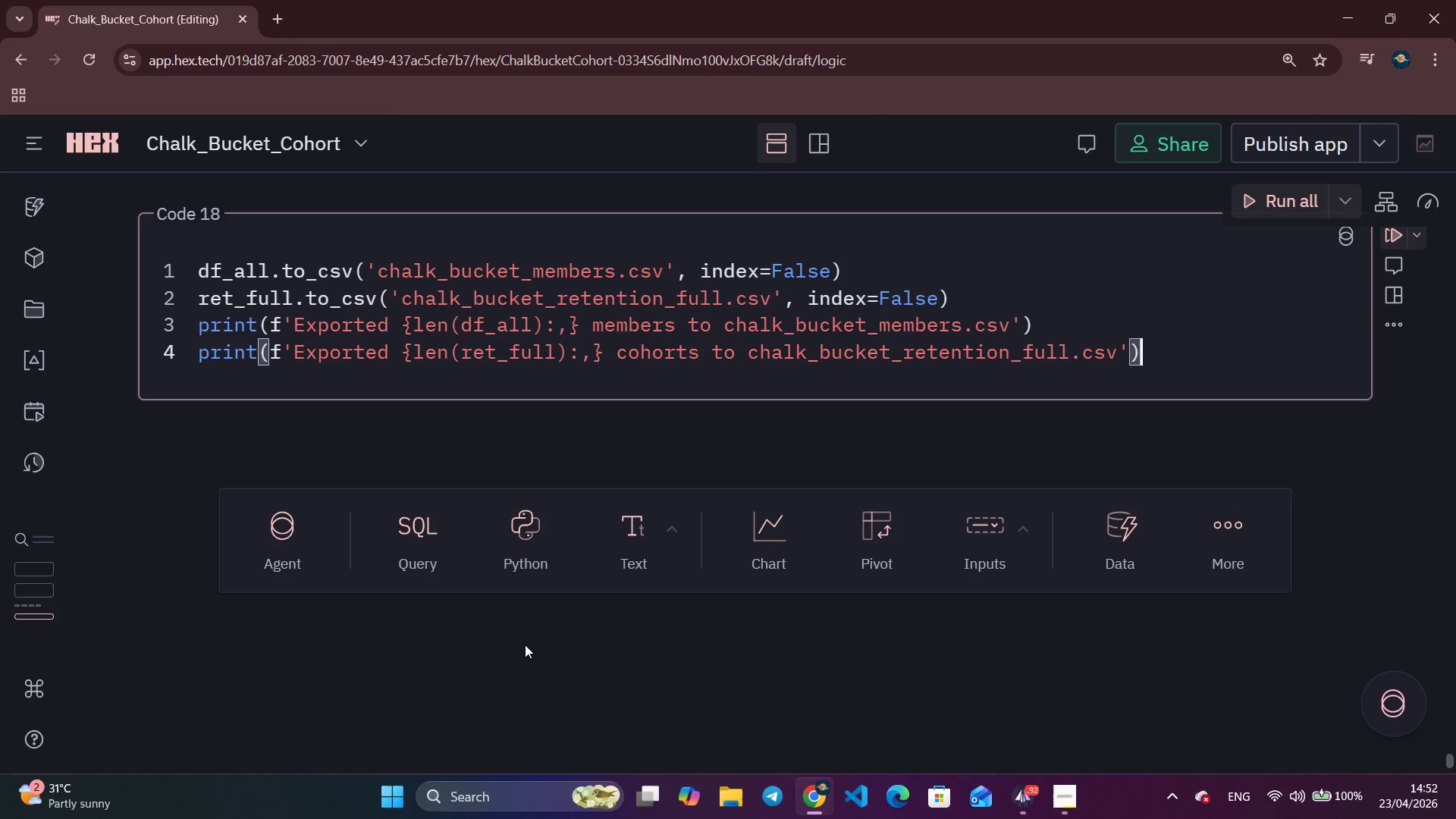 
key(Control+Shift+ArrowRight)
 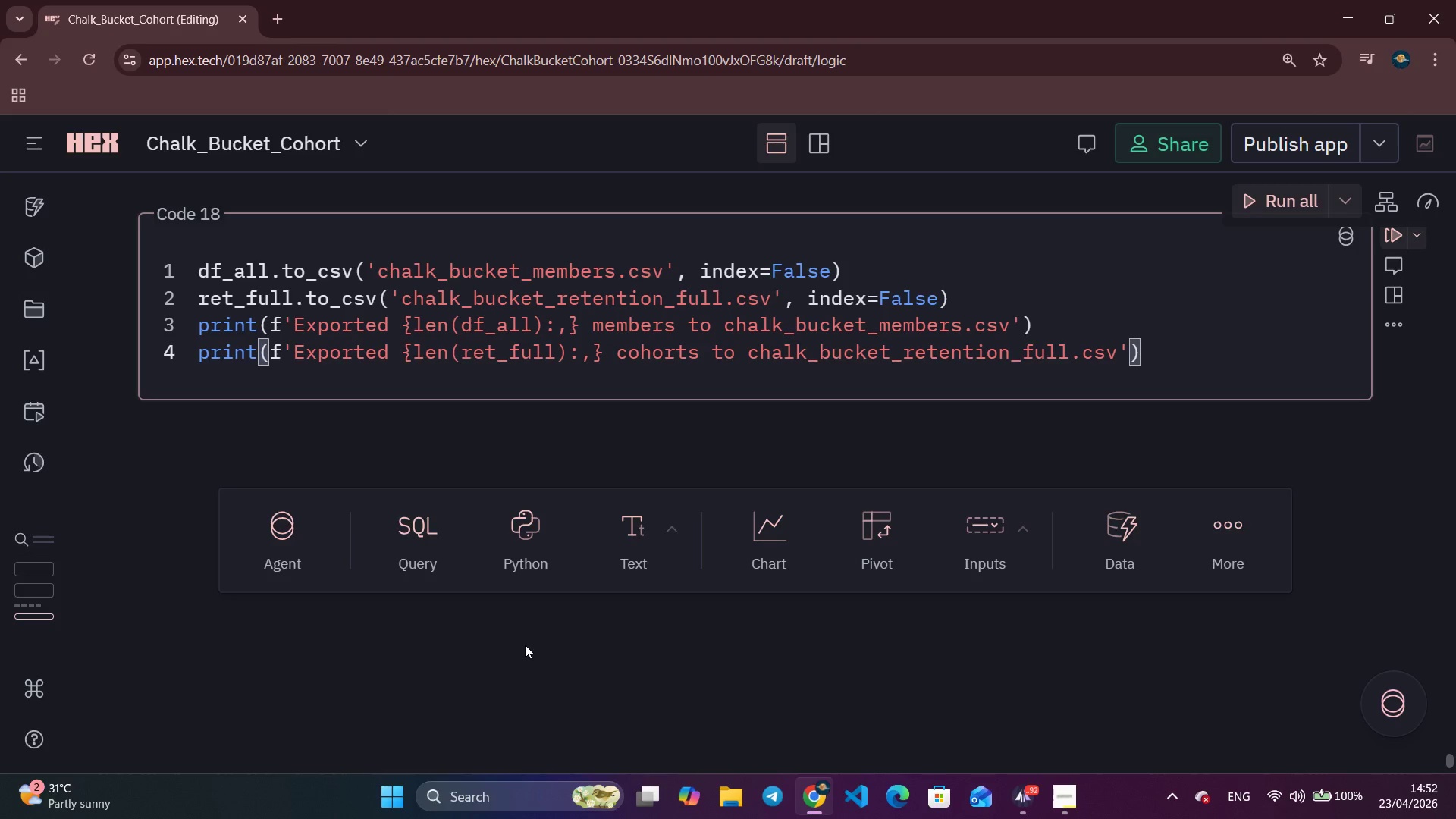 
key(Shift+Enter)
 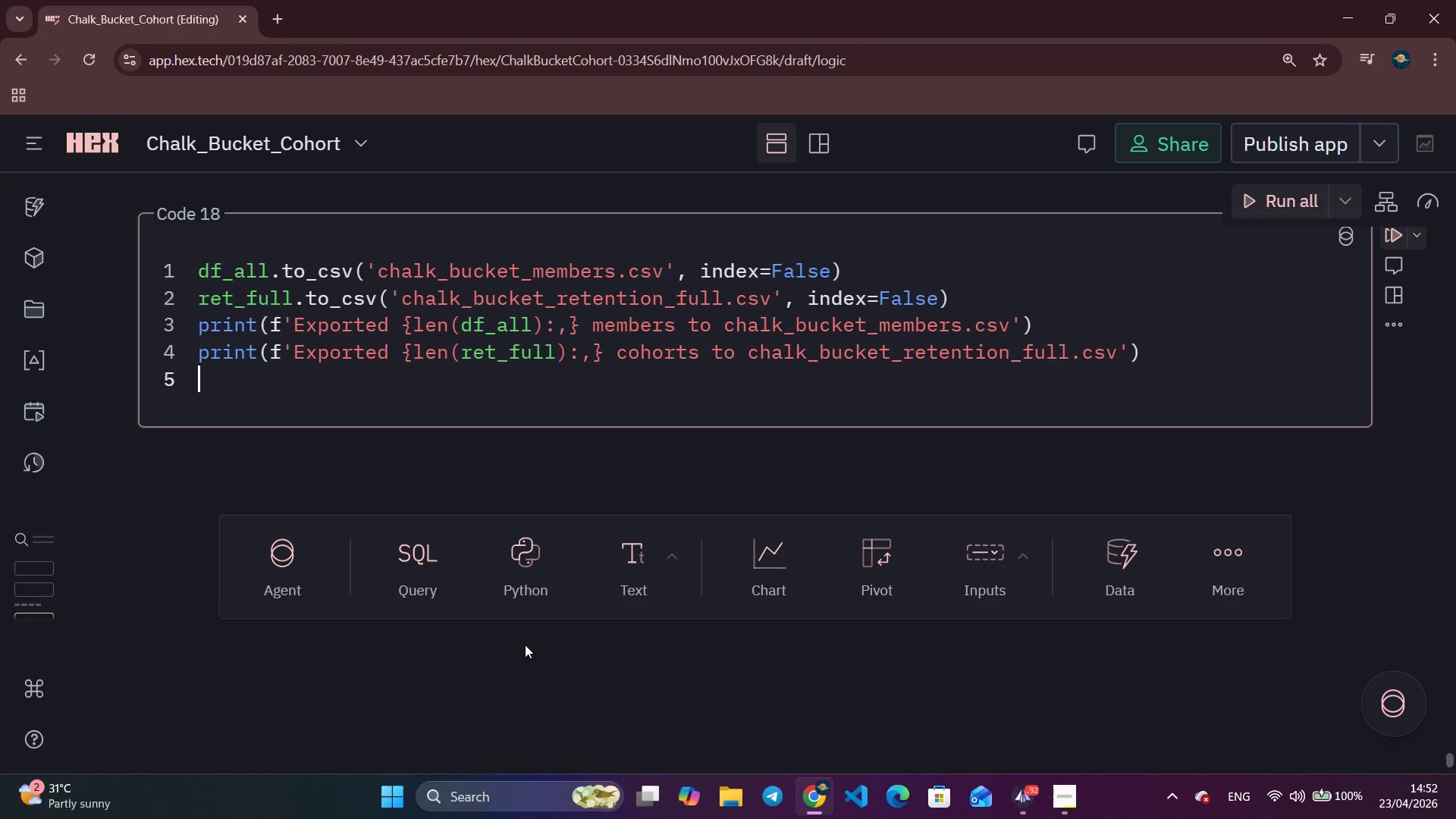 
type(DF_all.had)
key(Backspace)
key(Backspace)
type(ead(5)
 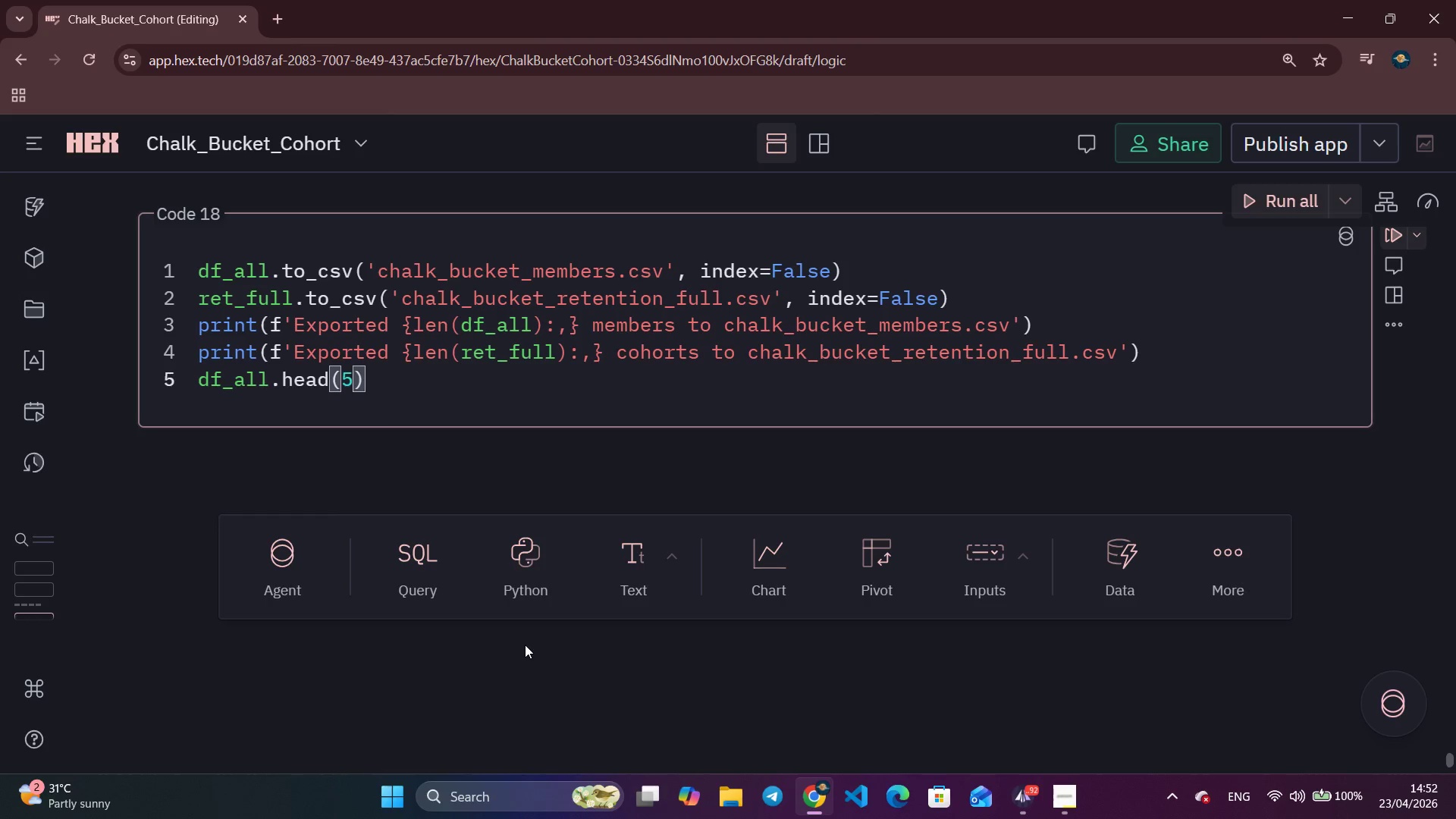 
scroll: coordinate [1308, 283], scroll_direction: up, amount: 1.0
 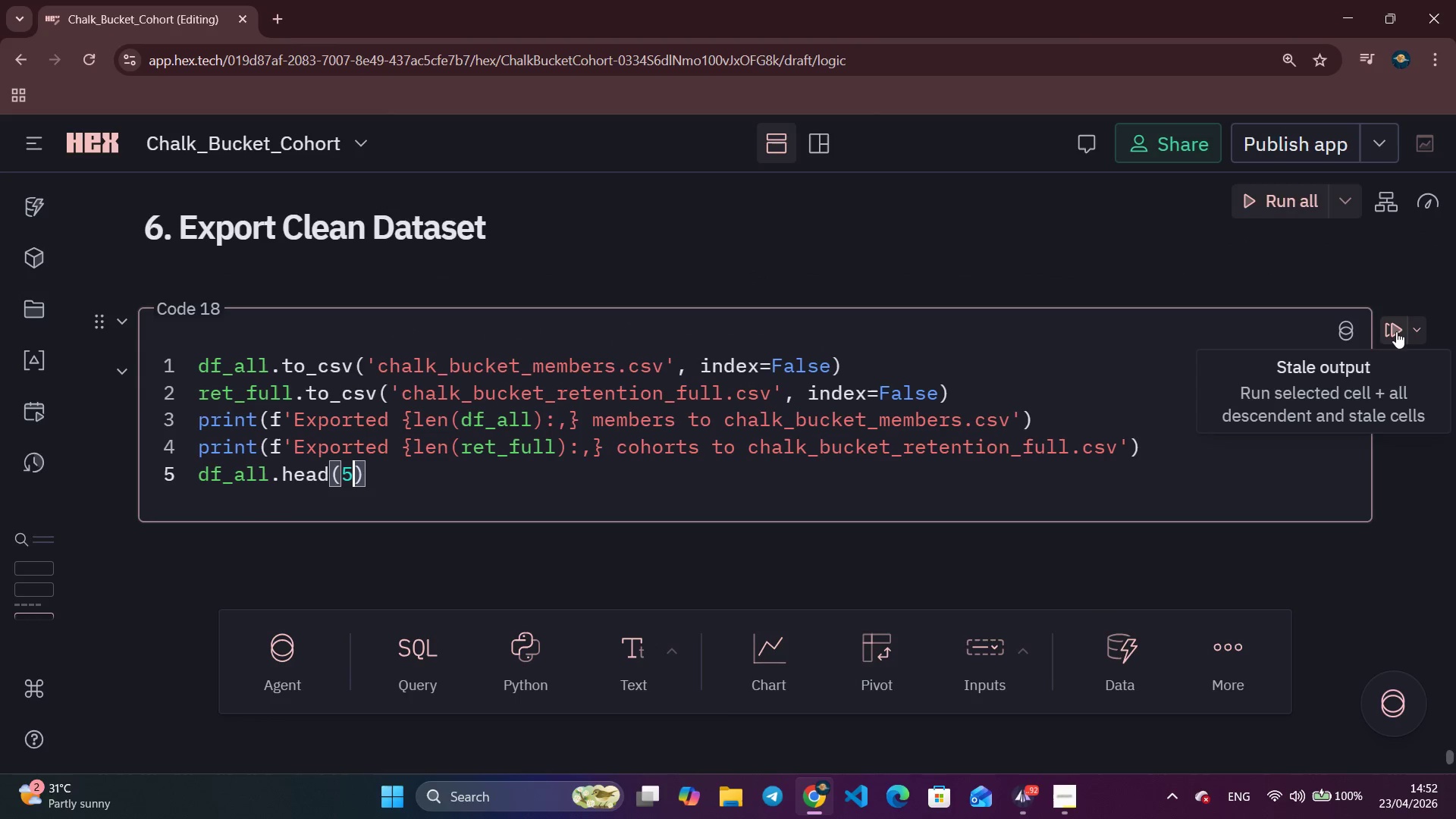 
left_click([1396, 321])
 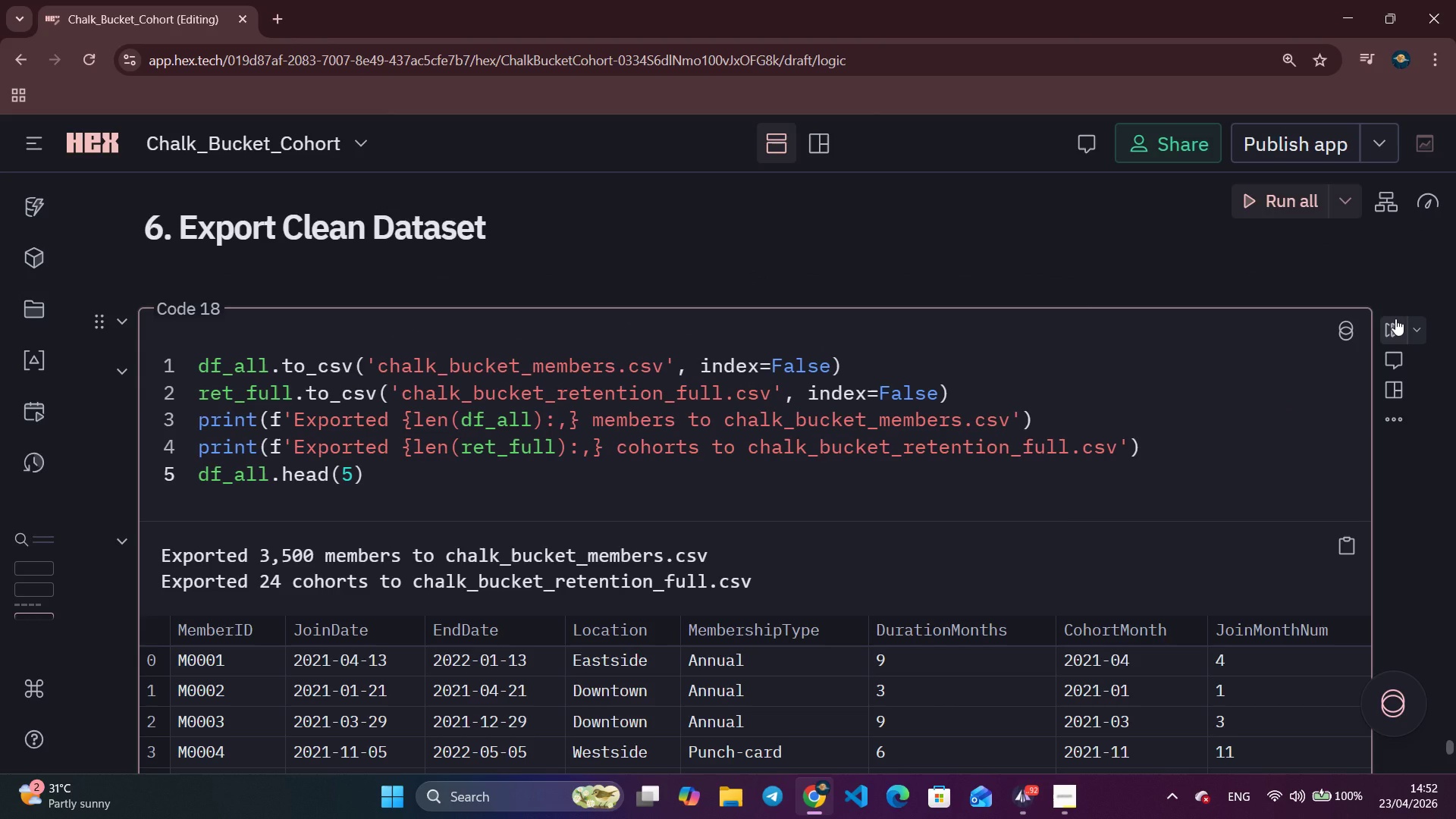 
wait(8.08)
 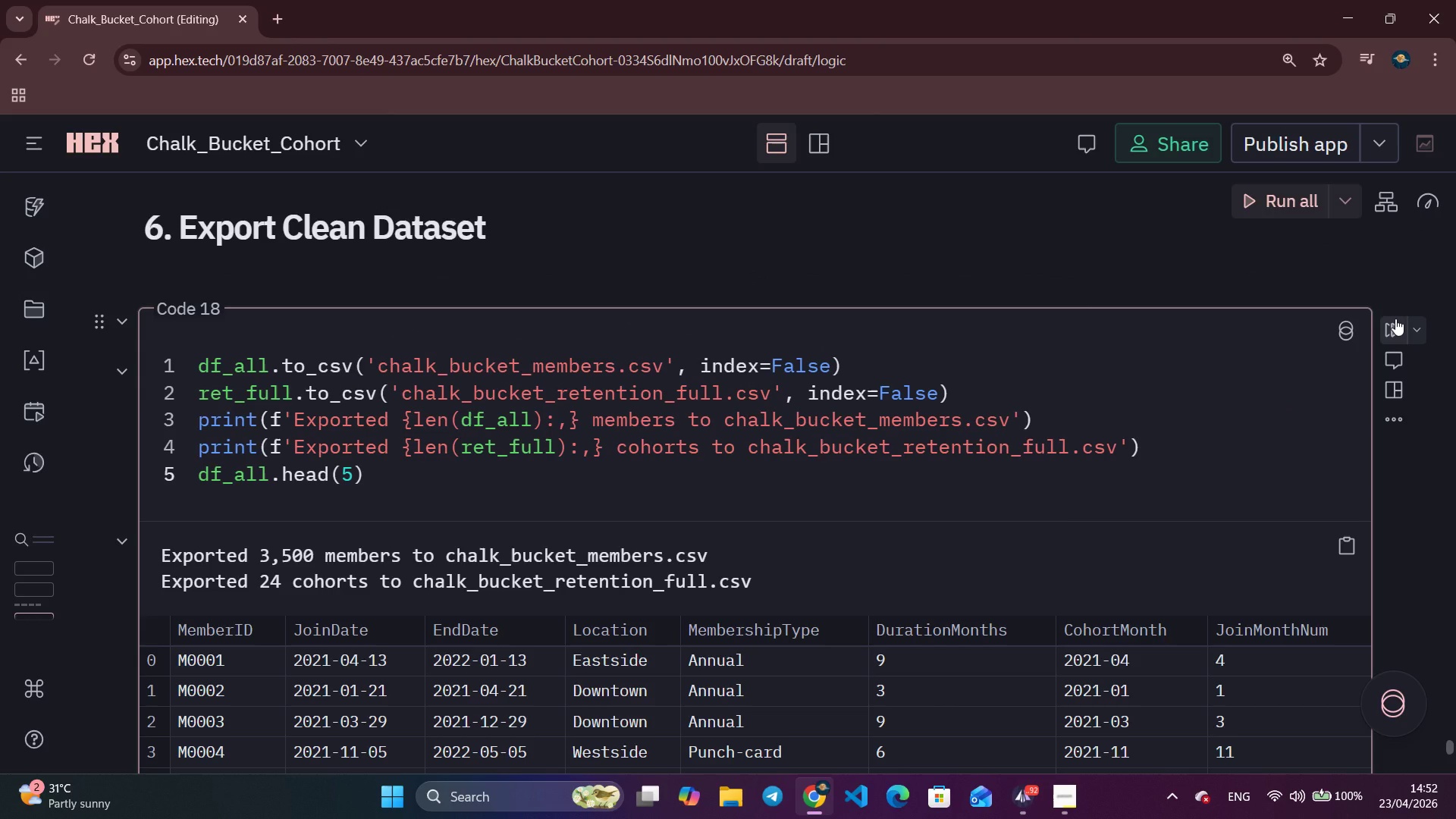 
scroll: coordinate [907, 447], scroll_direction: down, amount: 4.0
 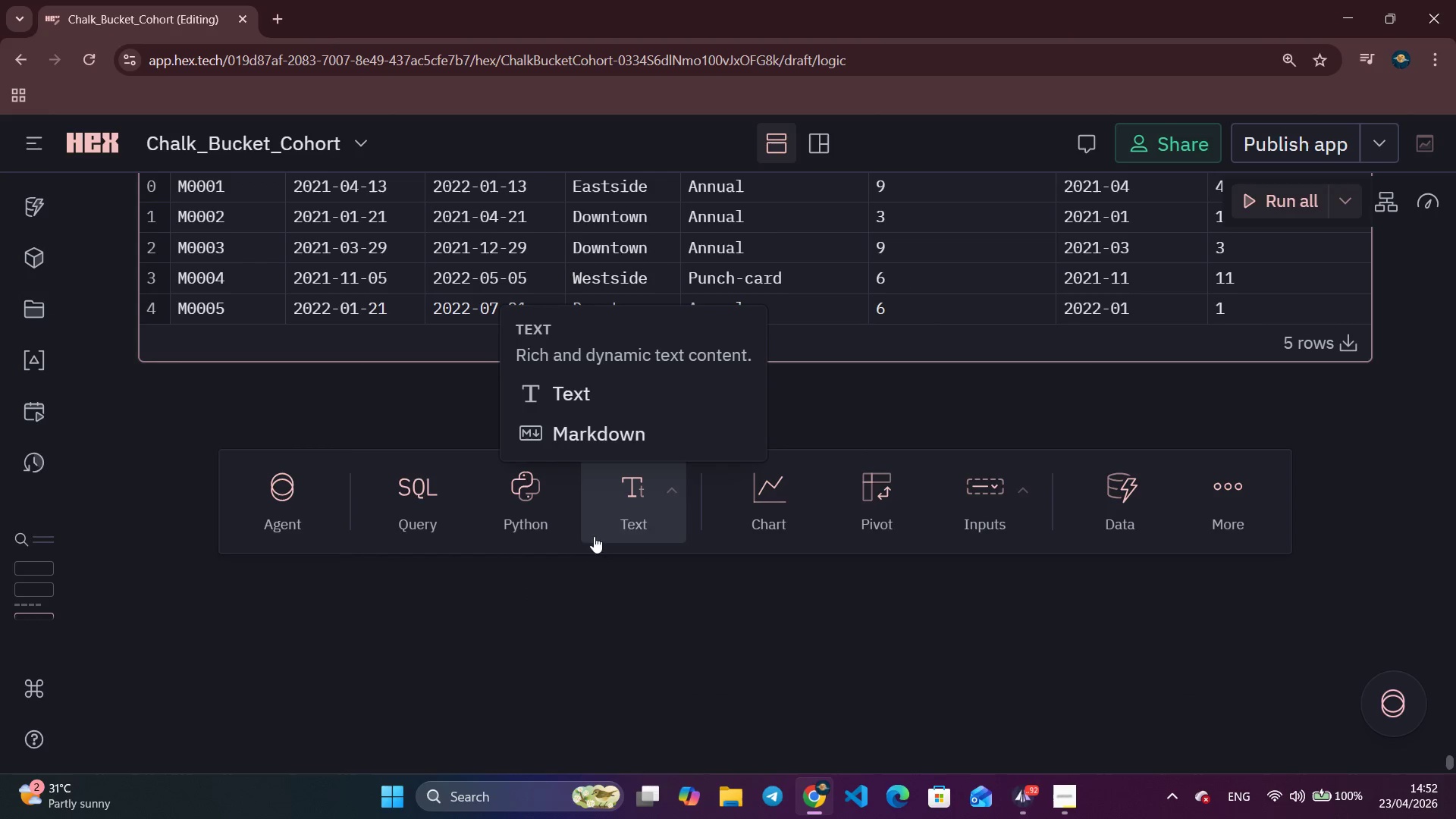 
left_click([638, 513])
 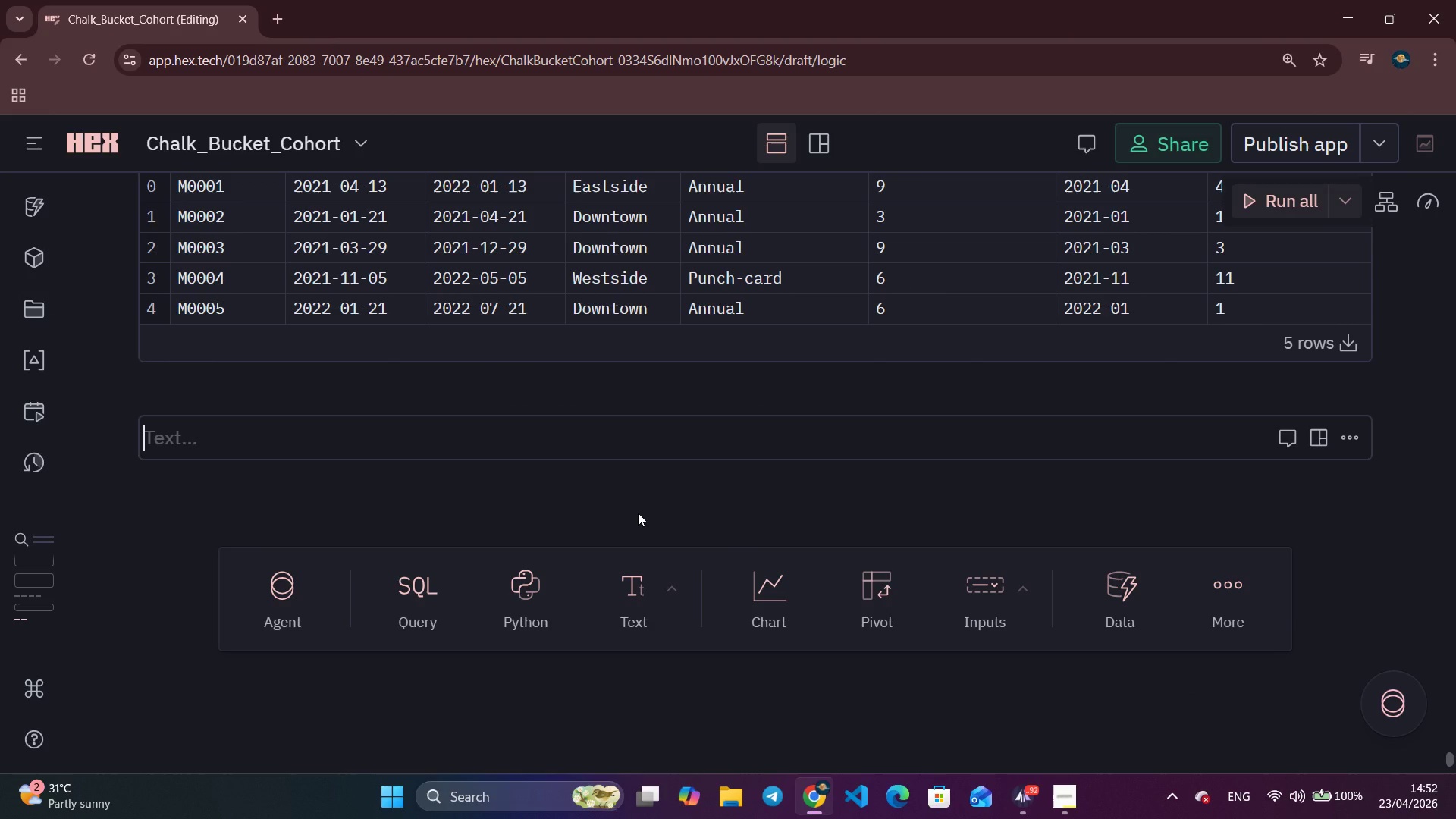 
key(Alt+Tab)
 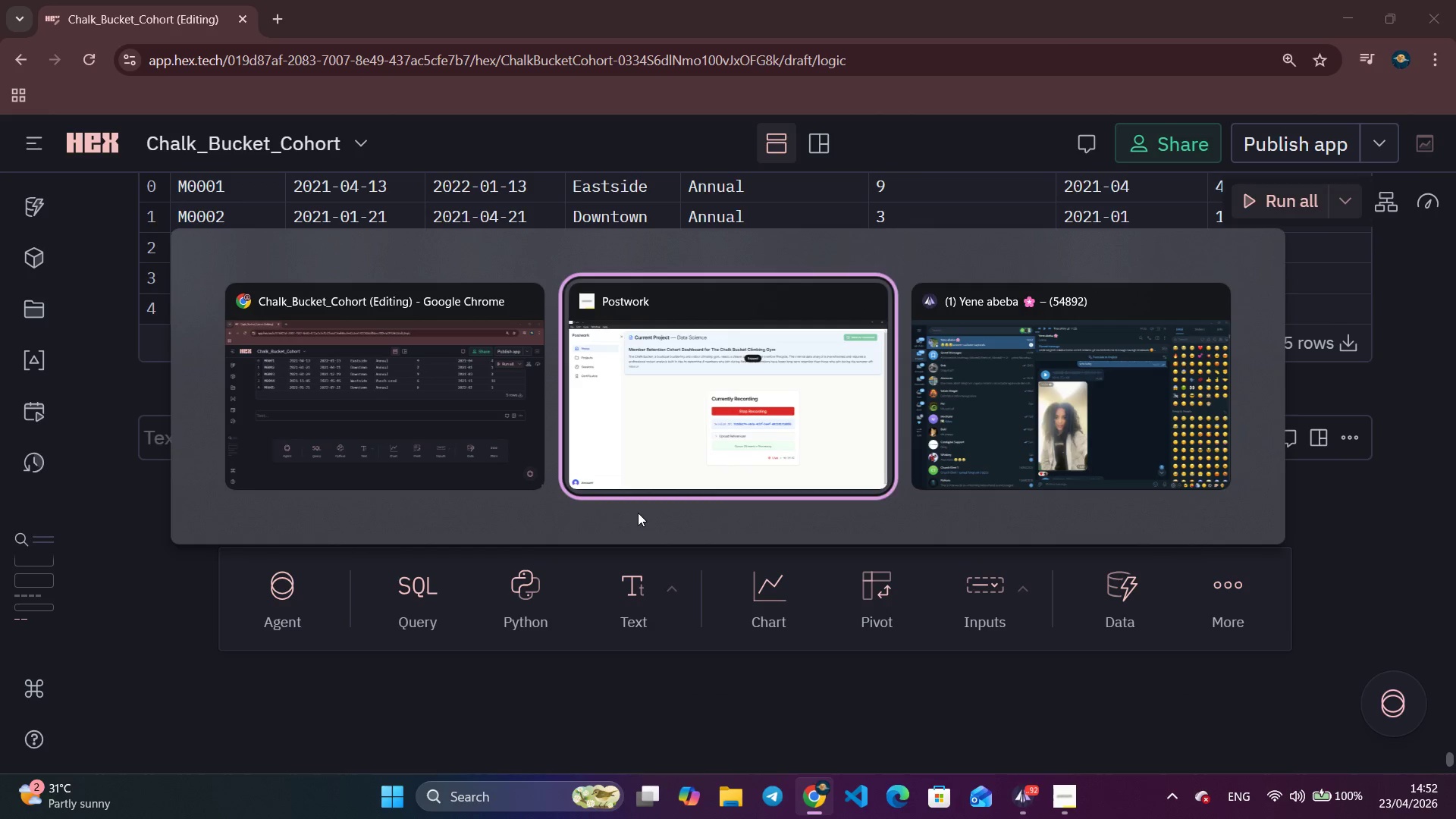 
key(Alt+Tab)
 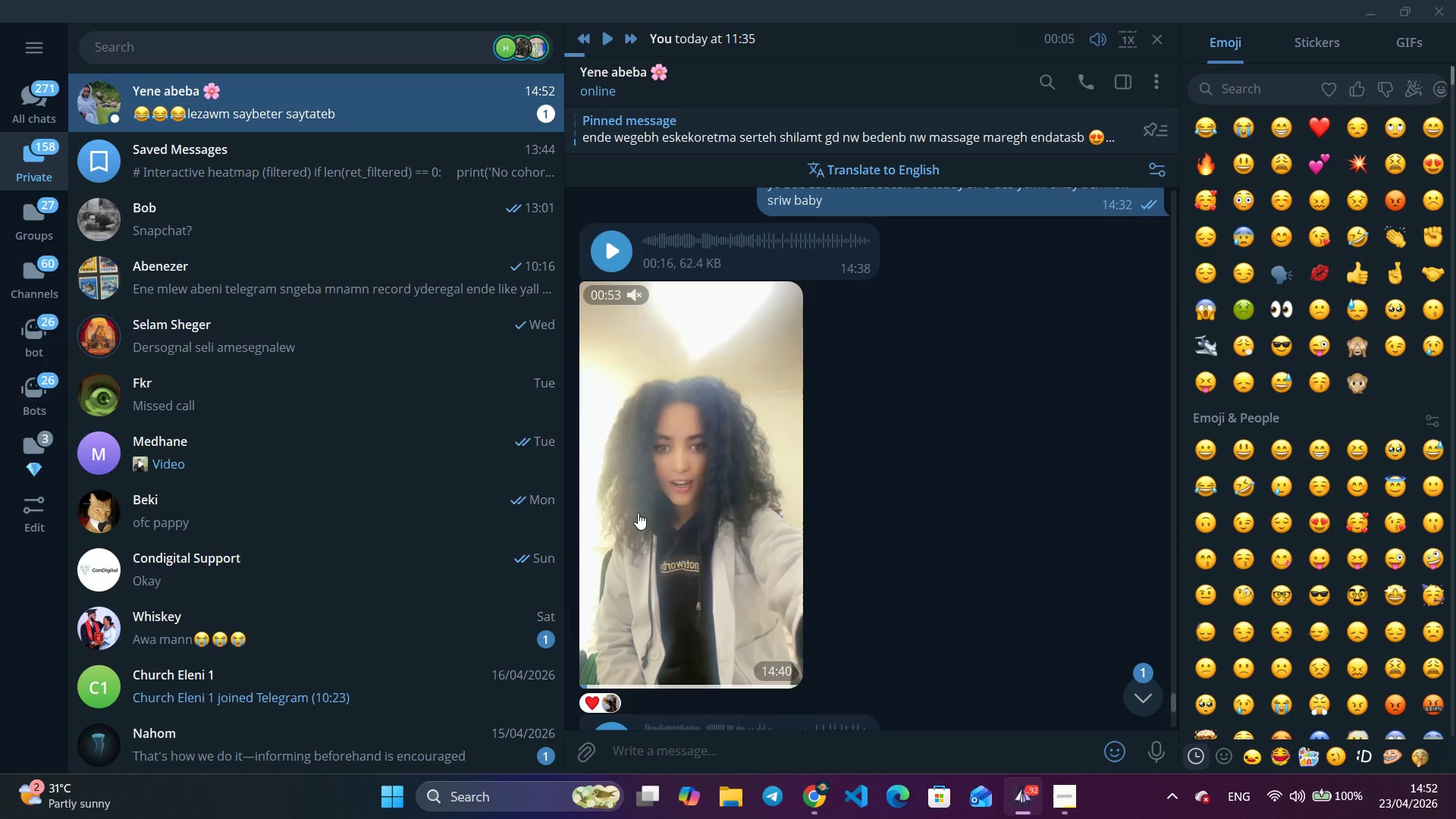 
scroll: coordinate [638, 513], scroll_direction: up, amount: 1.0
 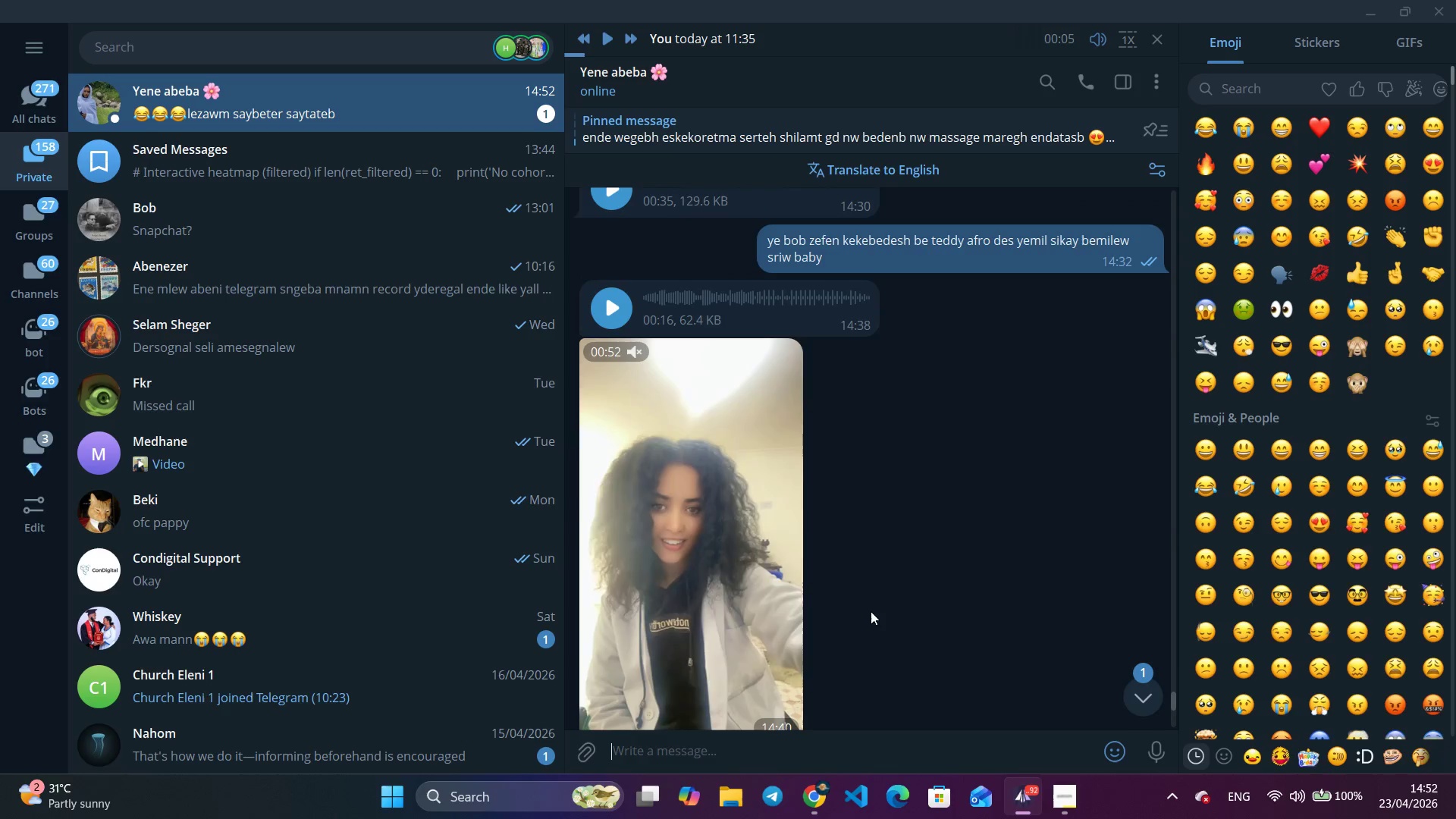 
scroll: coordinate [871, 611], scroll_direction: down, amount: 12.0
 